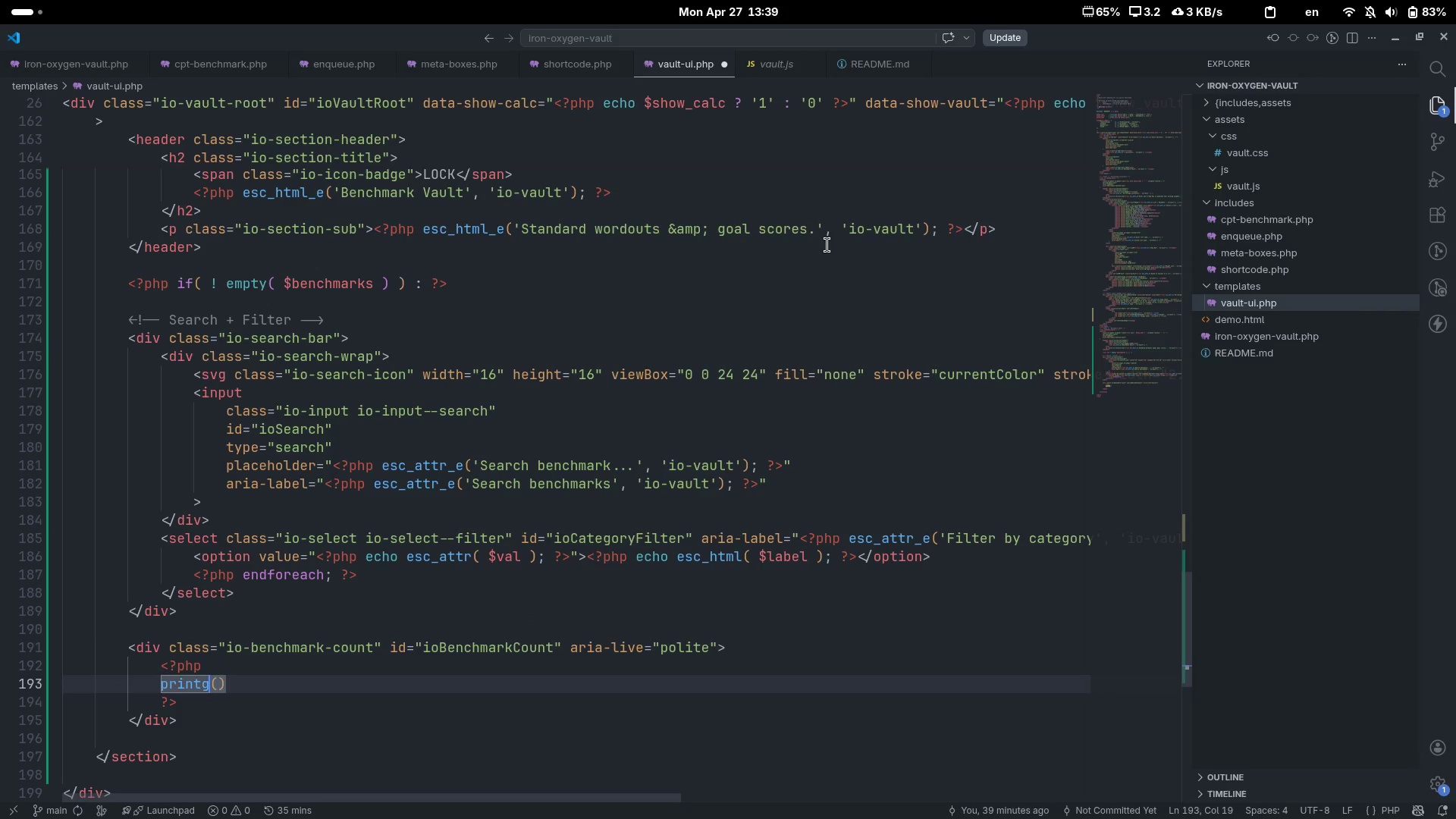 
key(Backspace)
 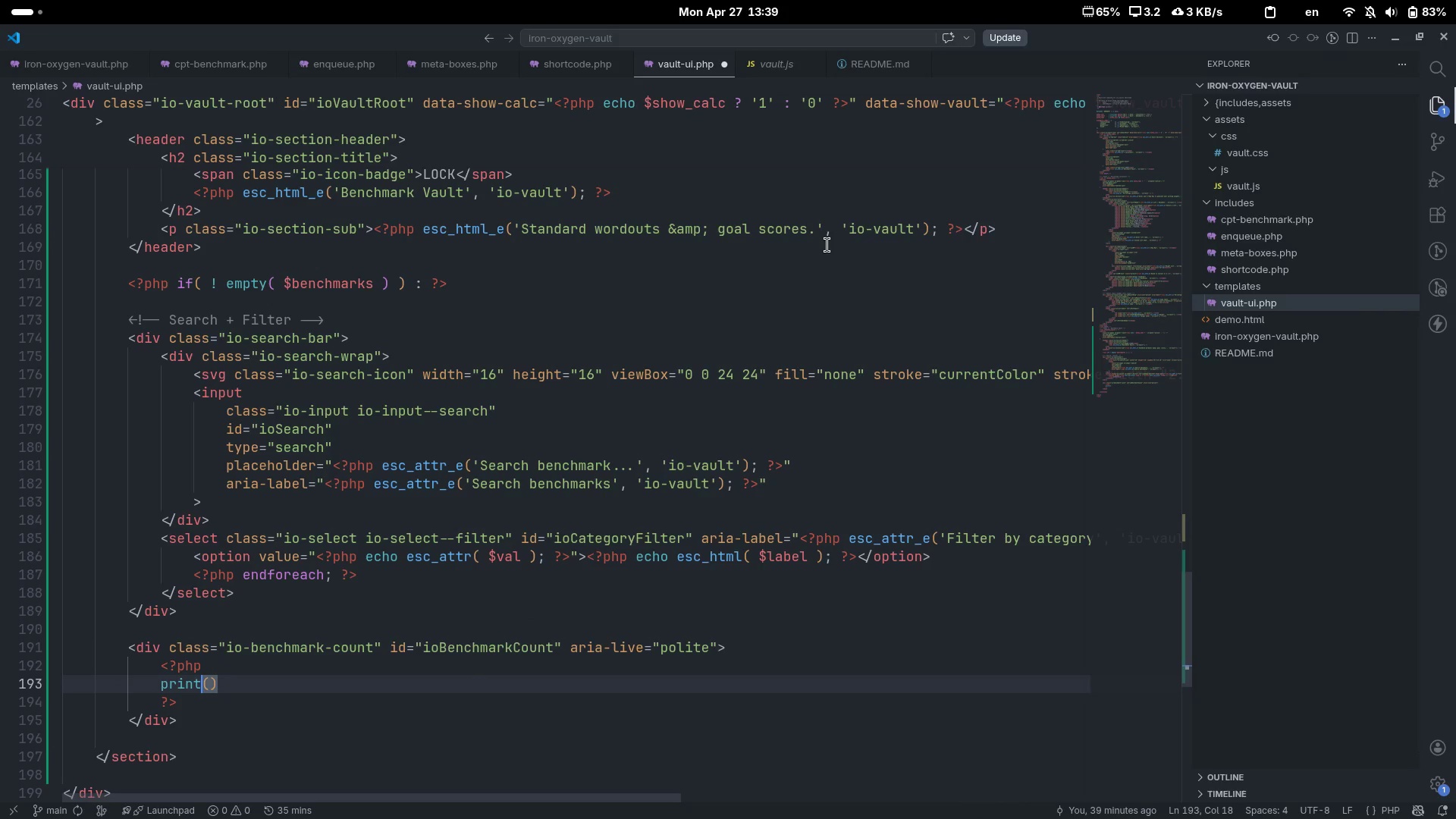 
key(F)
 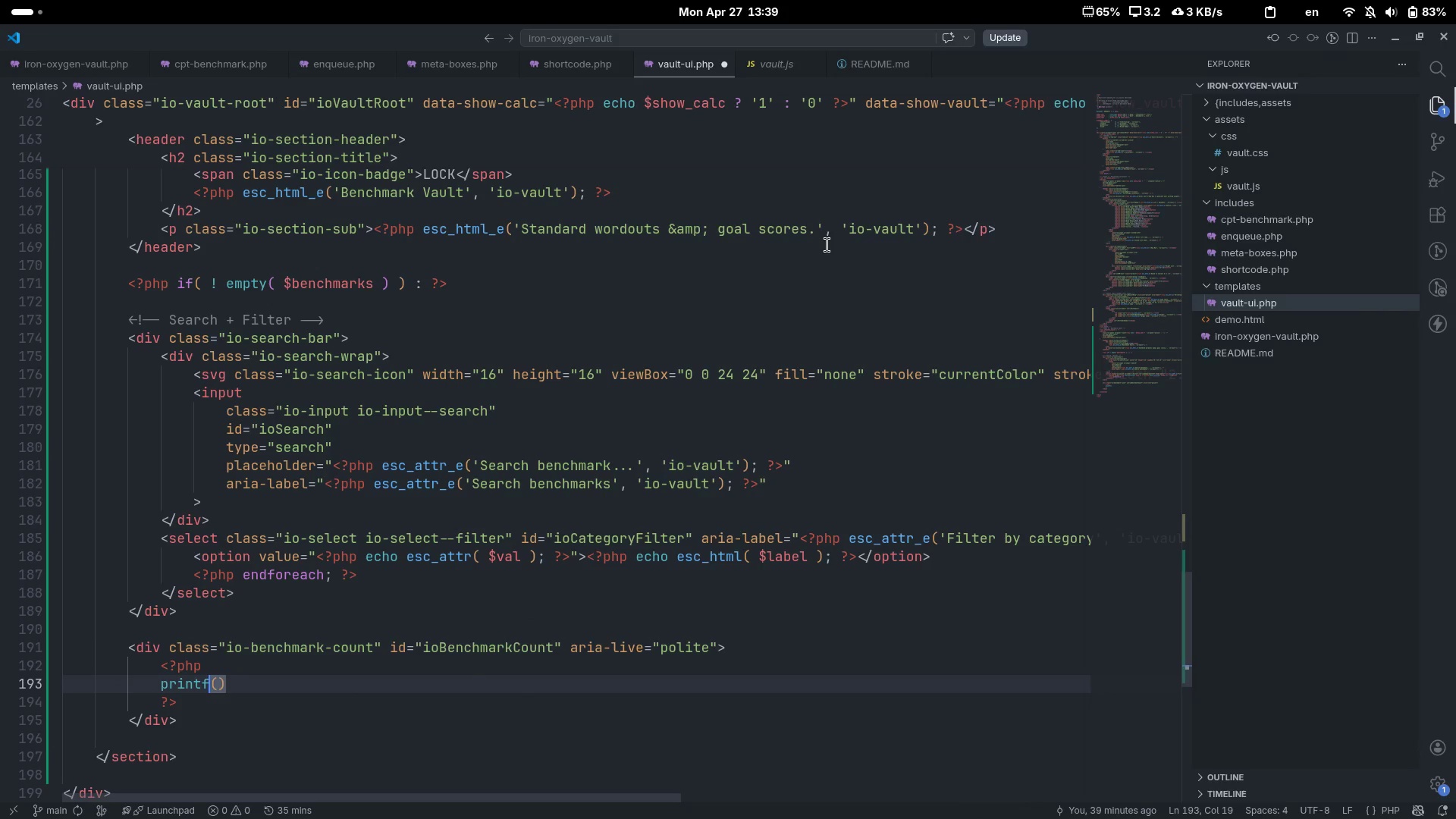 
key(ArrowRight)
 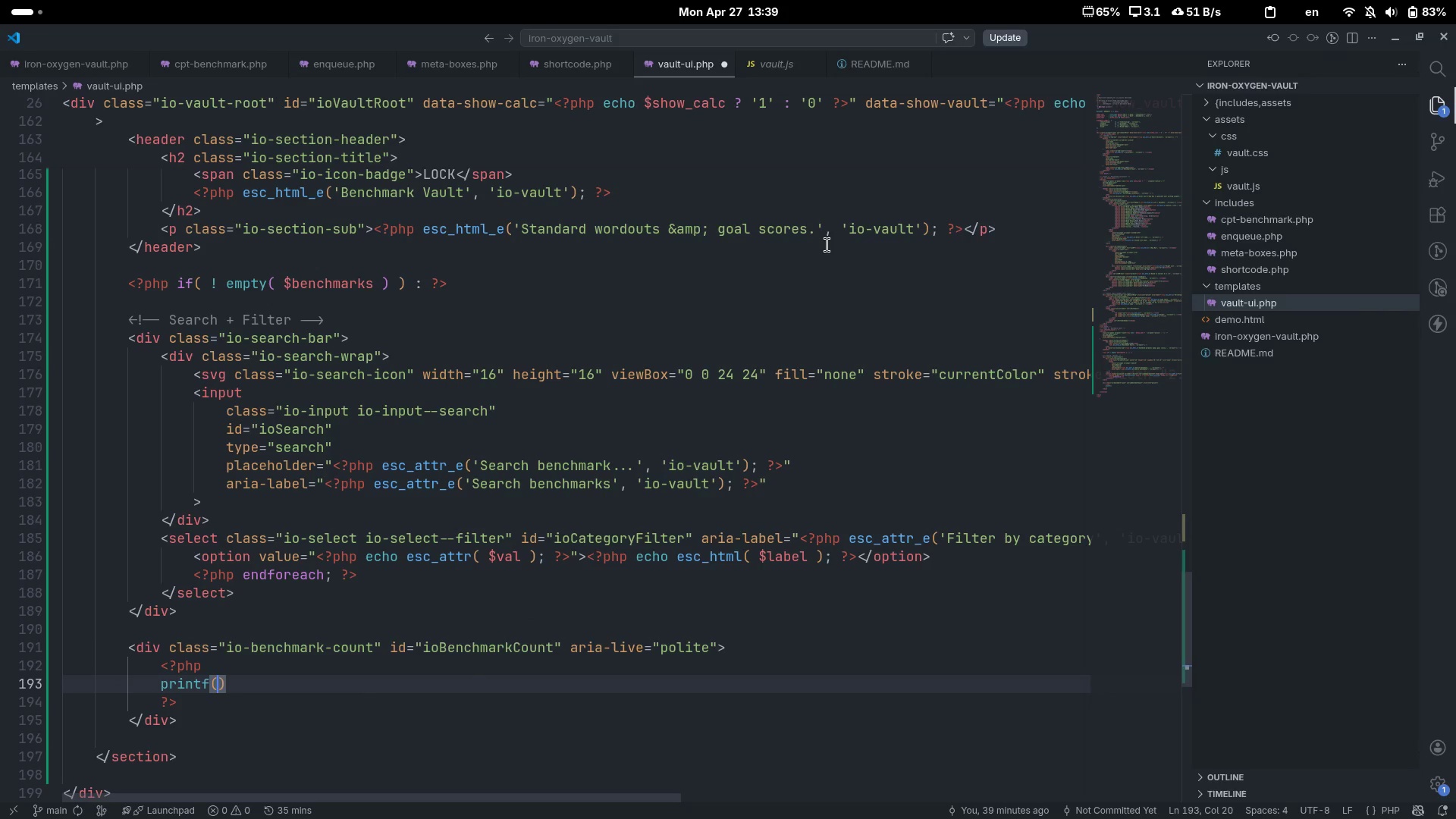 
key(Enter)
 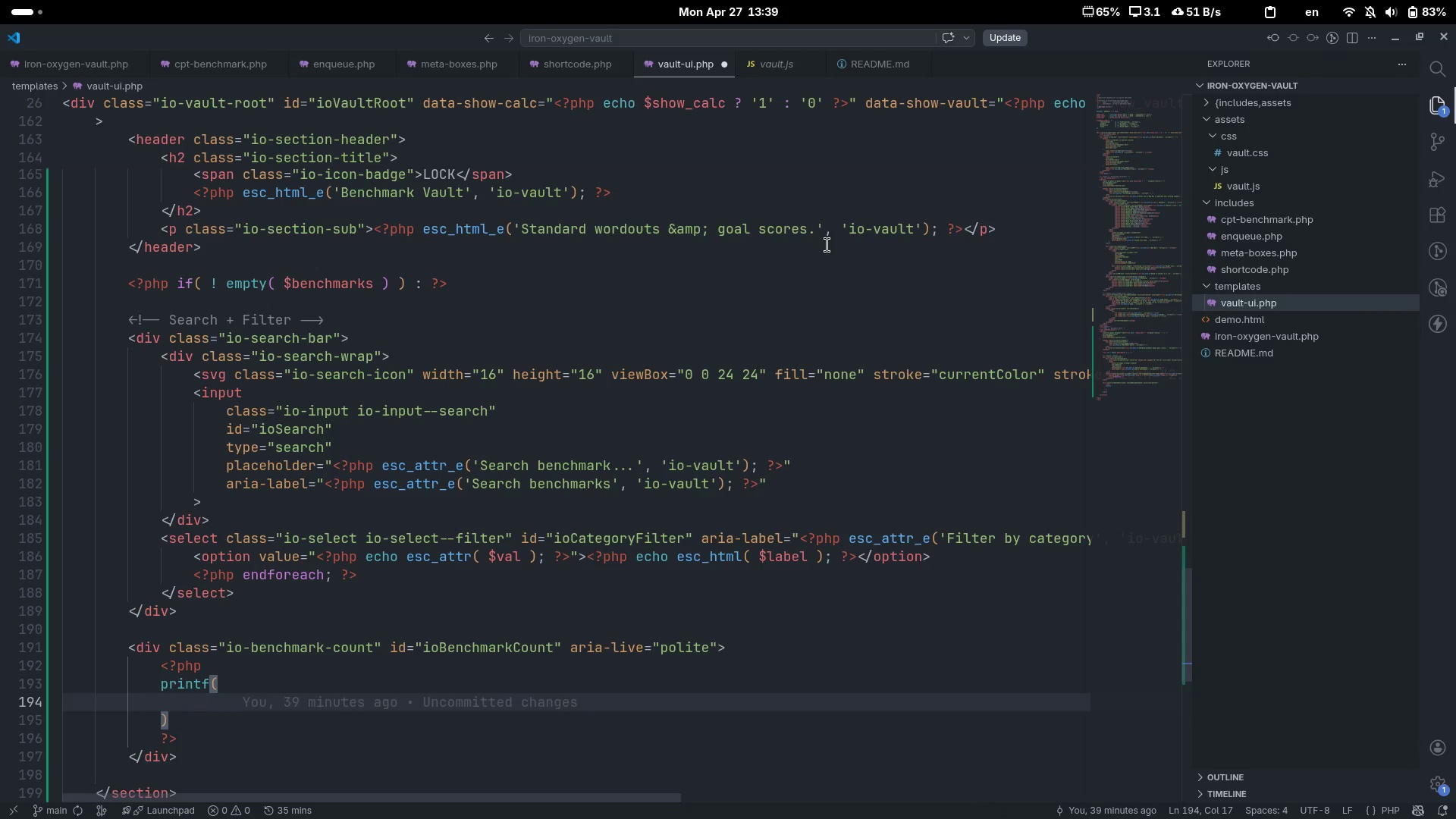 
key(Control+ControlLeft)
 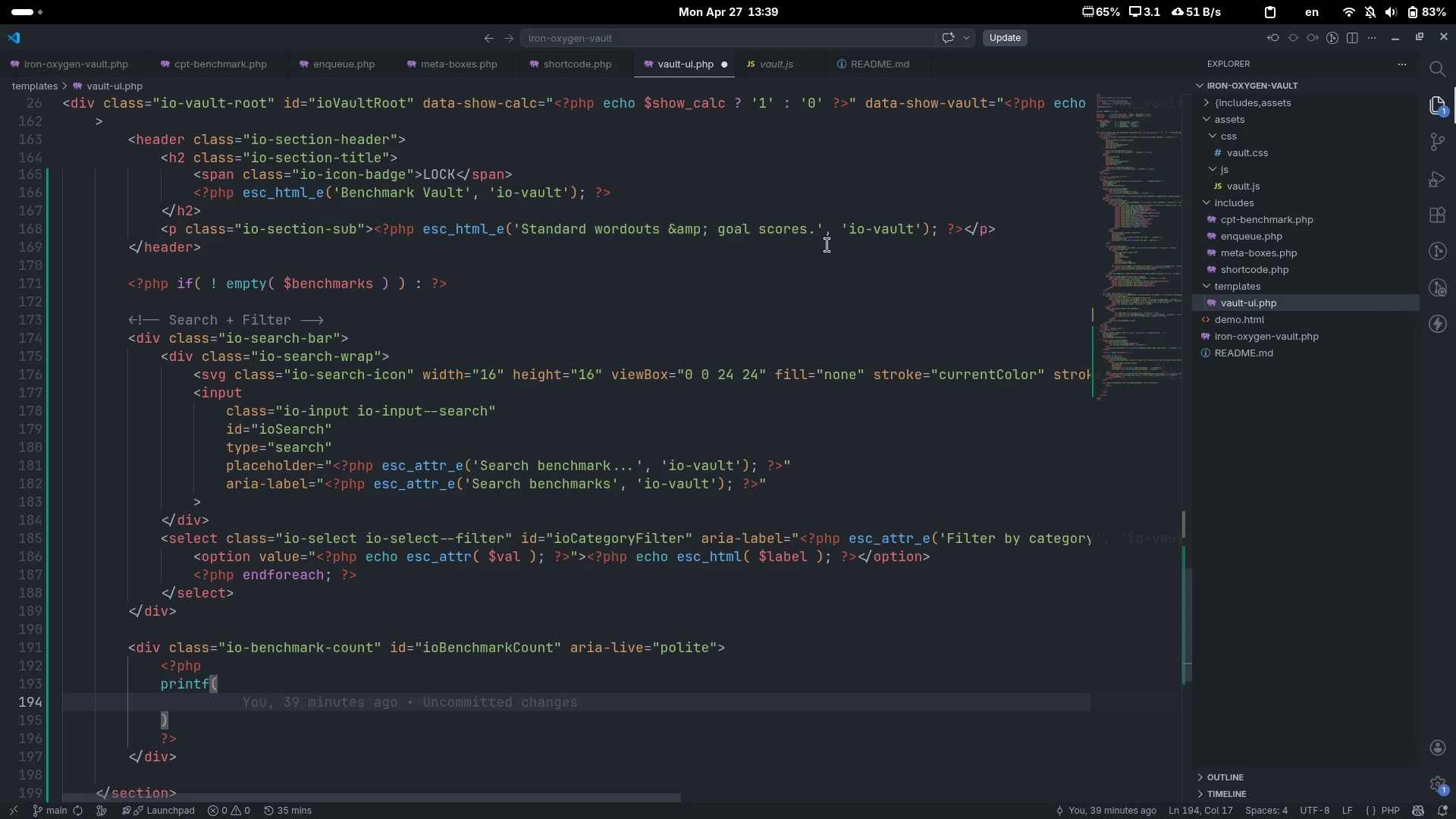 
key(Control+Slash)
 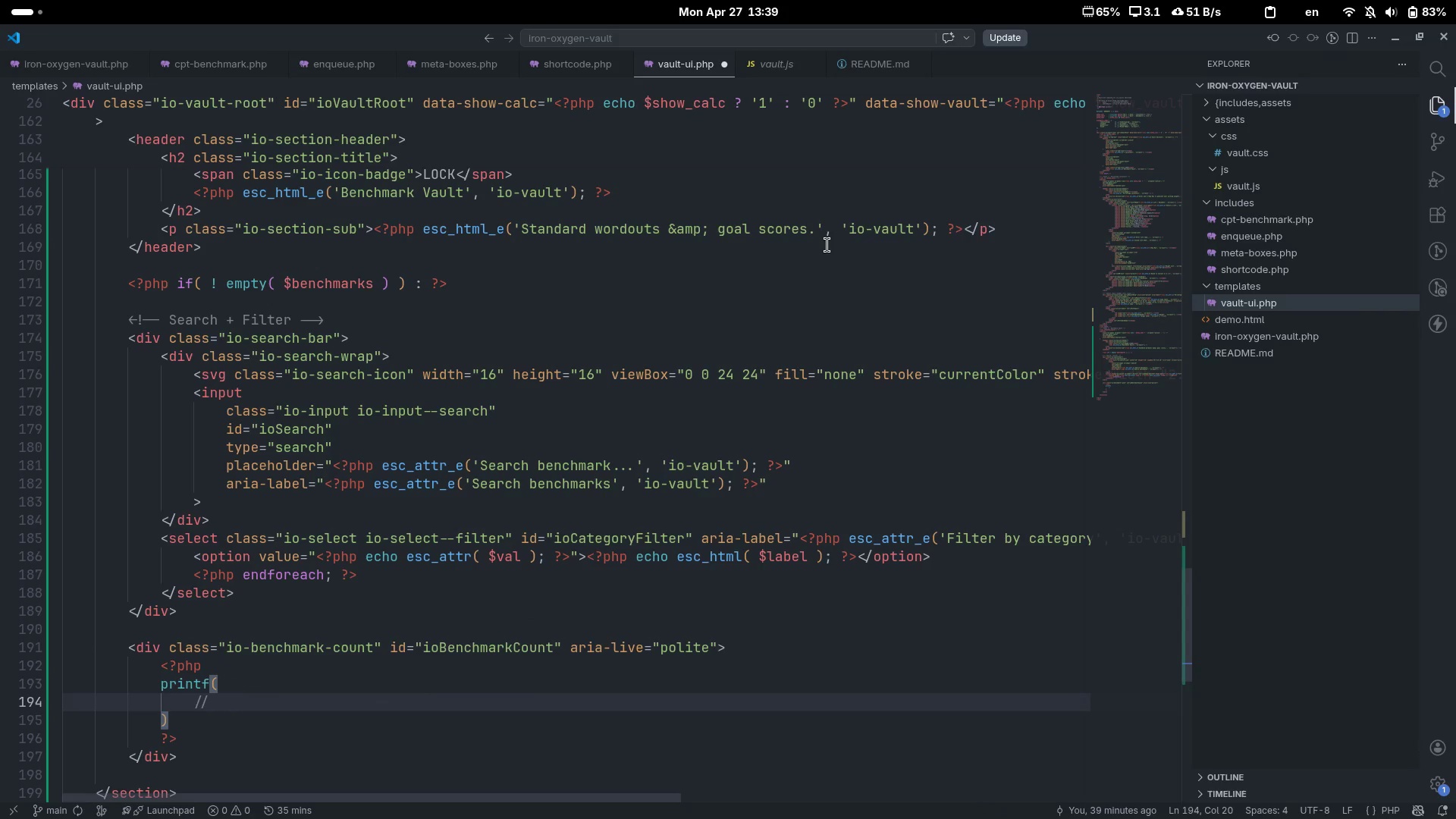 
key(Control+ControlLeft)
 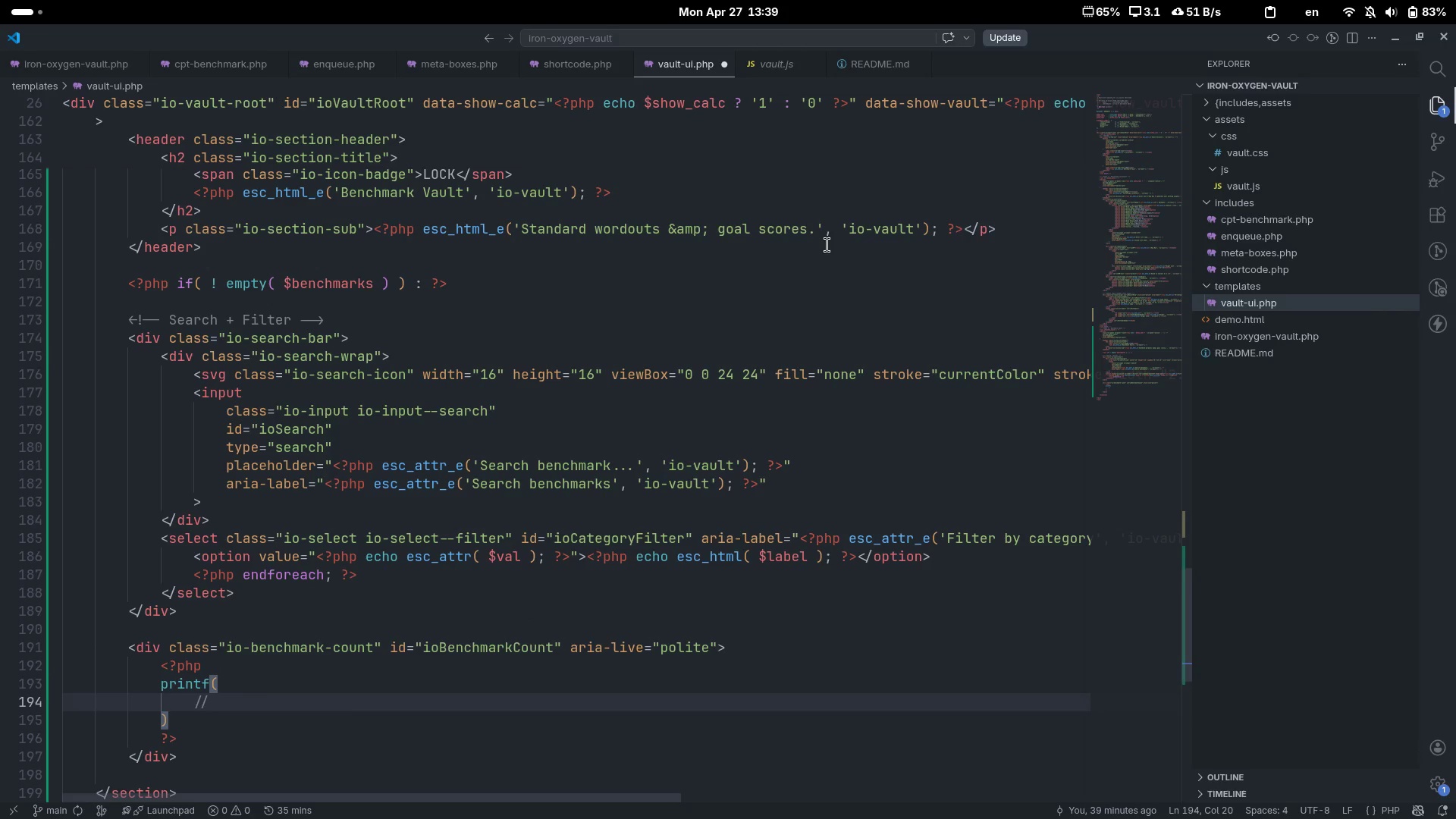 
key(Control+Backspace)
 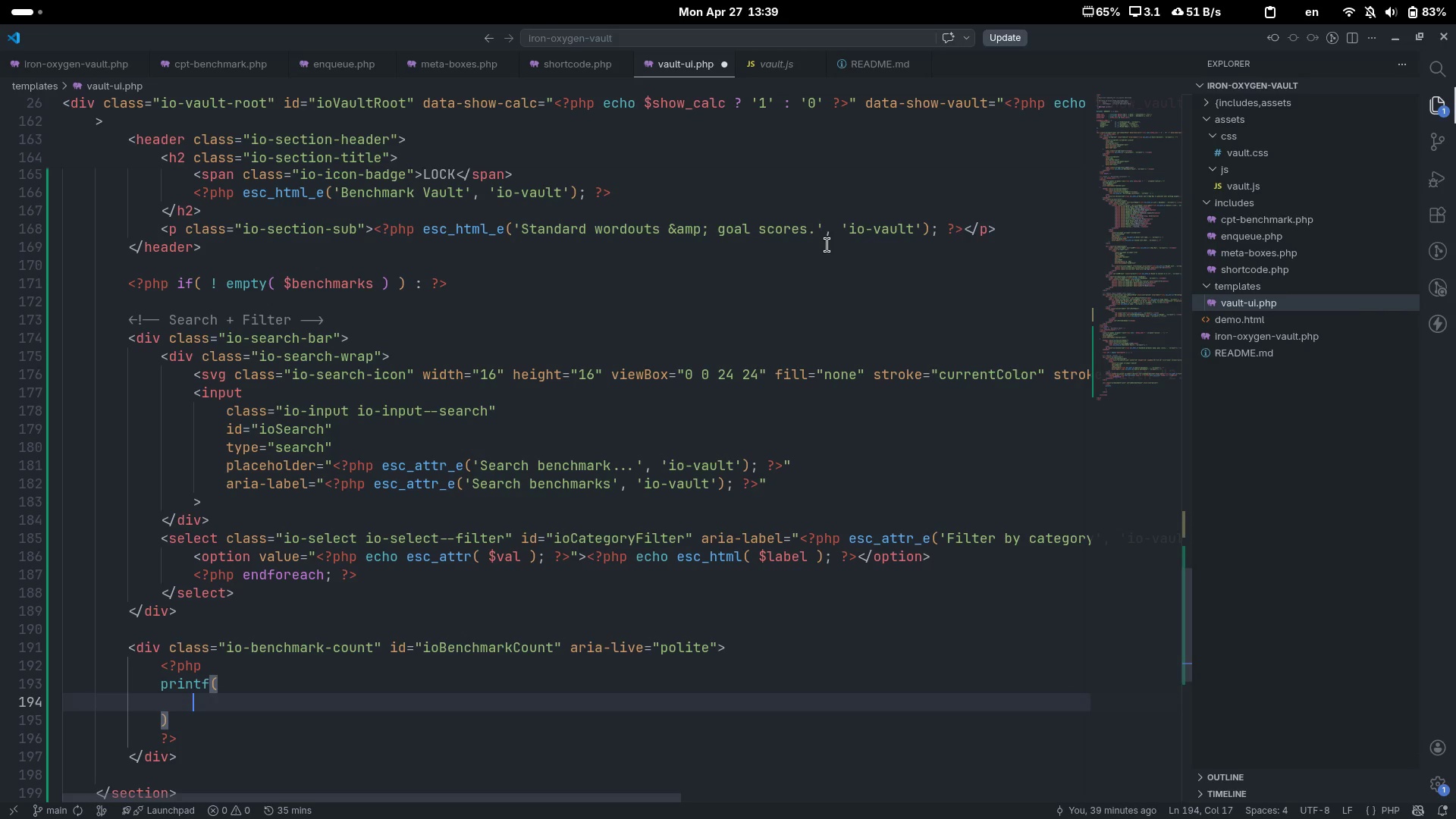 
key(Slash)
 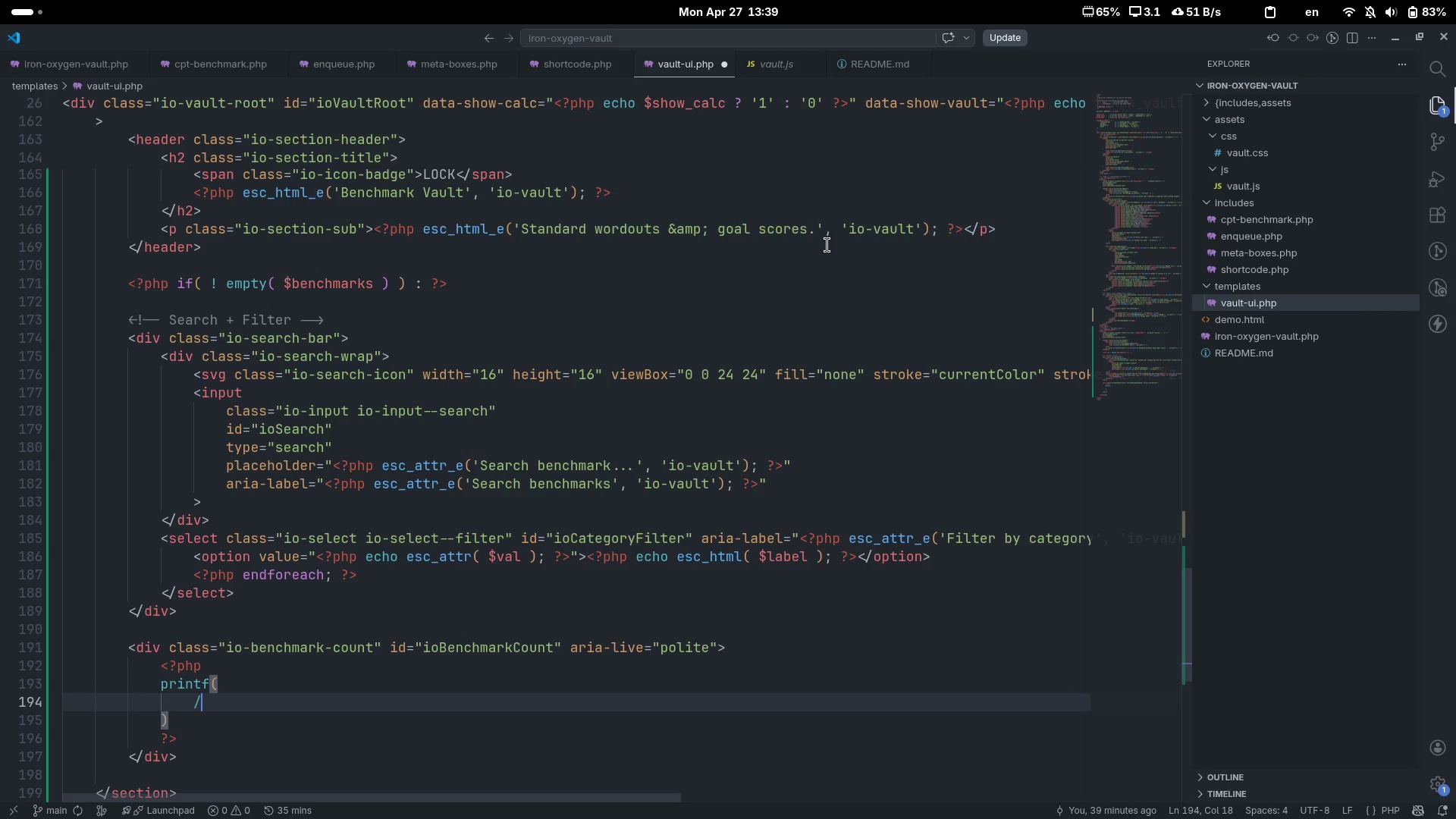 
key(Shift+8)
 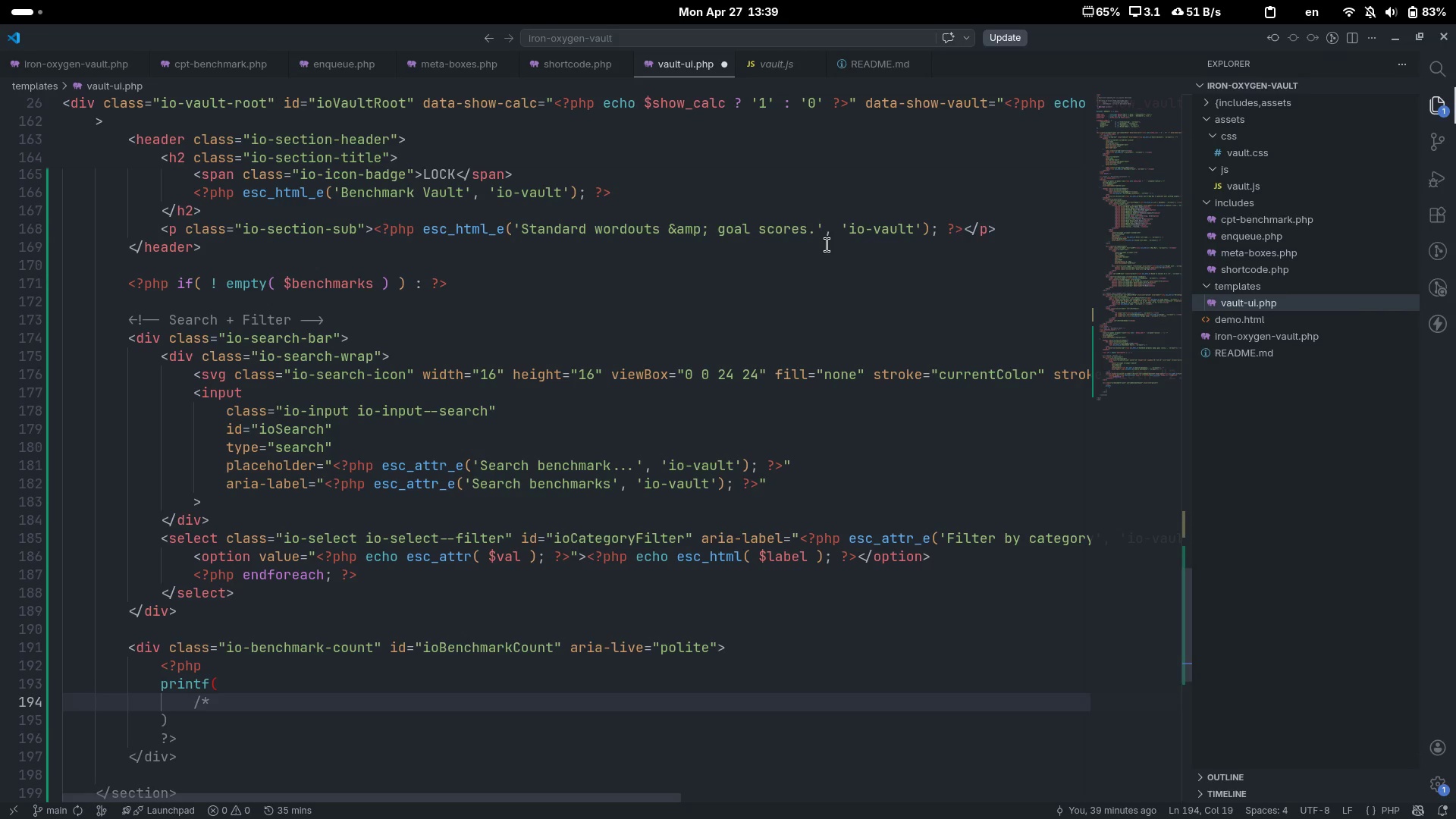 
key(Space)
 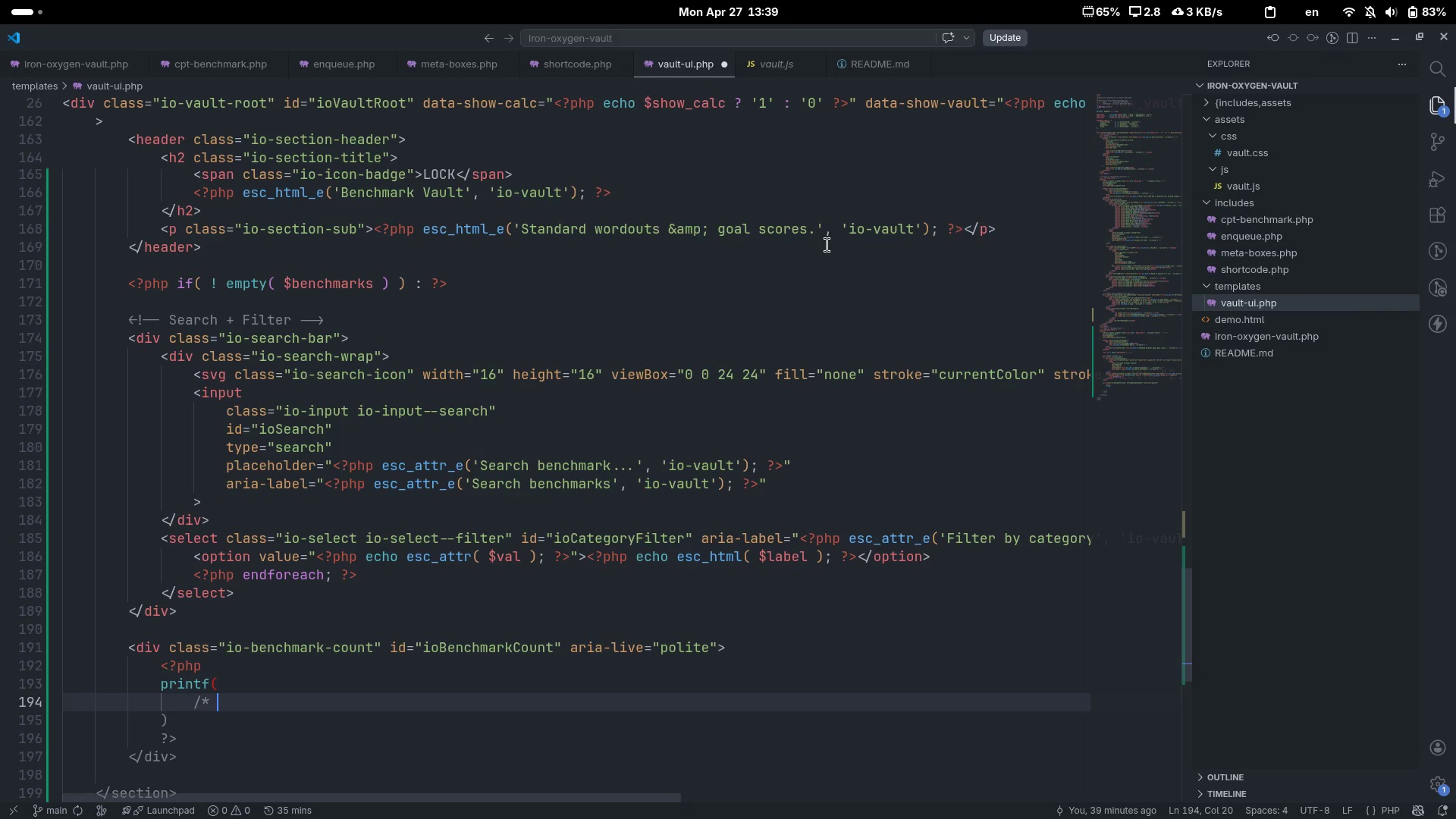 
key(Shift+8)
 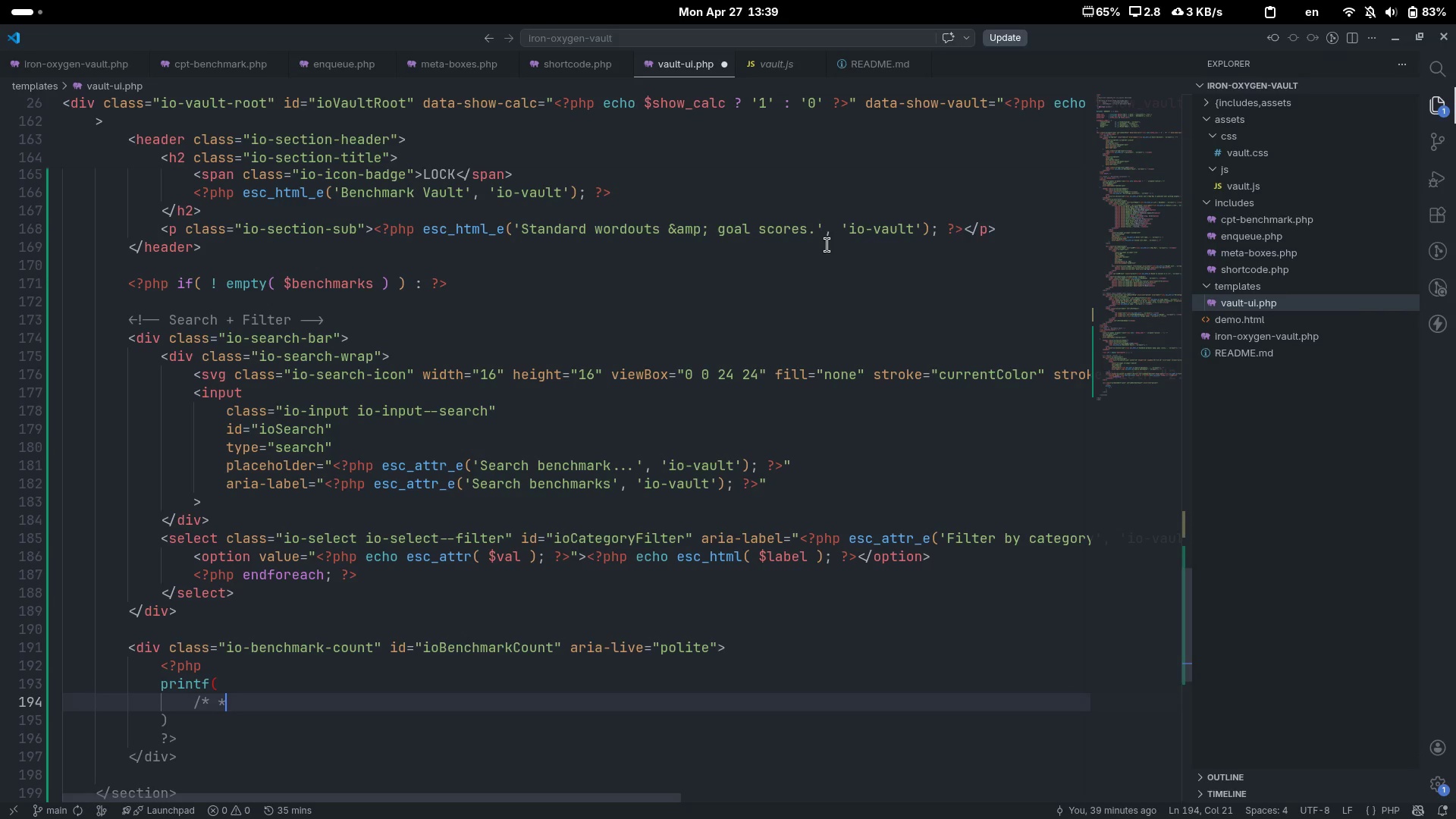 
key(Shift+Period)
 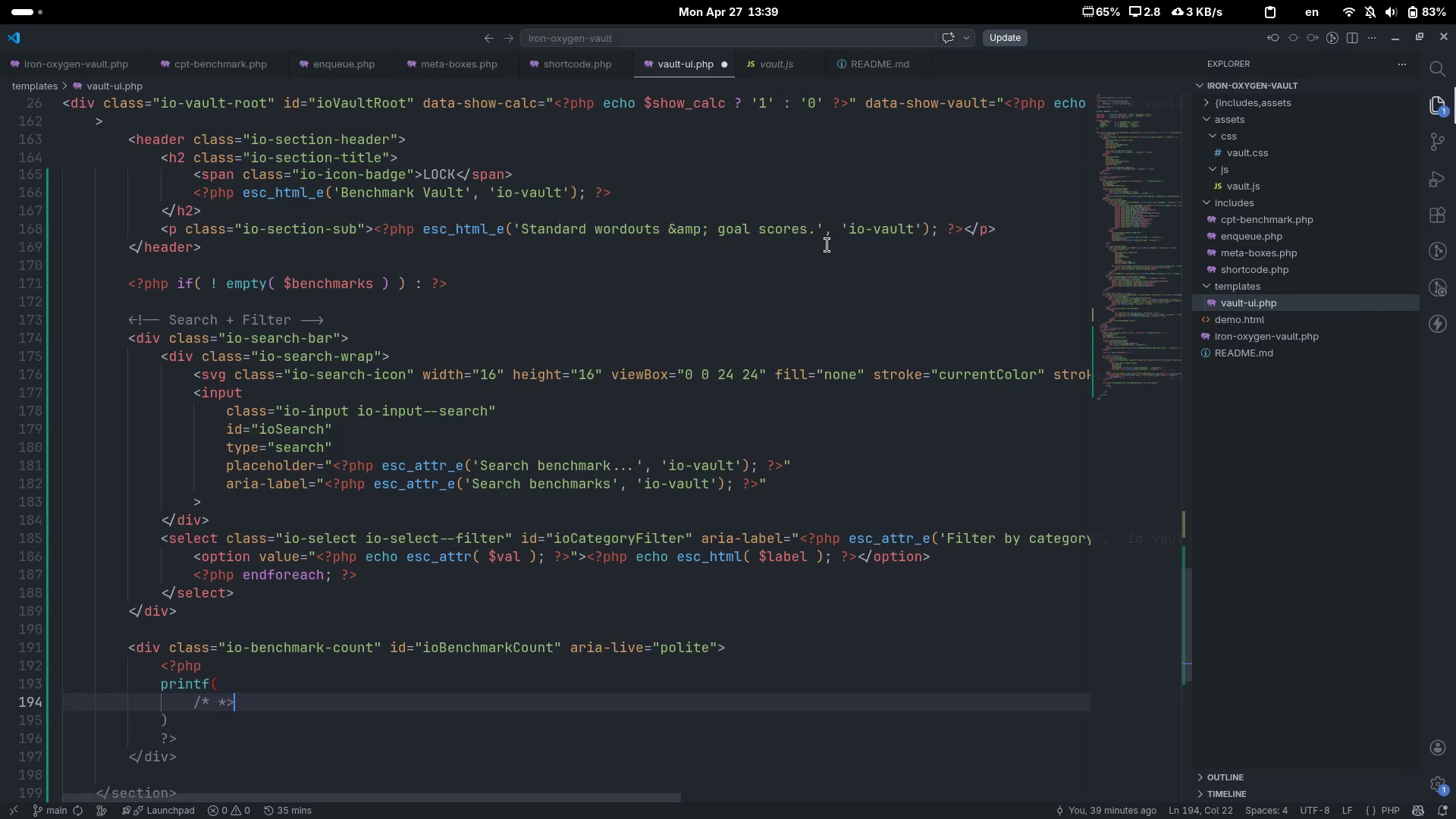 
key(Backspace)
 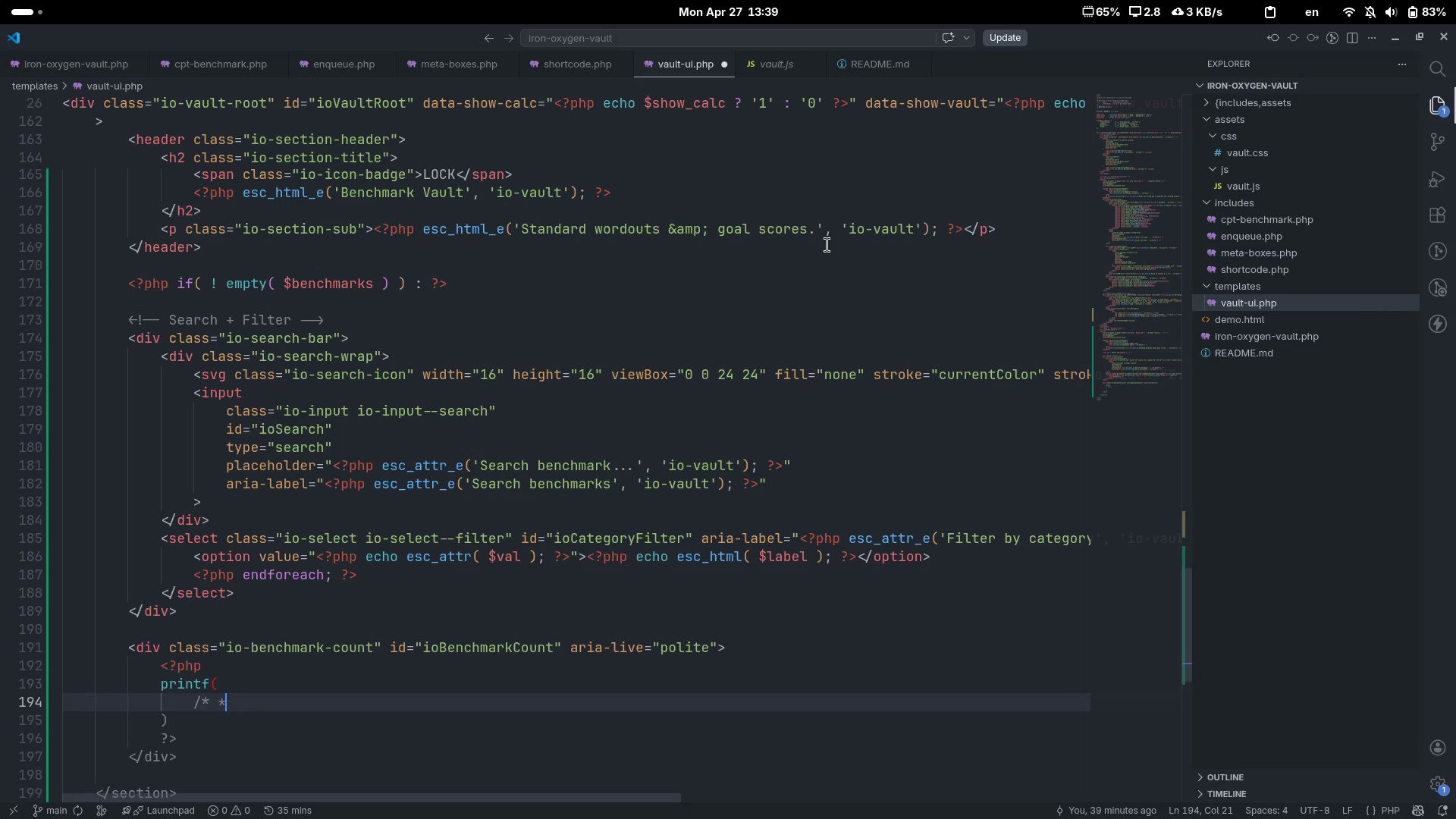 
key(Slash)
 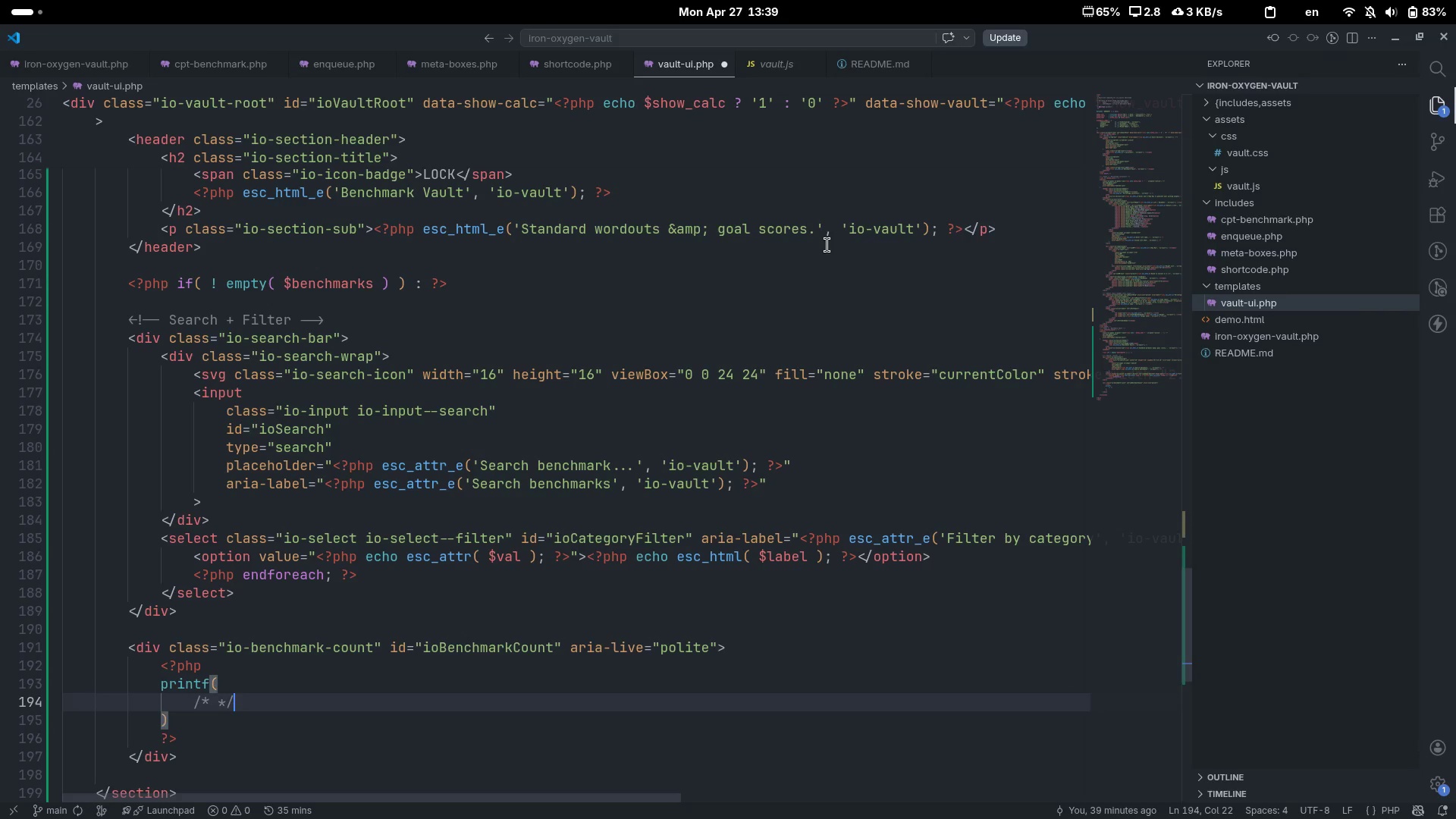 
key(ArrowLeft)
 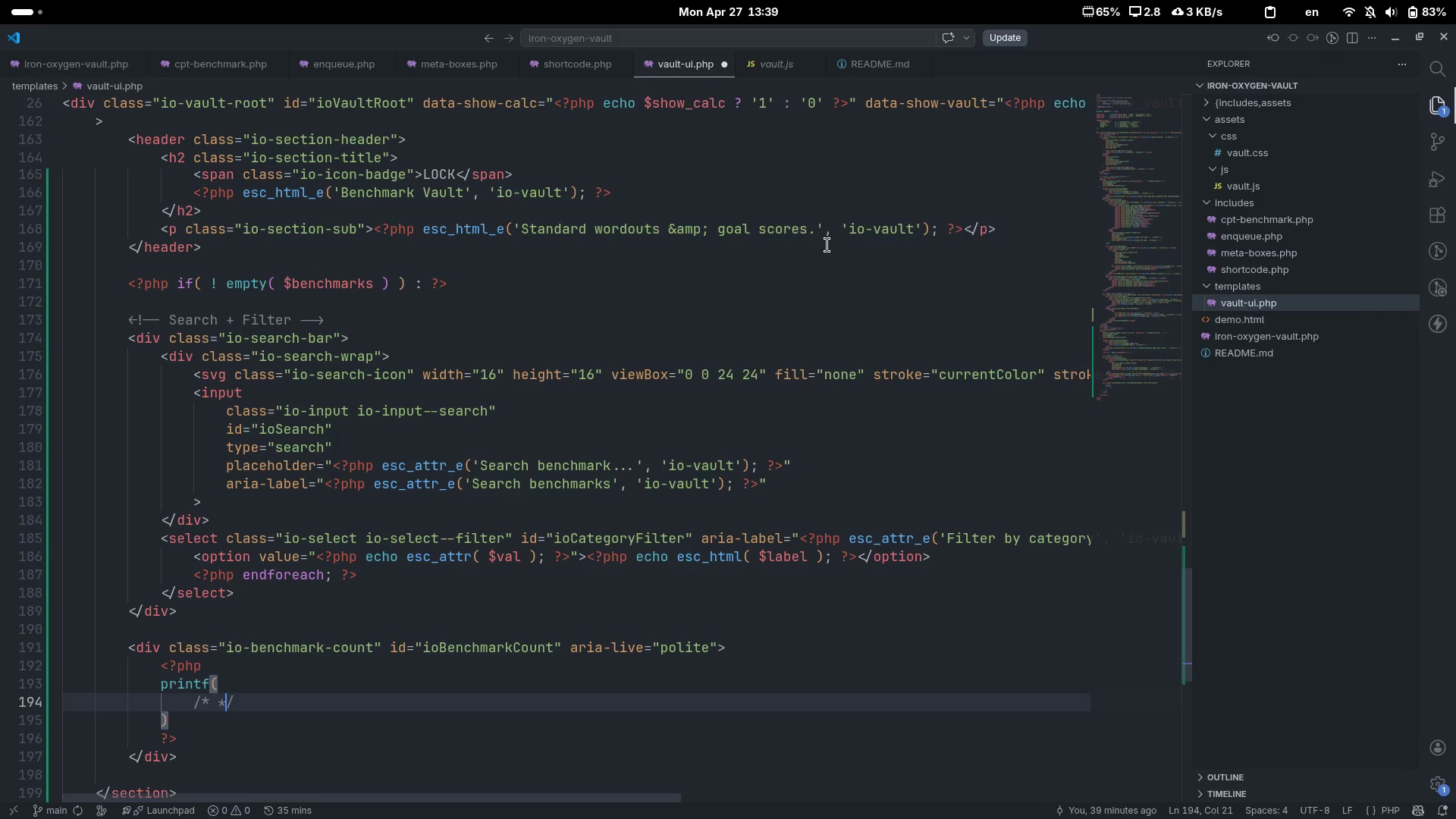 
key(ArrowLeft)
 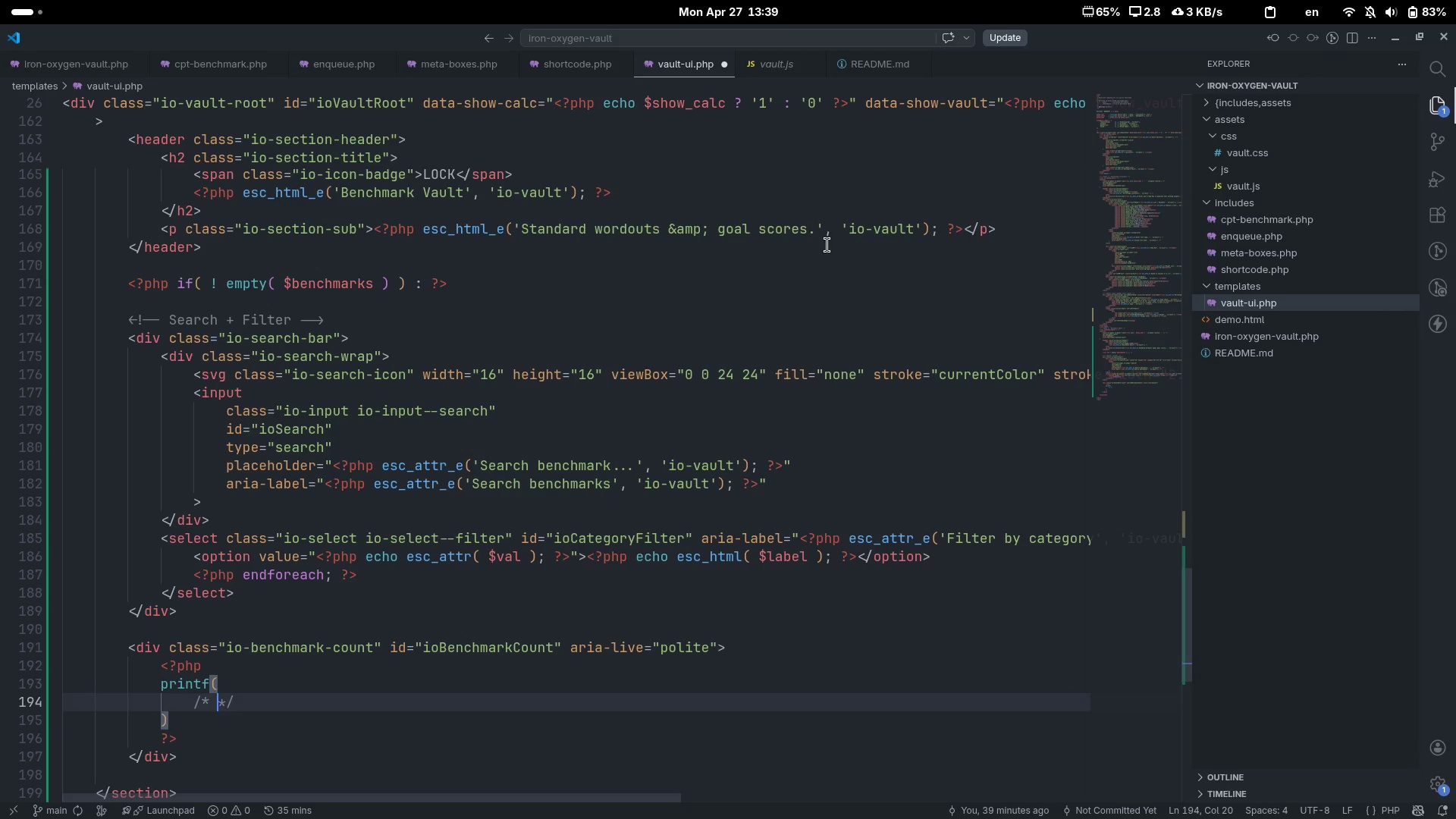 
key(ArrowLeft)
 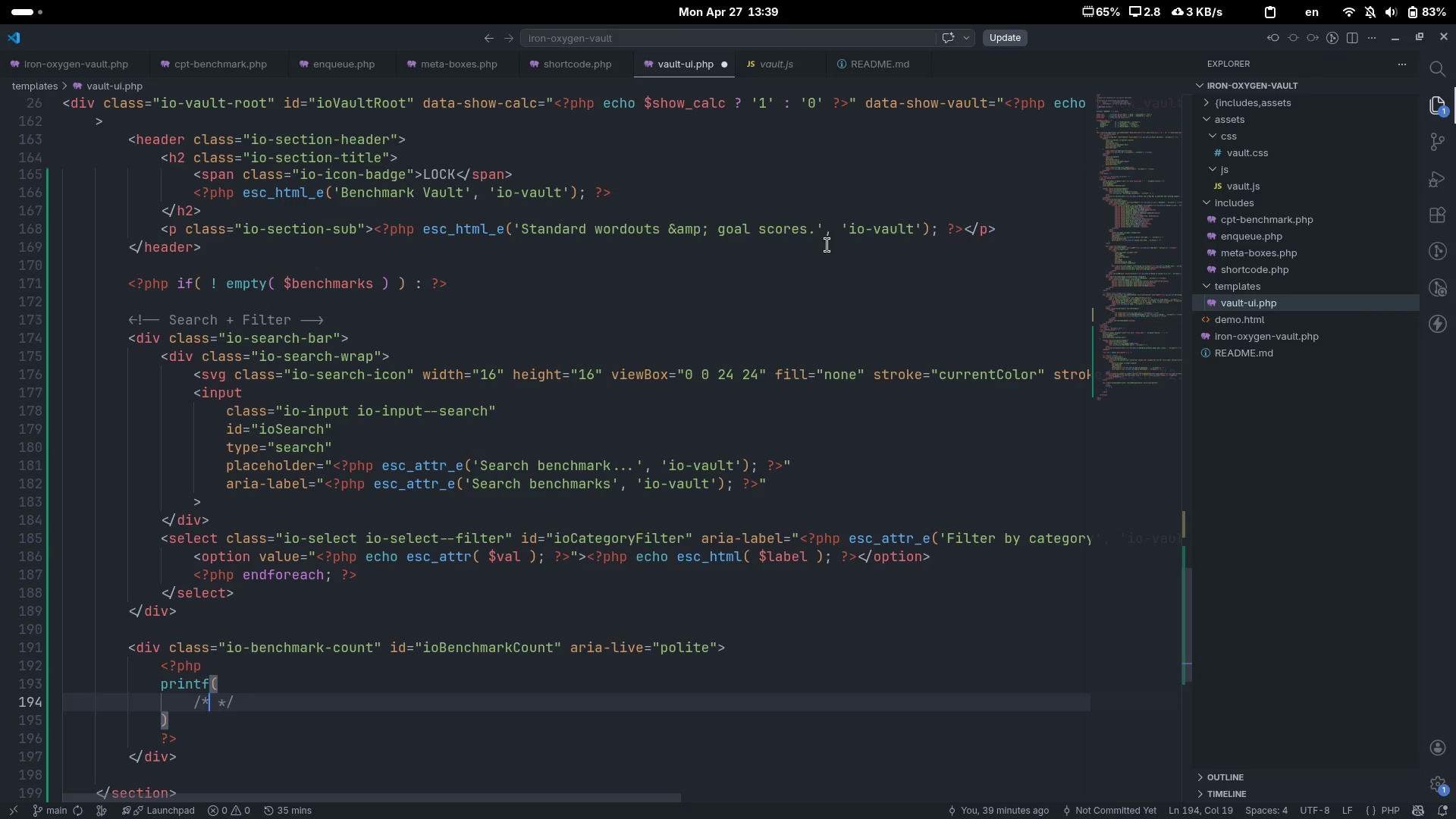 
type( translators: %s)
key(Backspace)
type(d = number of benchmarks[End])
 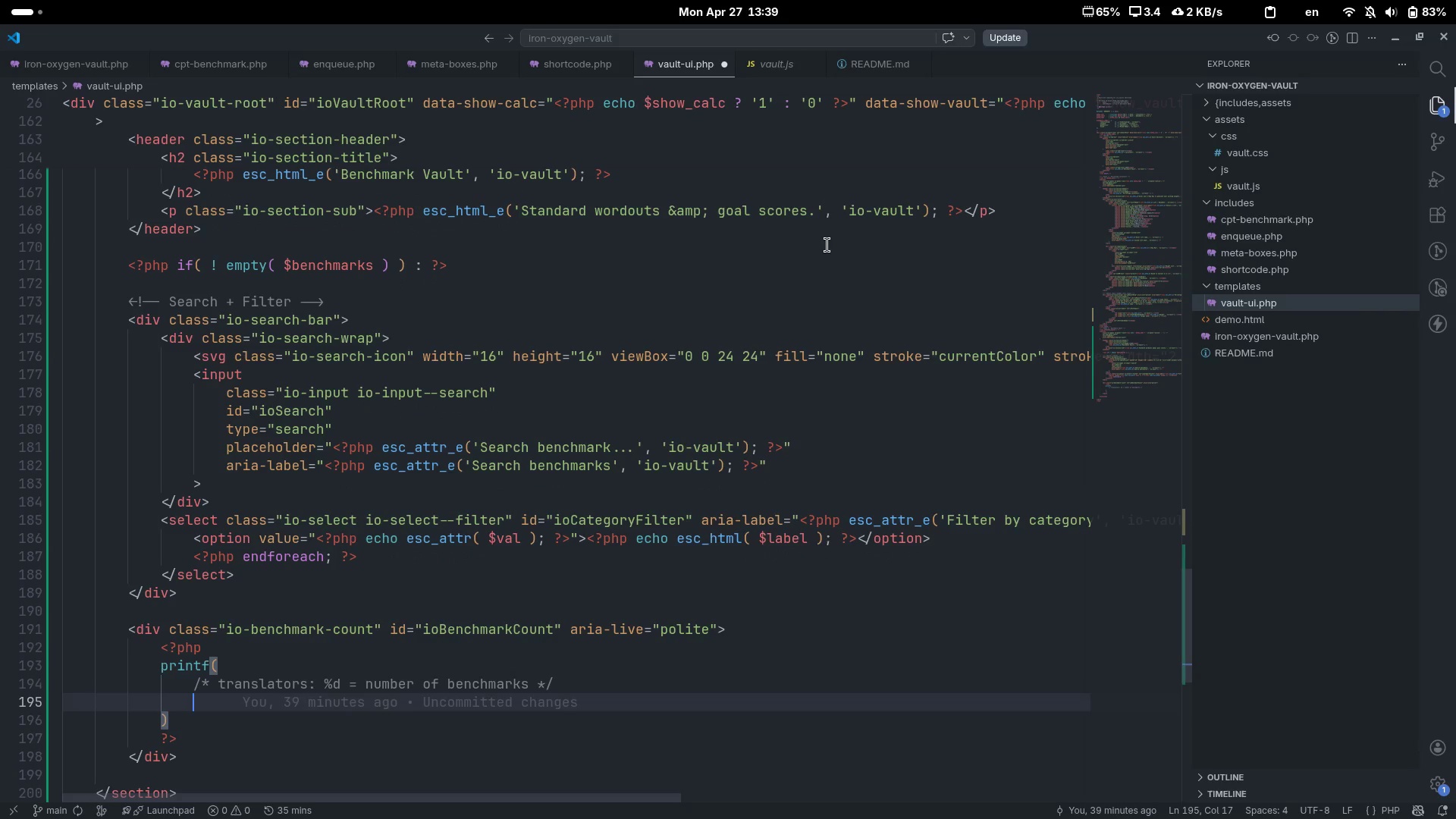 
 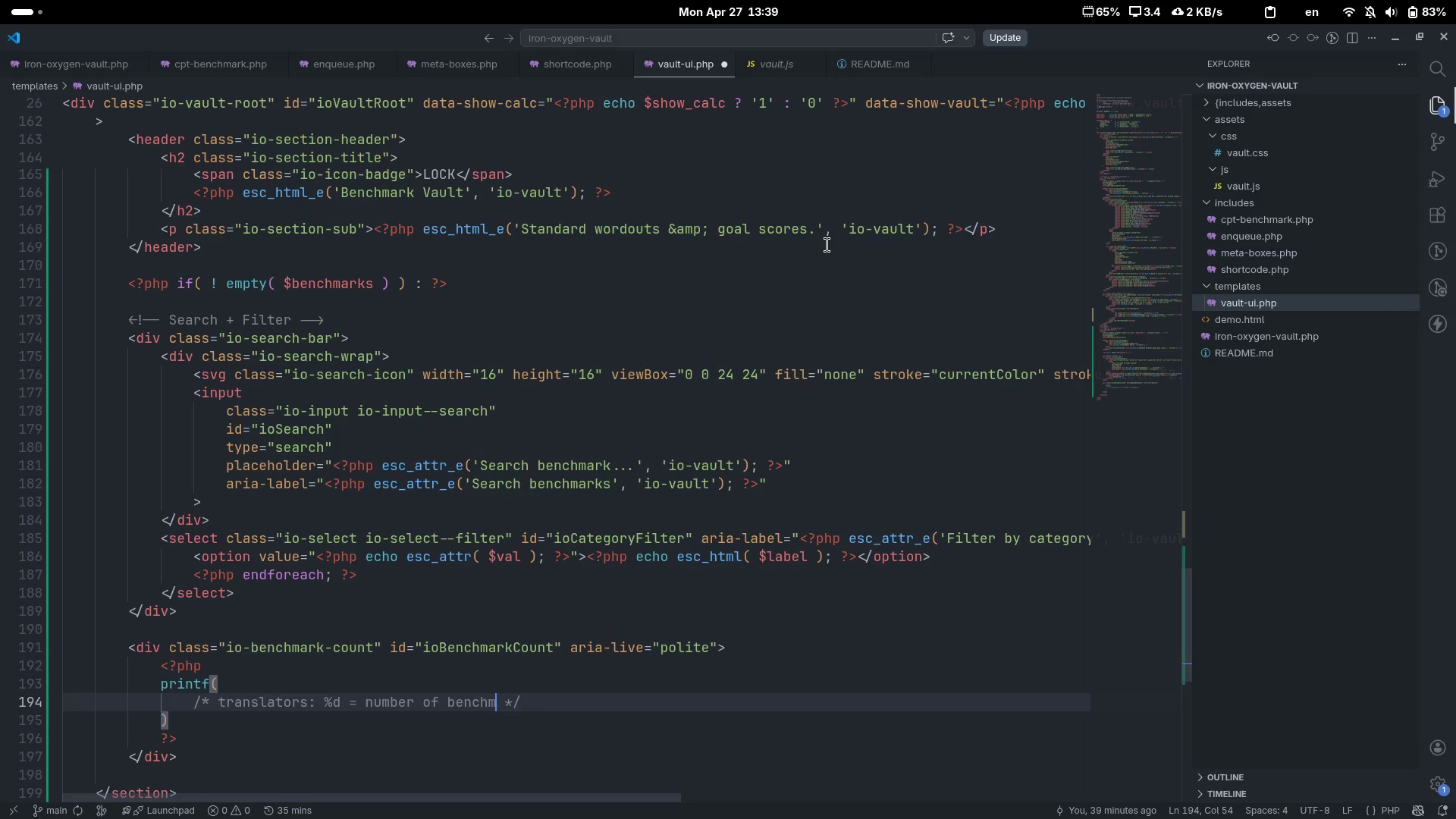 
key(Enter)
 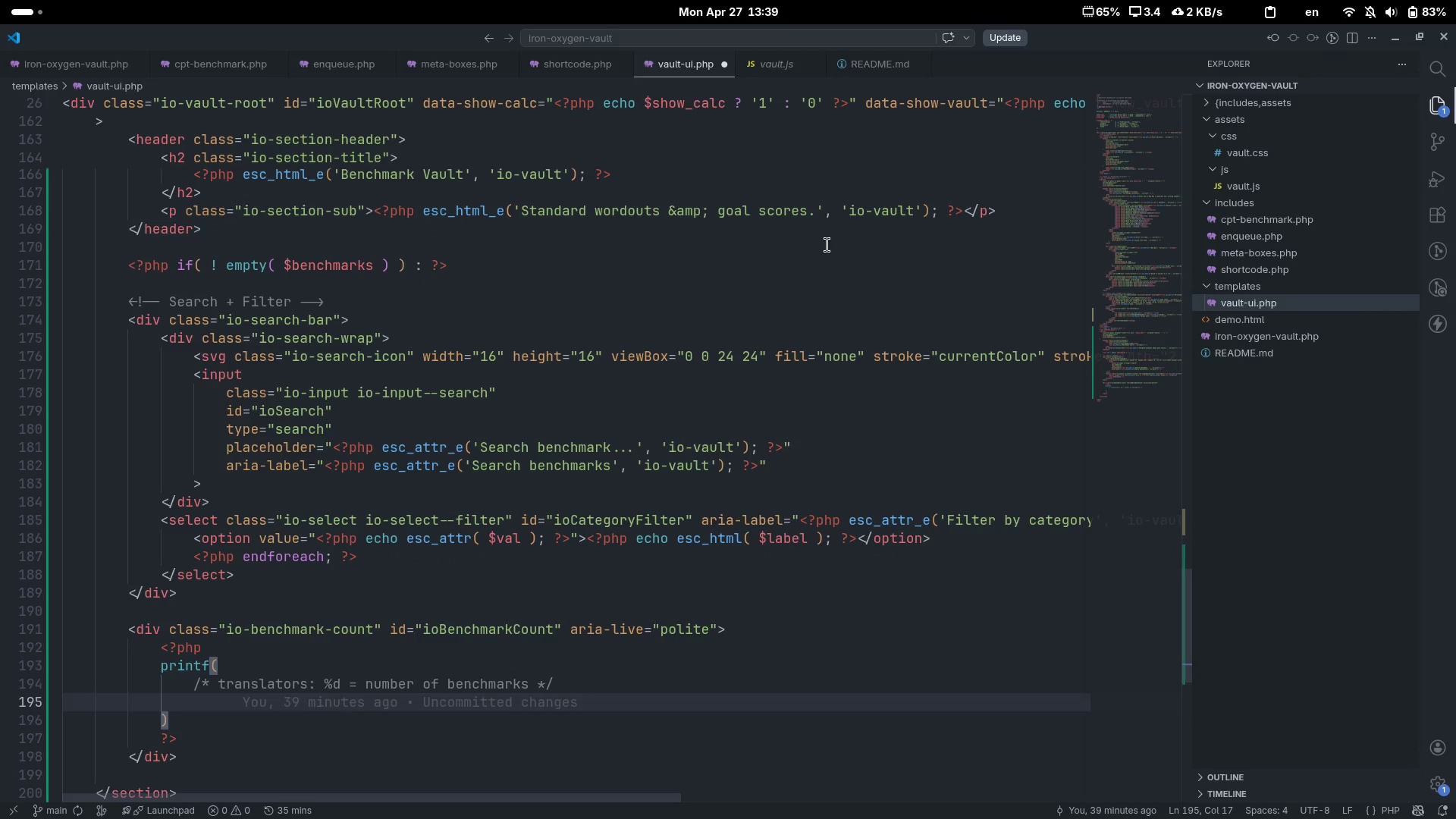 
type(esc_html(_n('%d Benchmark)
 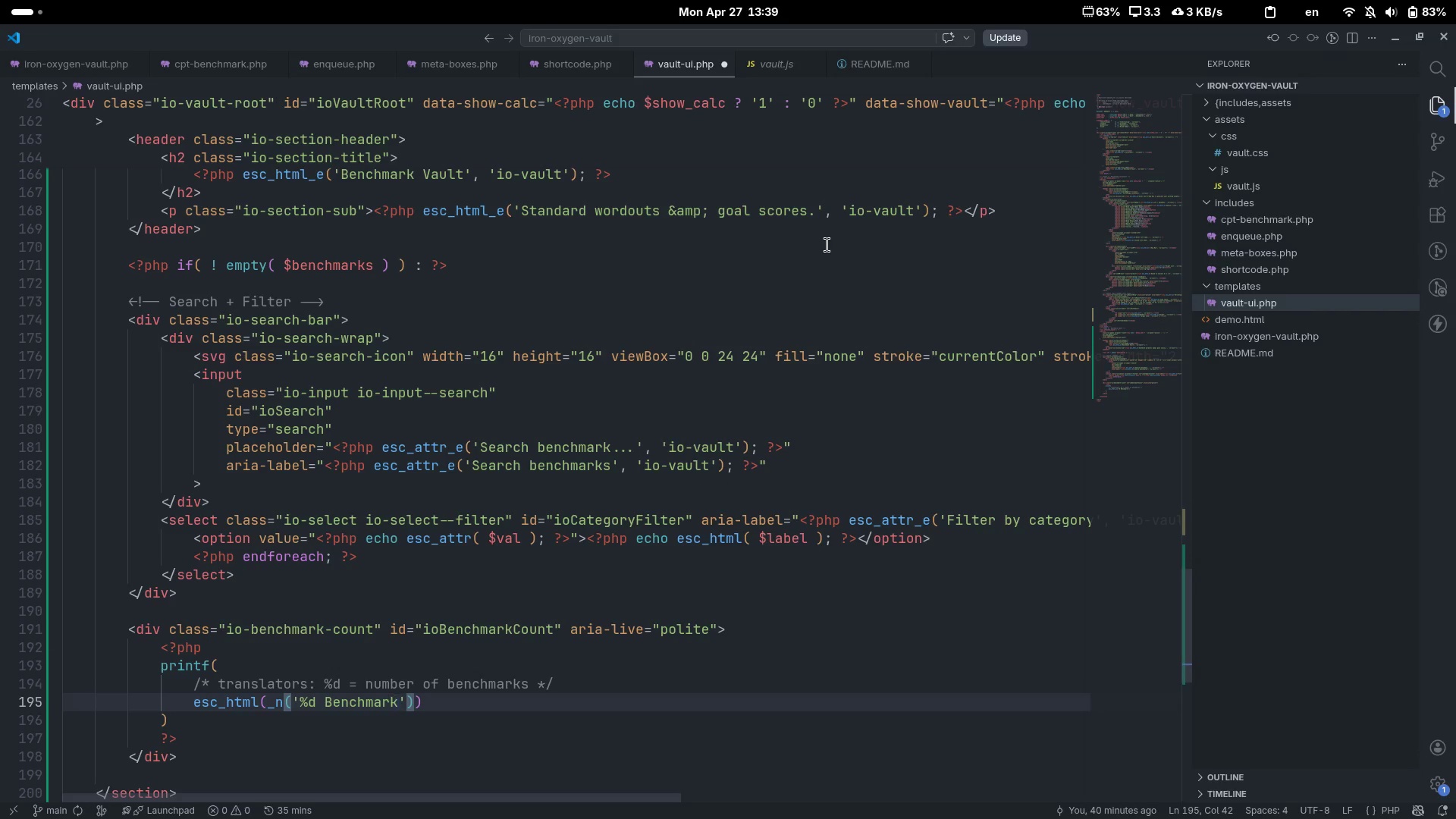 
key(ArrowRight)
 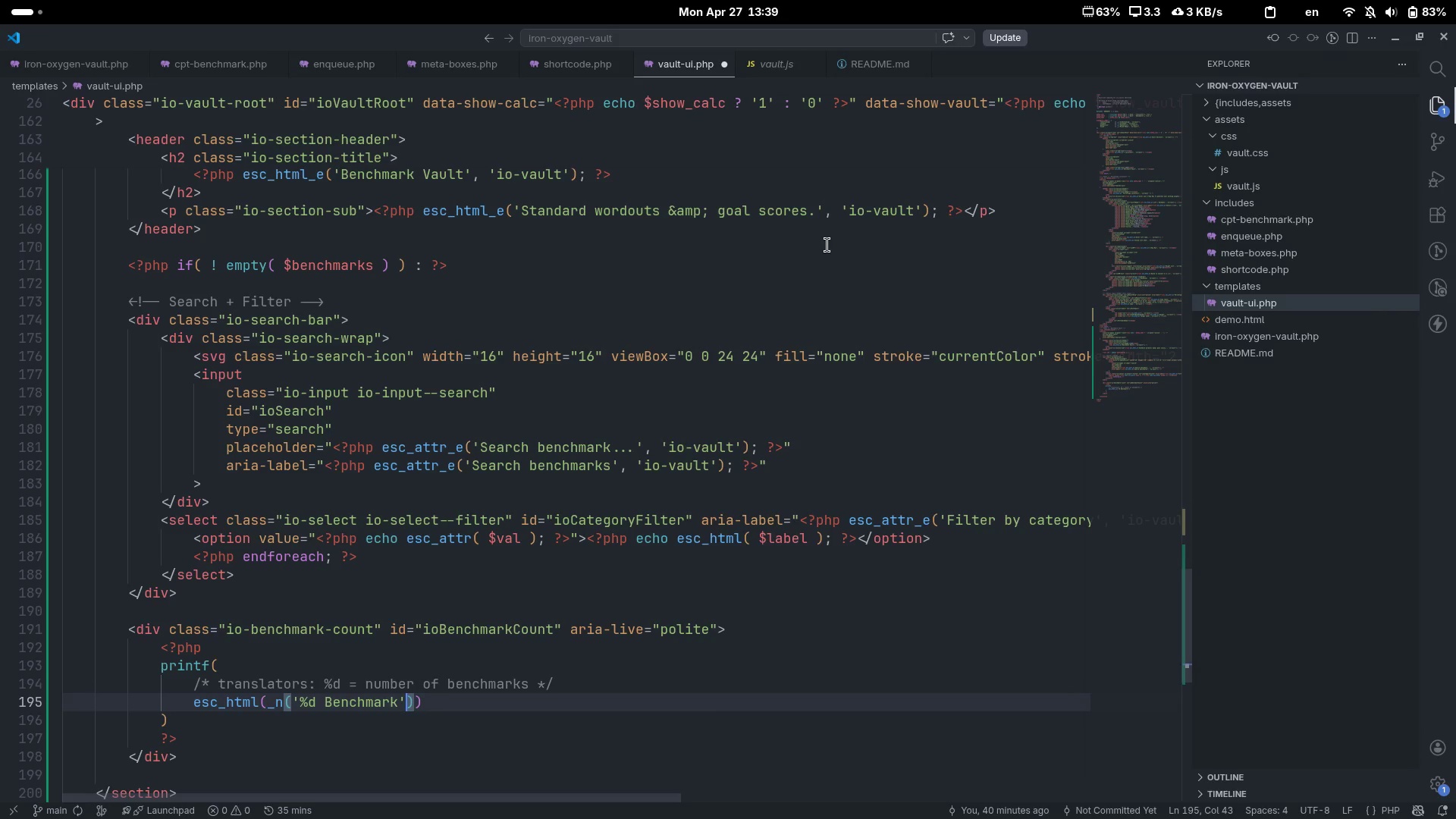 
type(, '%d a)
key(Backspace)
type(Benchmarks)
 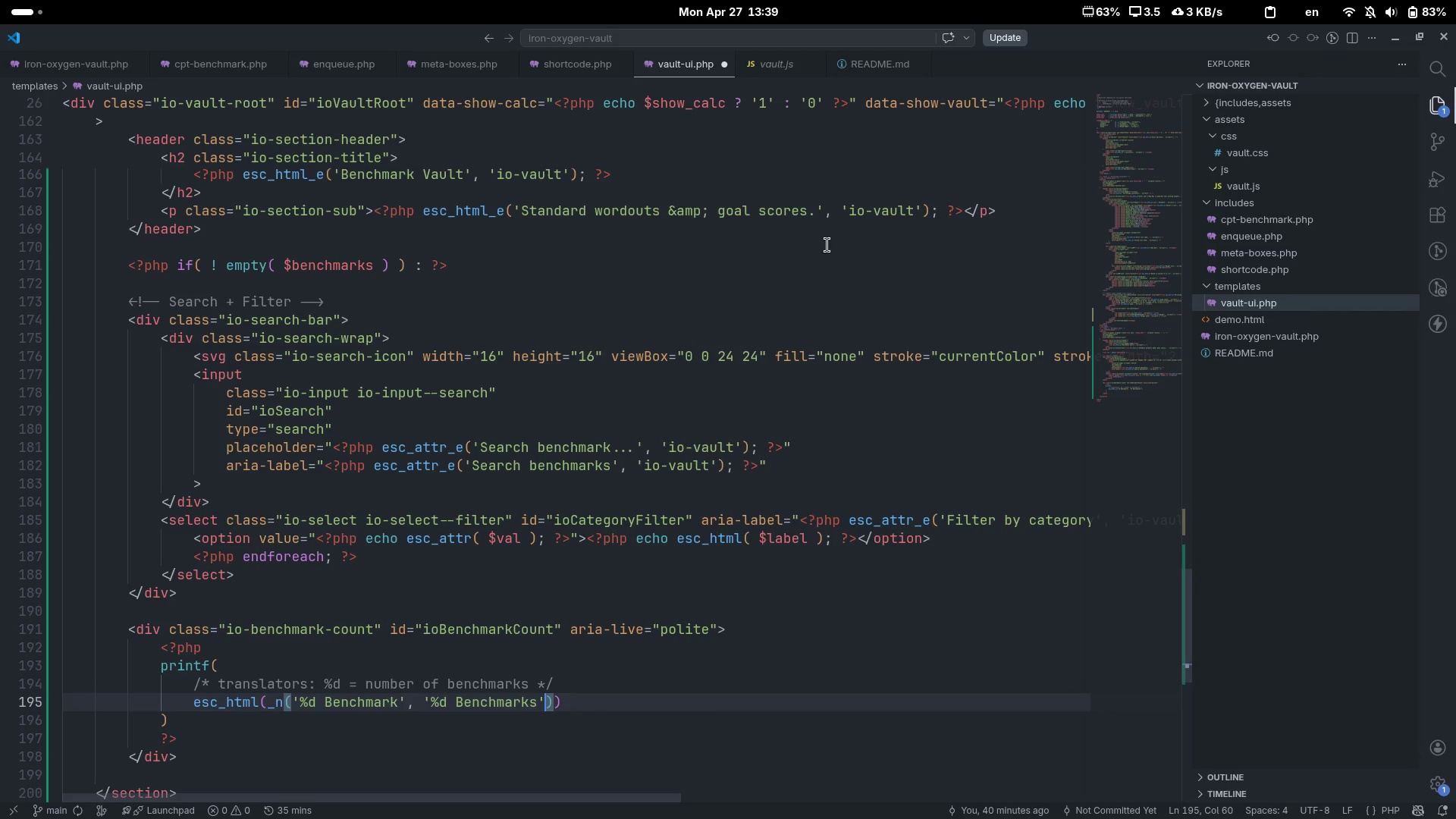 
 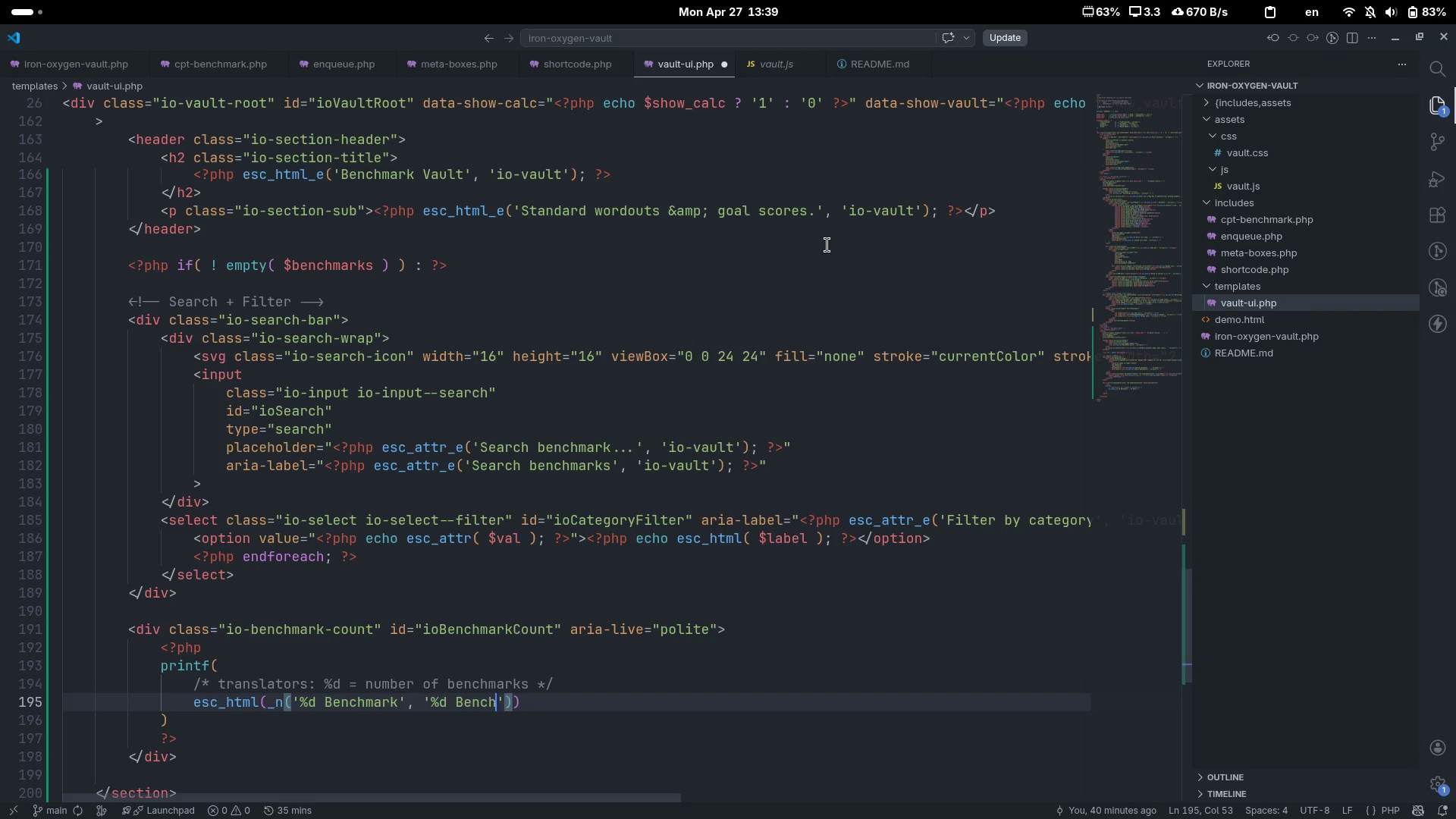 
key(ArrowRight)
 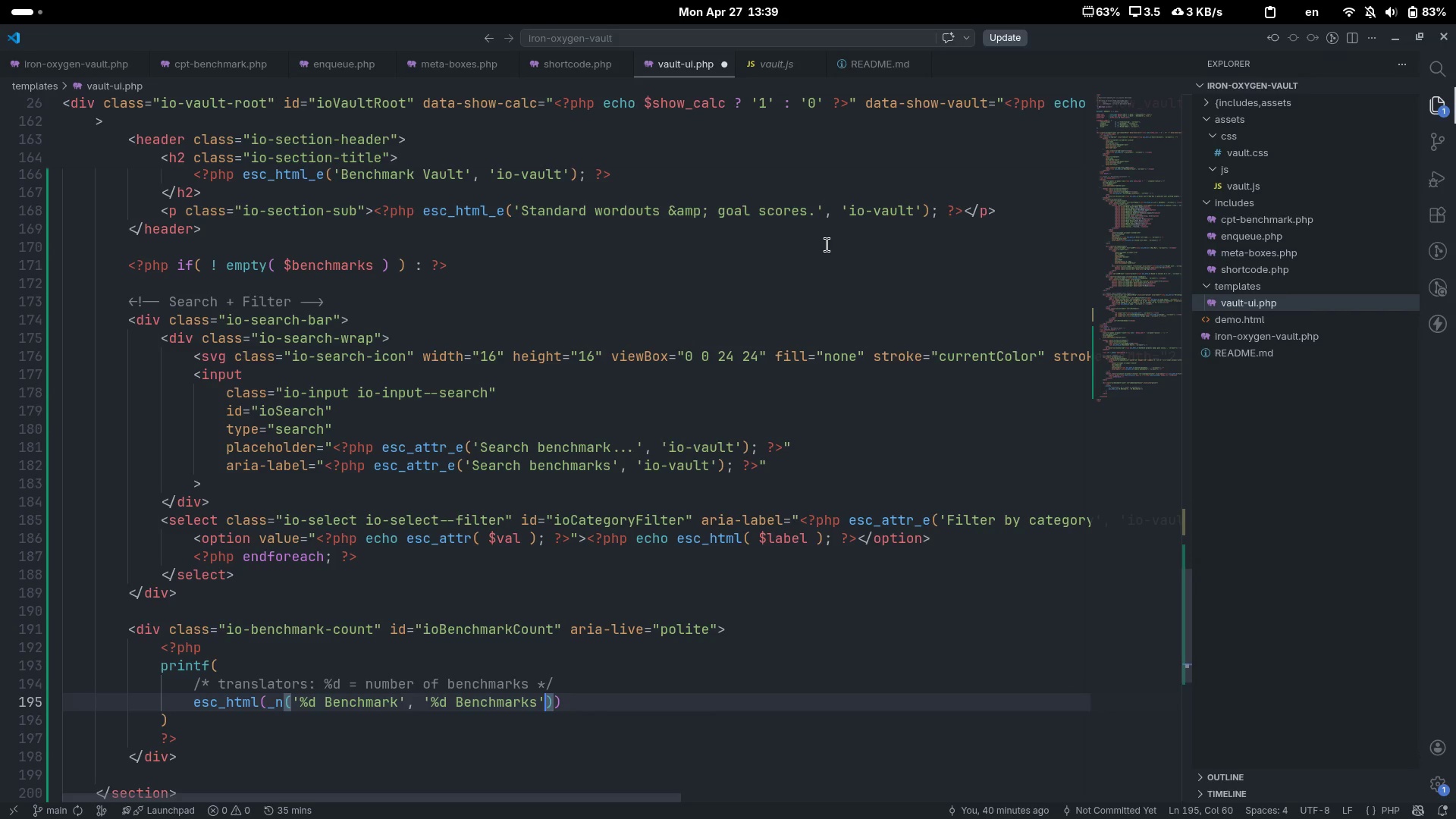 
type(, ')
key(Backspace)
type(count($bench)
key(Tab)
 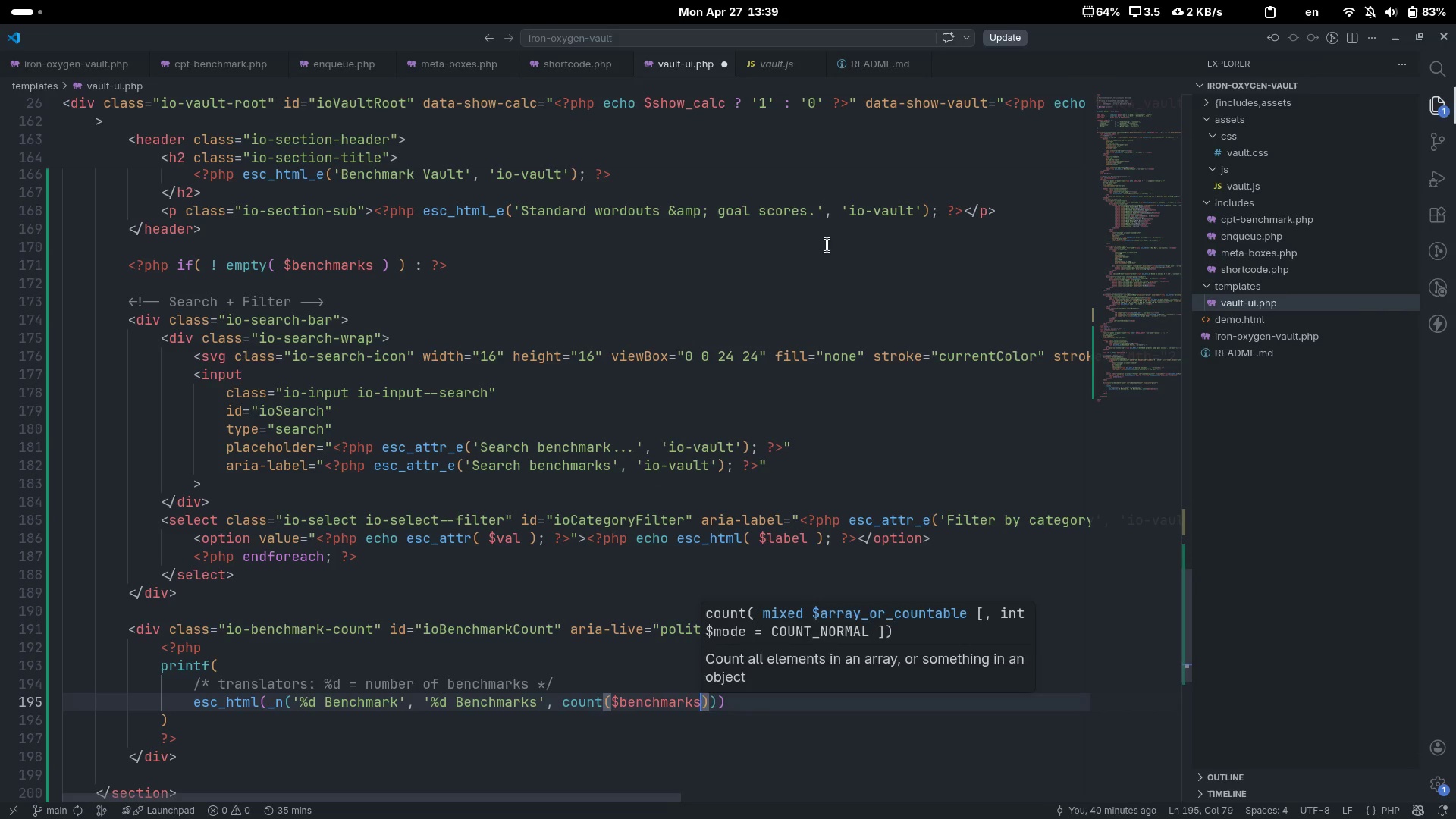 
 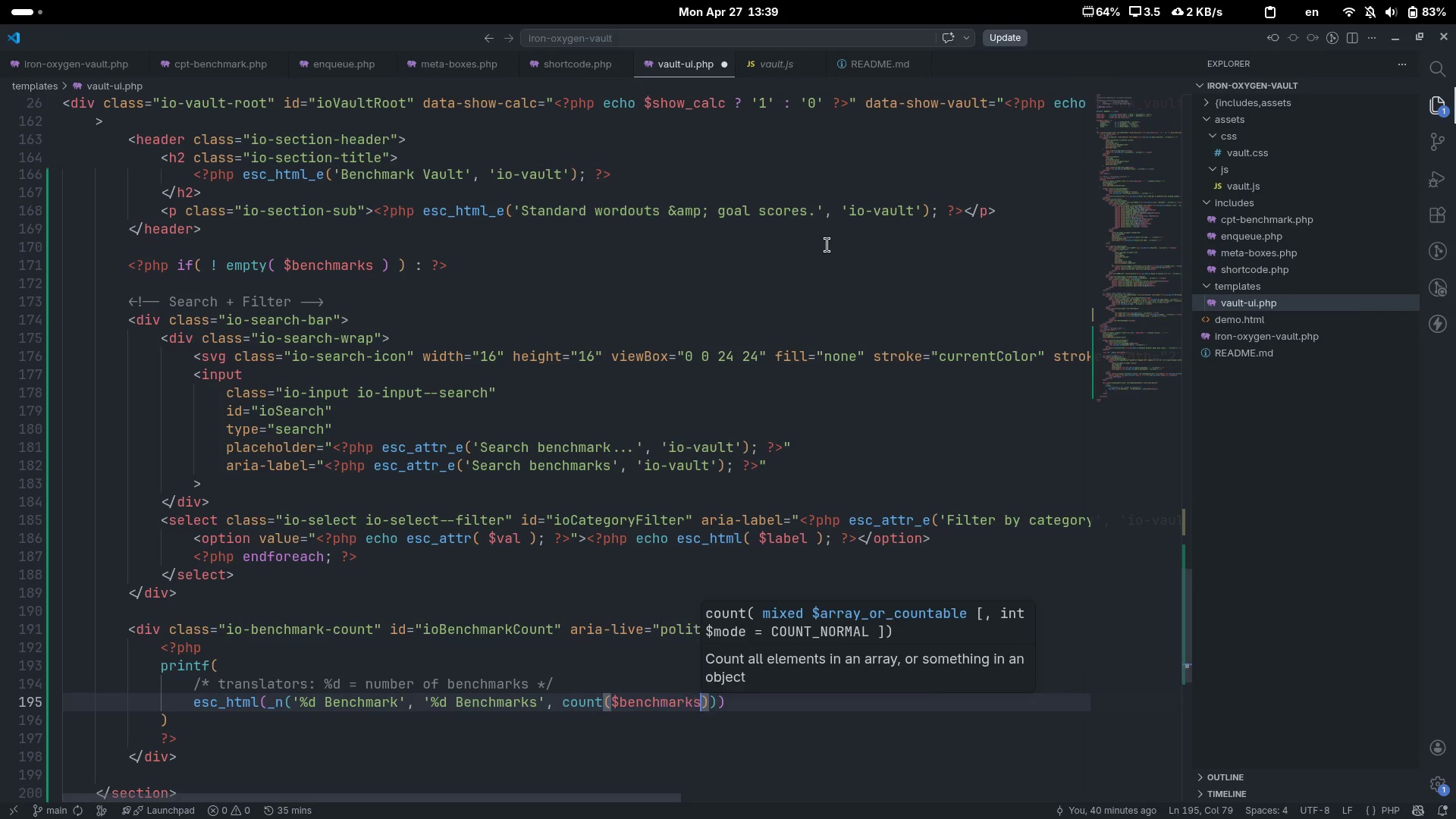 
key(ArrowRight)
 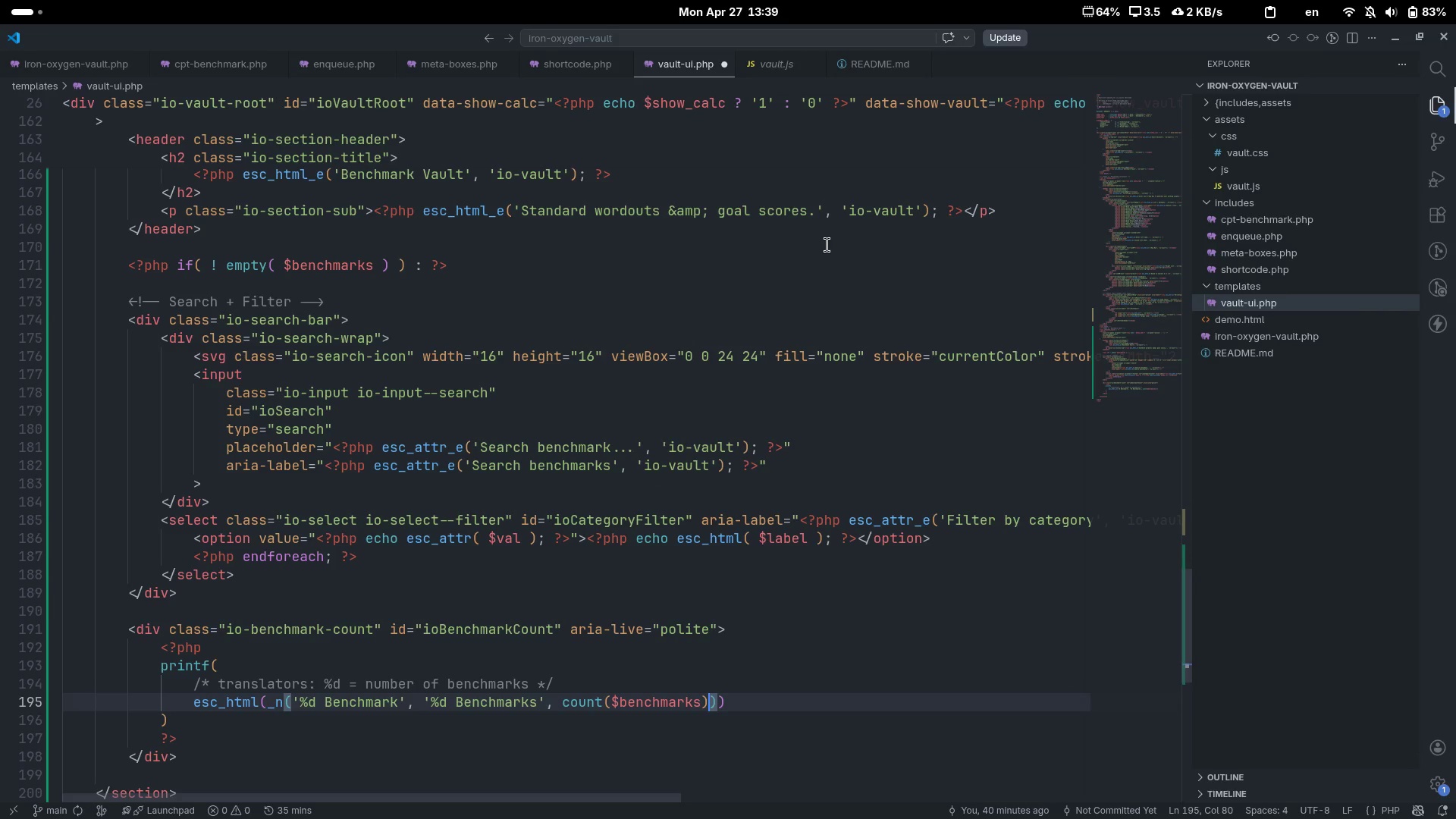 
type(, 'o)
key(Backspace)
type(io-vault)
 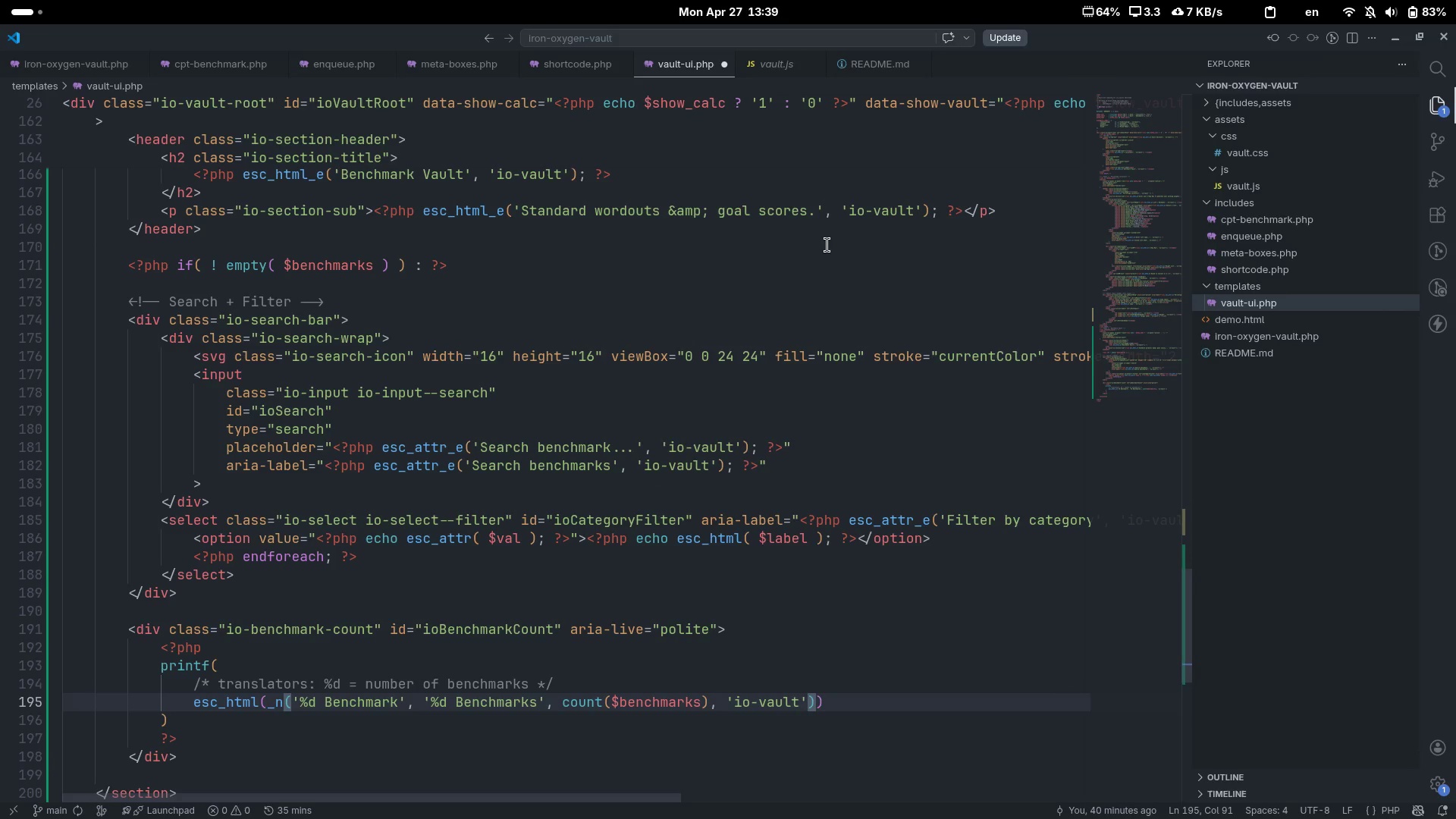 
key(Control+ArrowRight)
 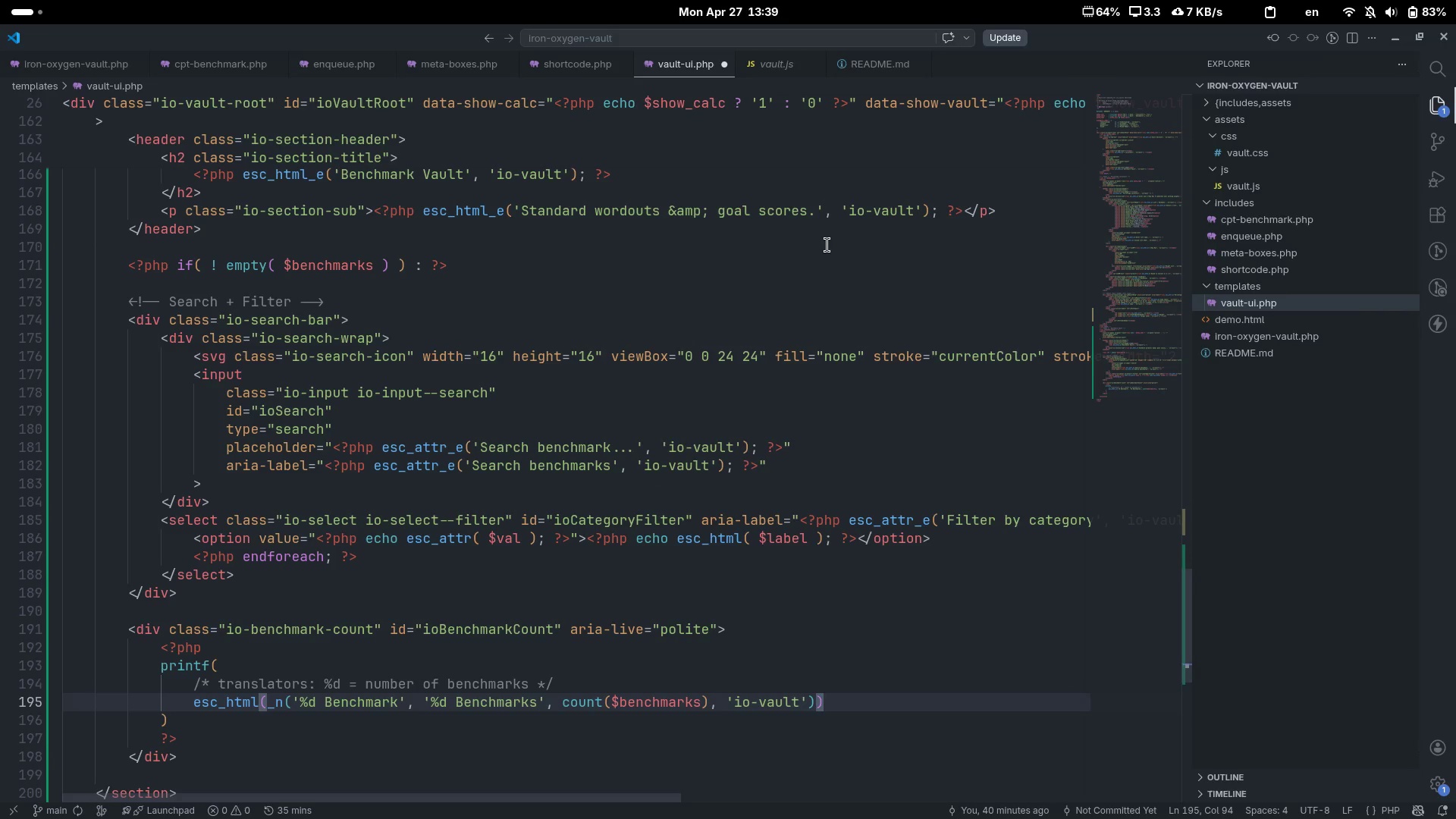 
key(ArrowLeft)
 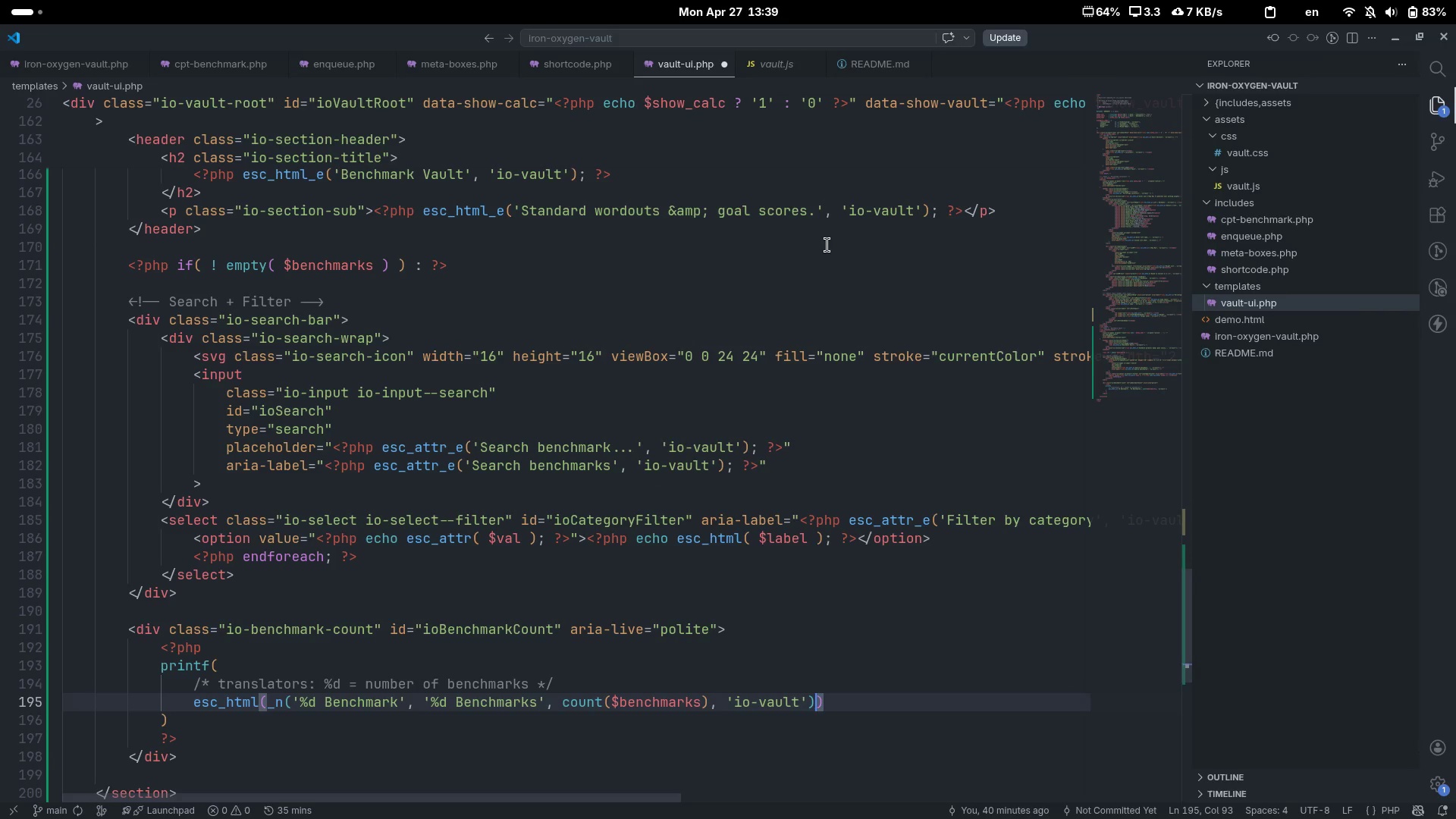 
key(Space)
 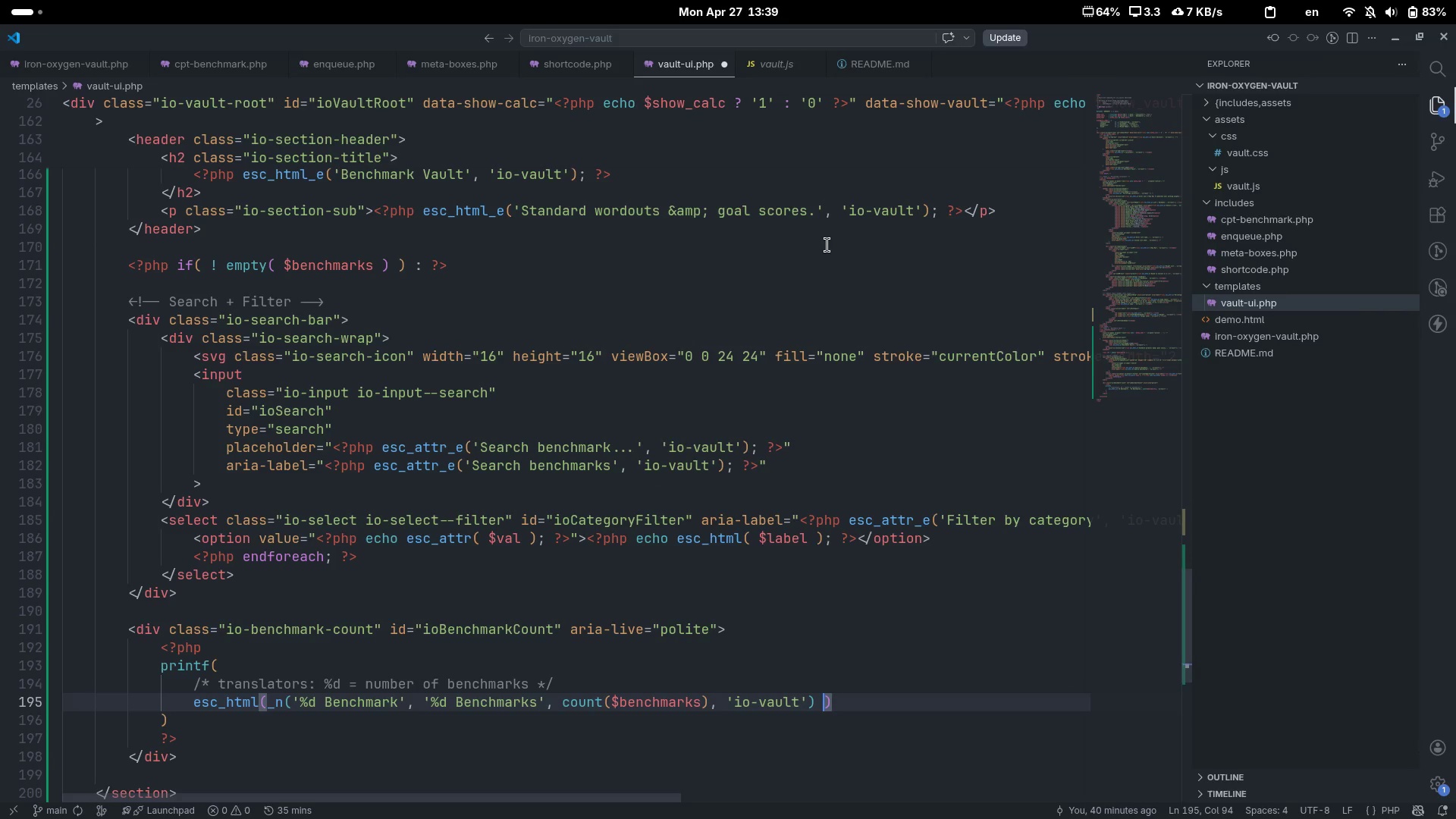 
key(ArrowRight)
 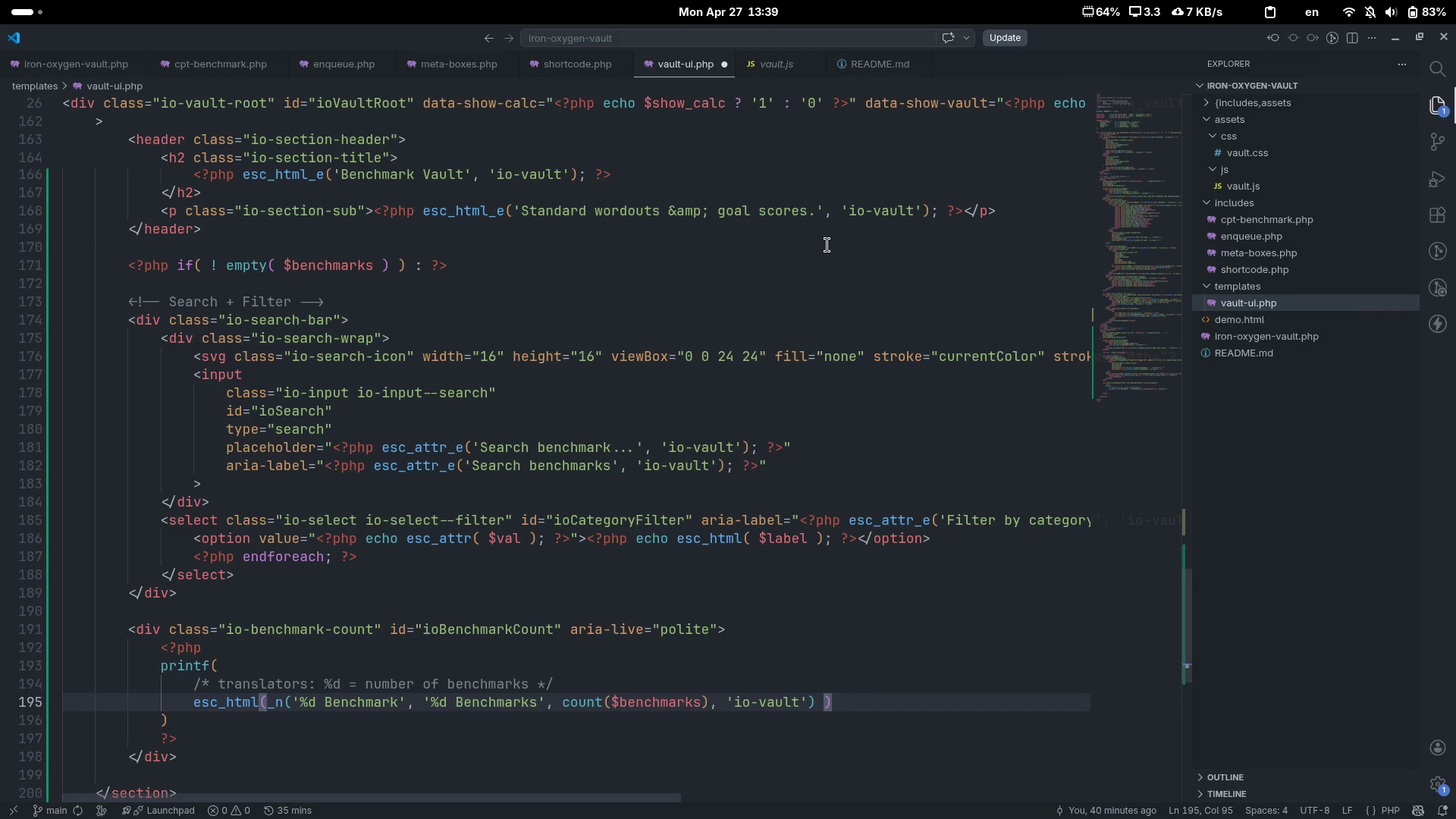 
key(Comma)
 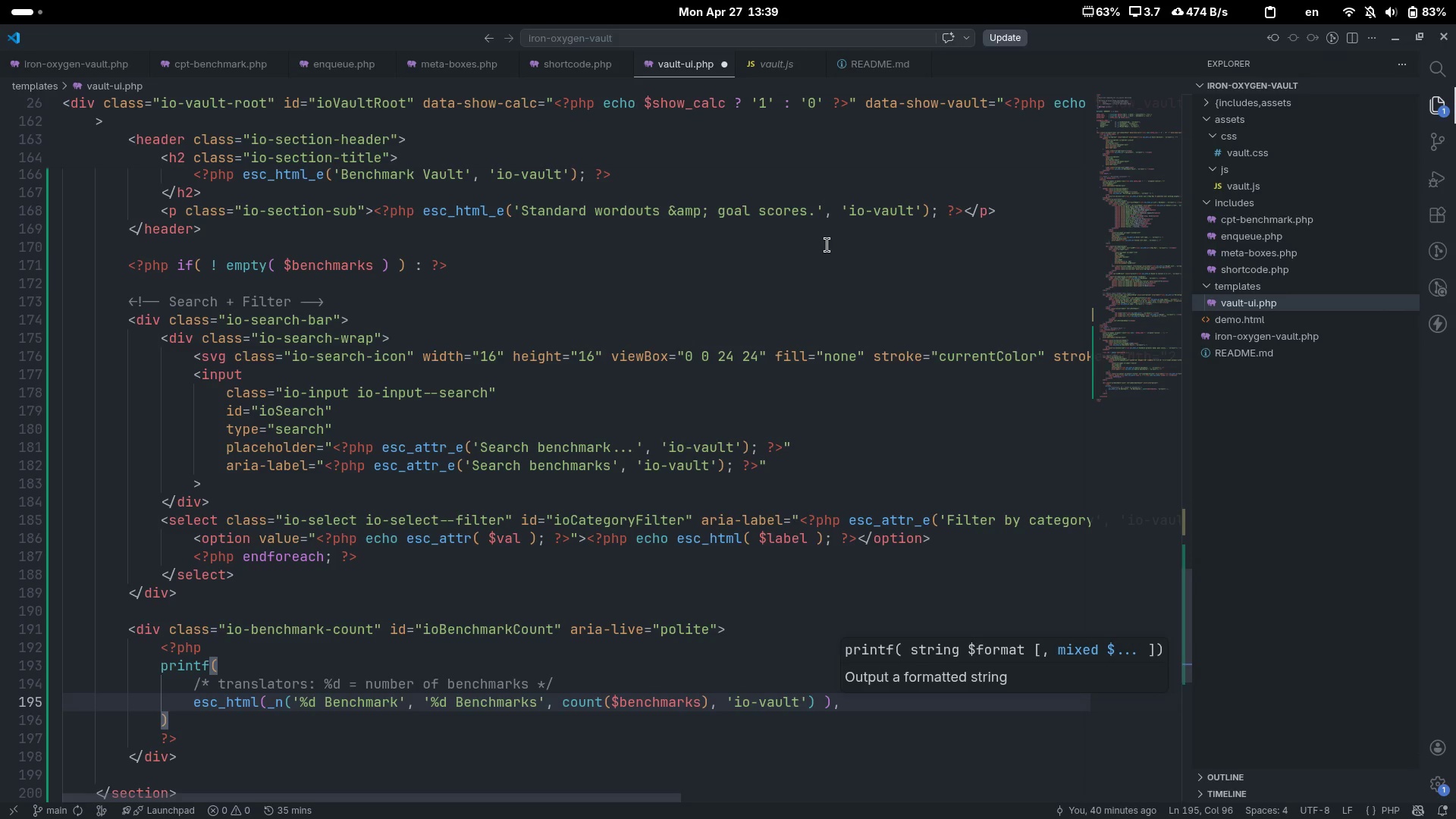 
key(Escape)
 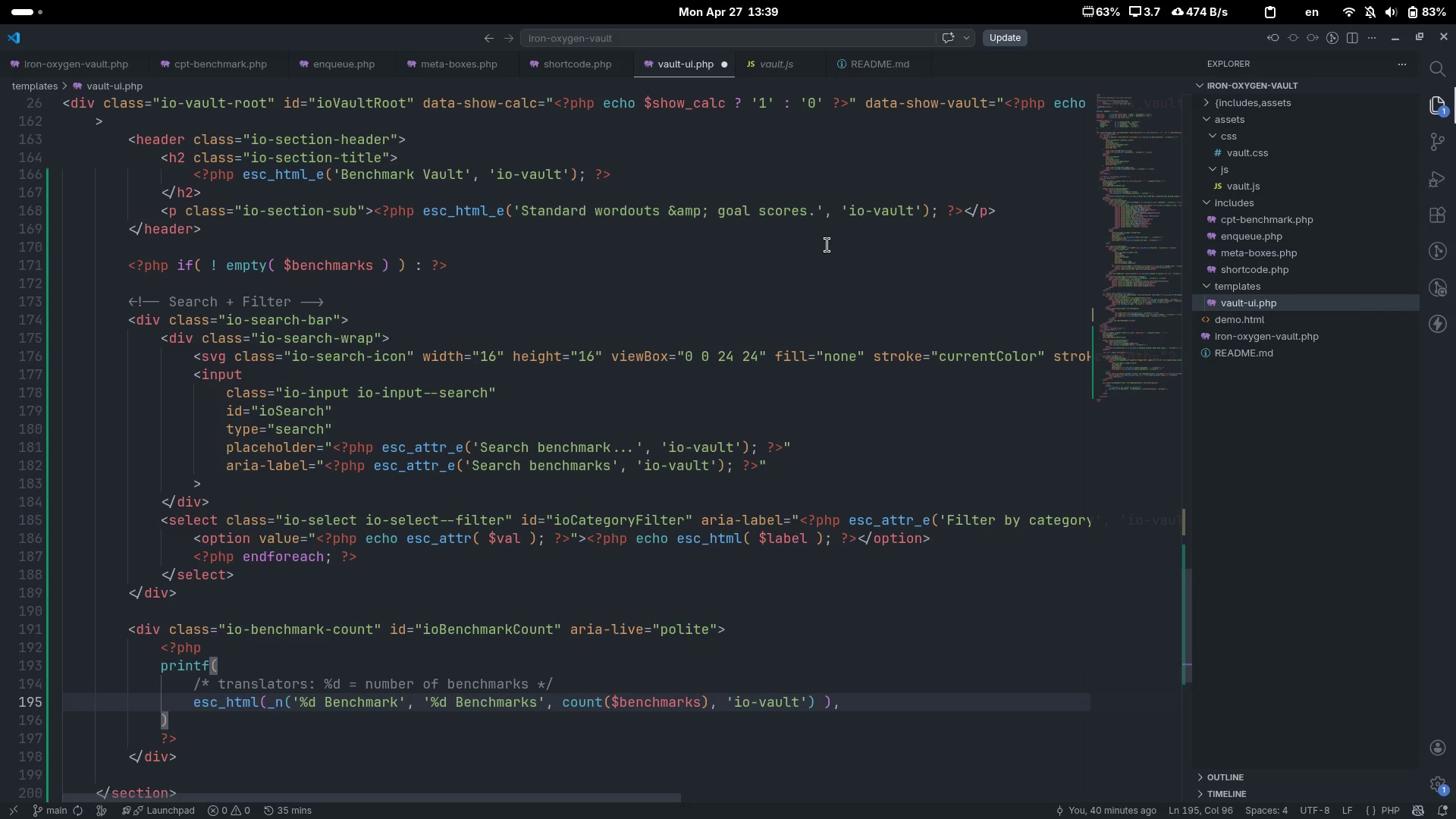 
key(Enter)
 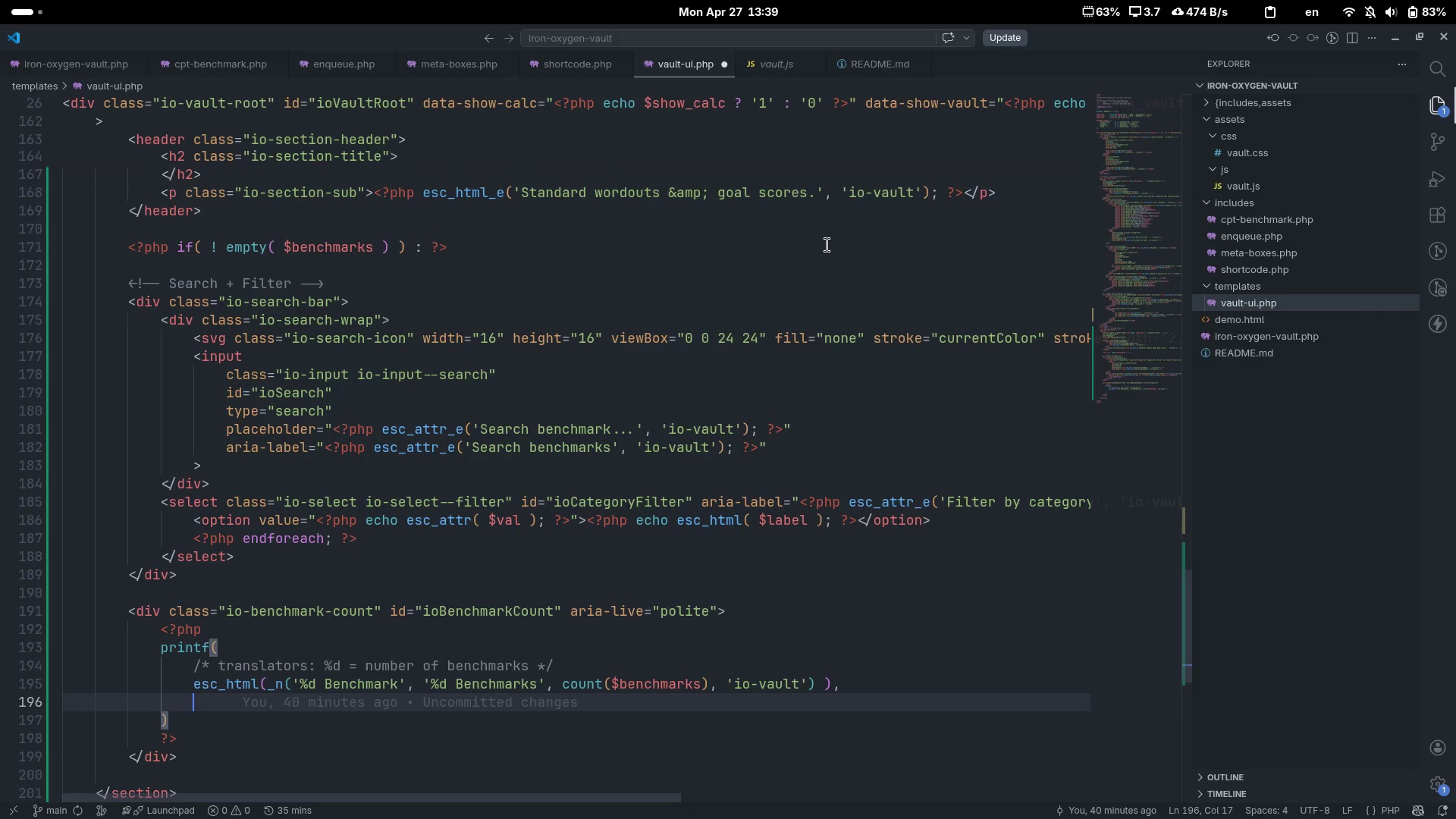 
type(count( )
 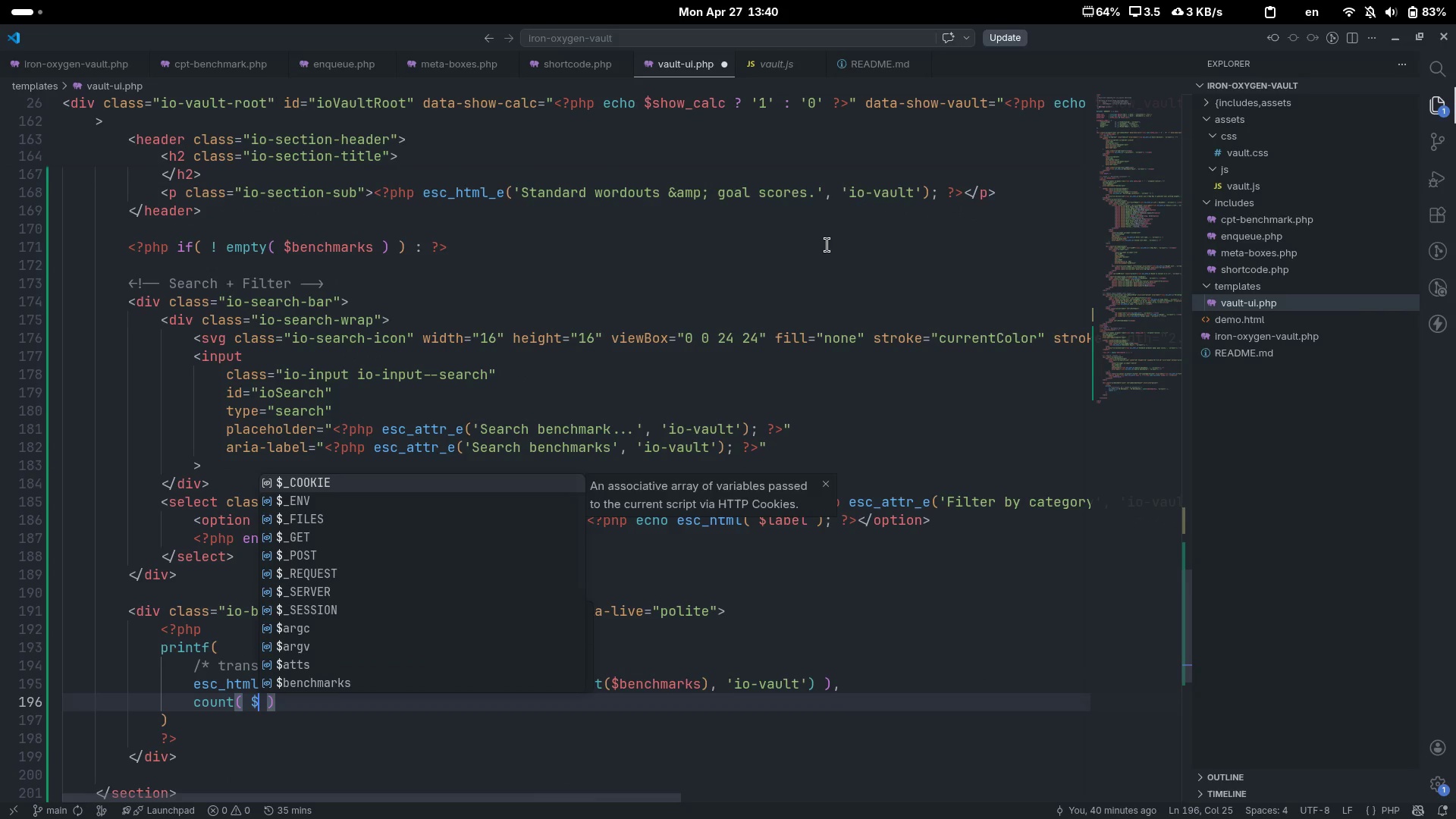 
 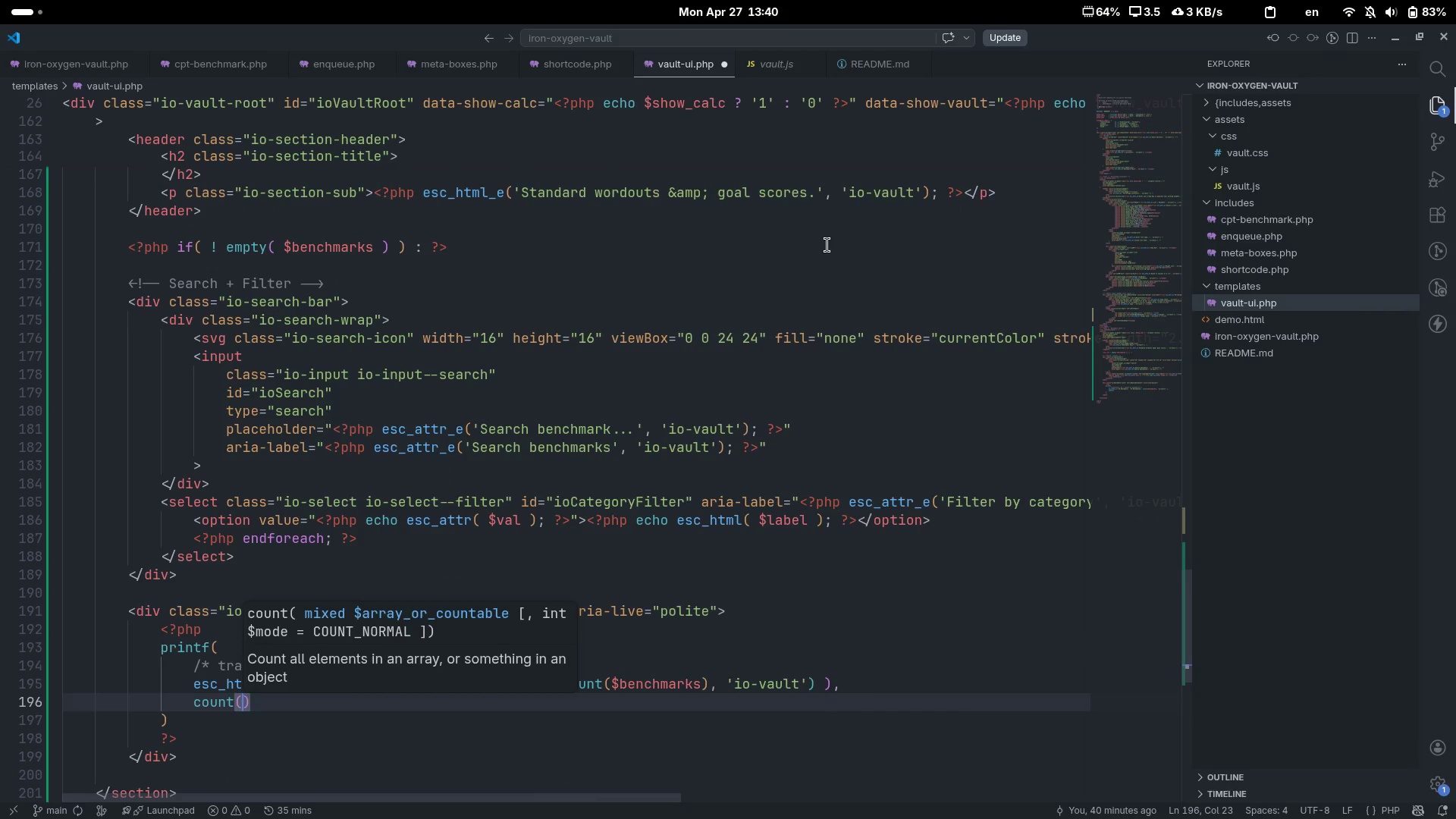 
key(ArrowLeft)
 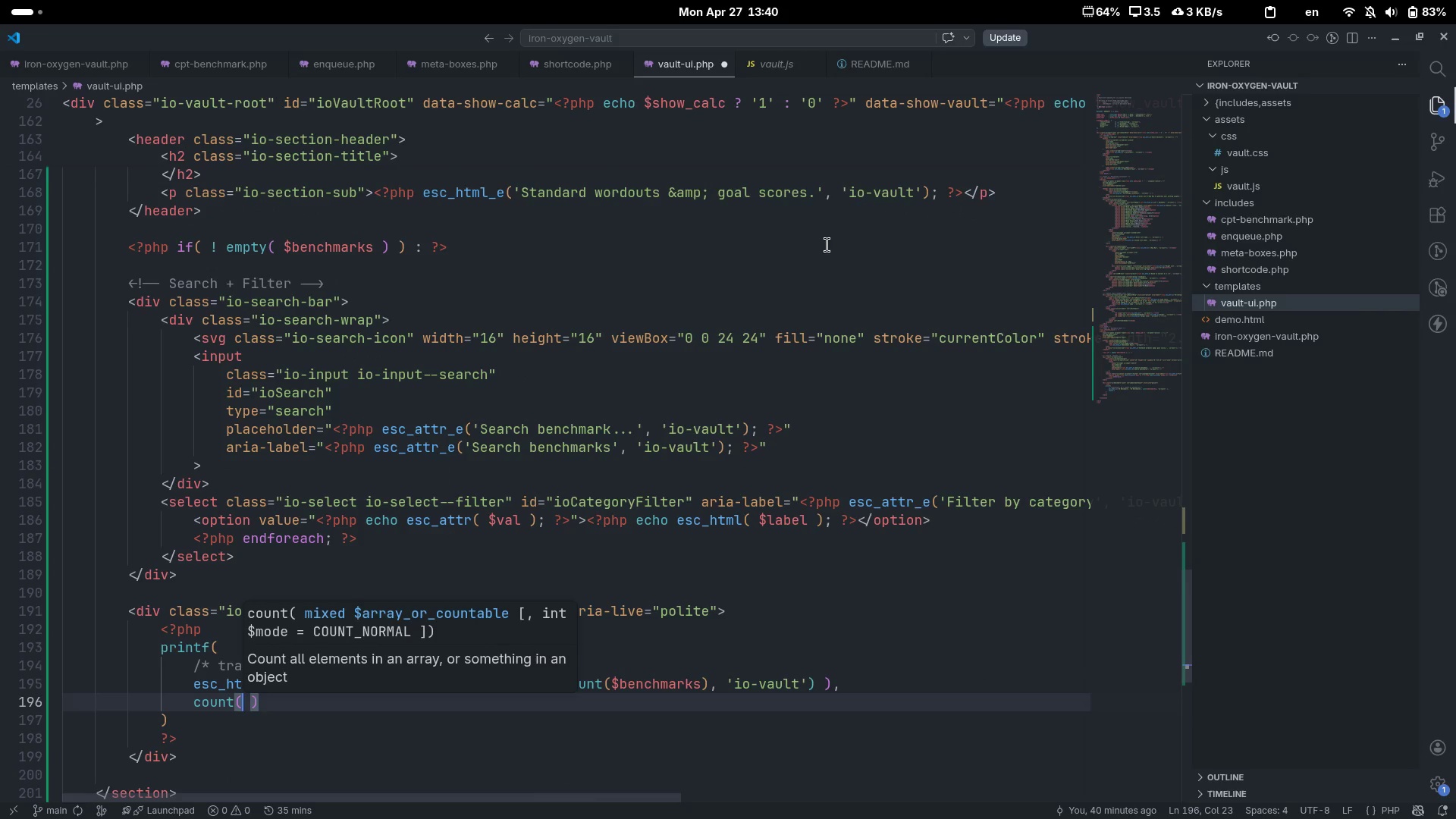 
type( $becn)
key(Tab)
 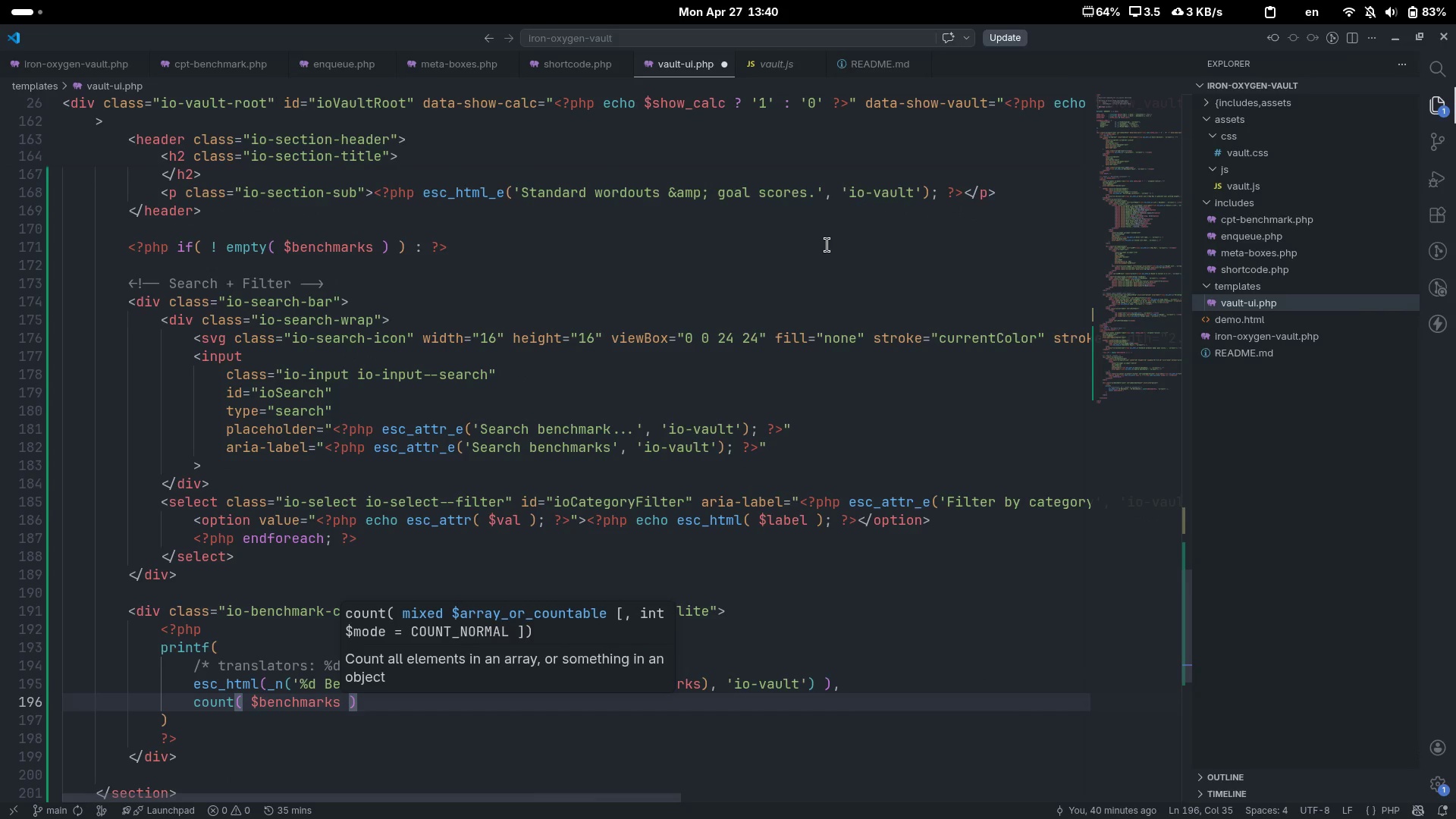 
key(Control+ControlLeft)
 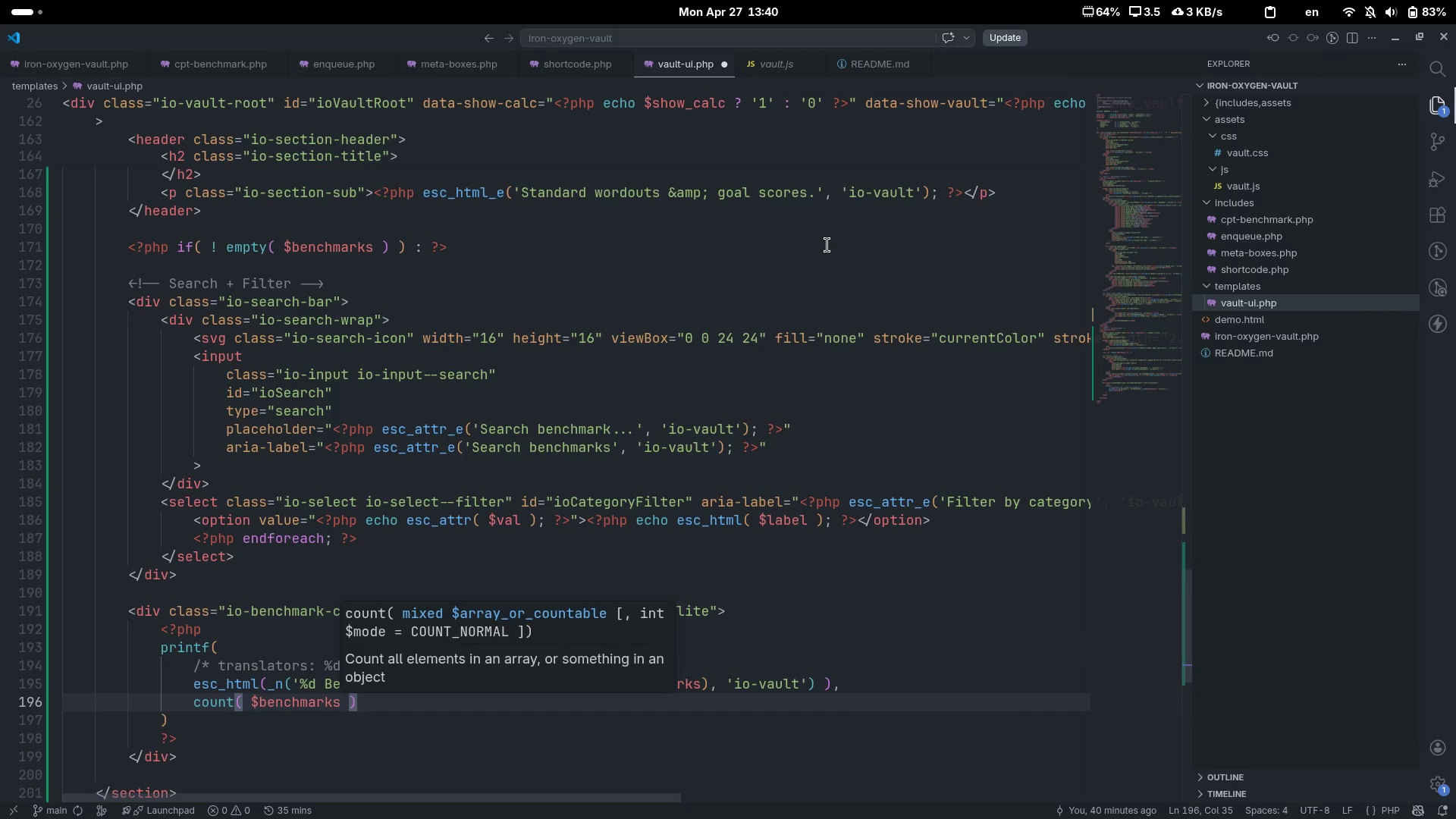 
key(Control+ArrowRight)
 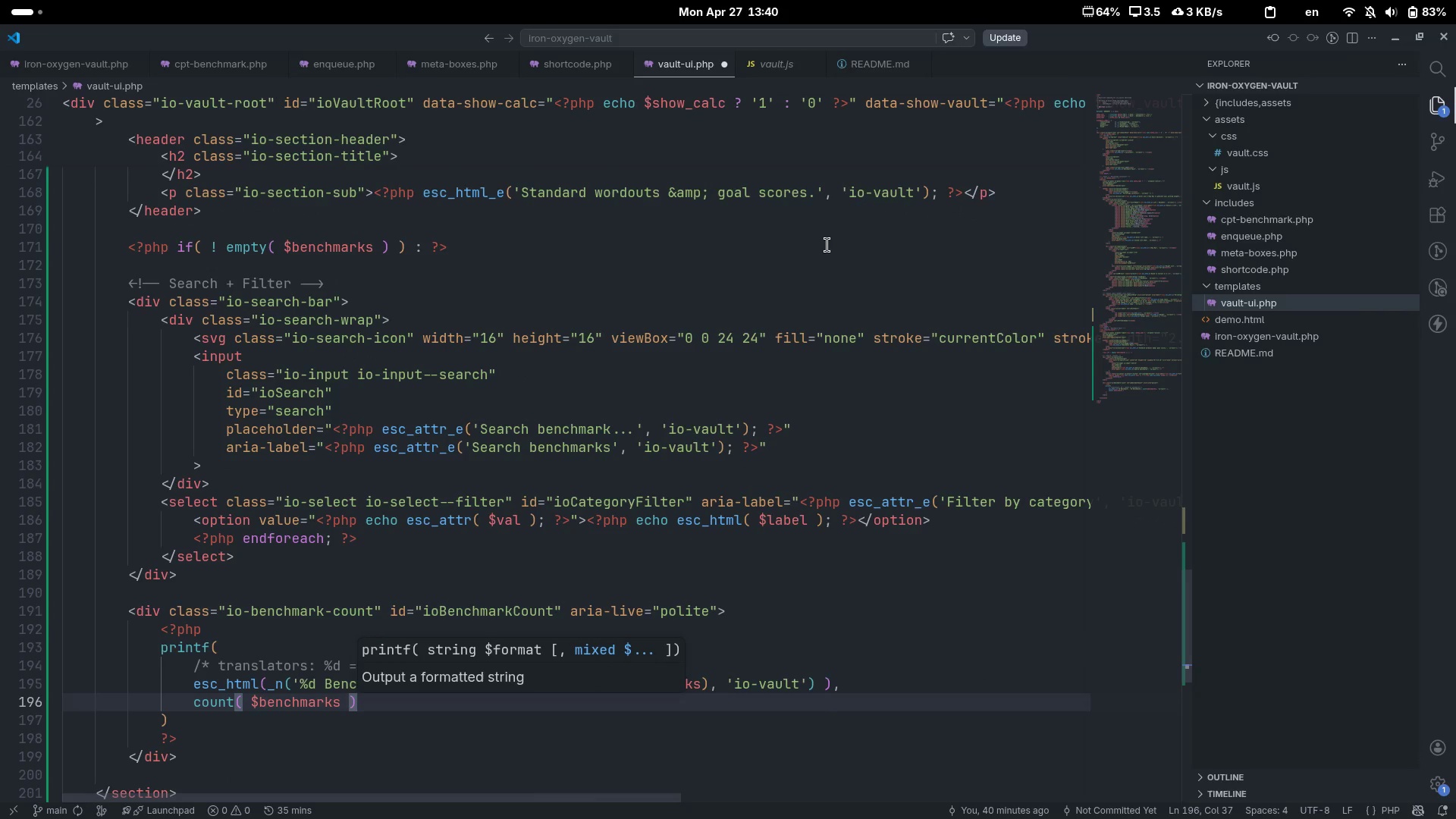 
key(ArrowDown)
 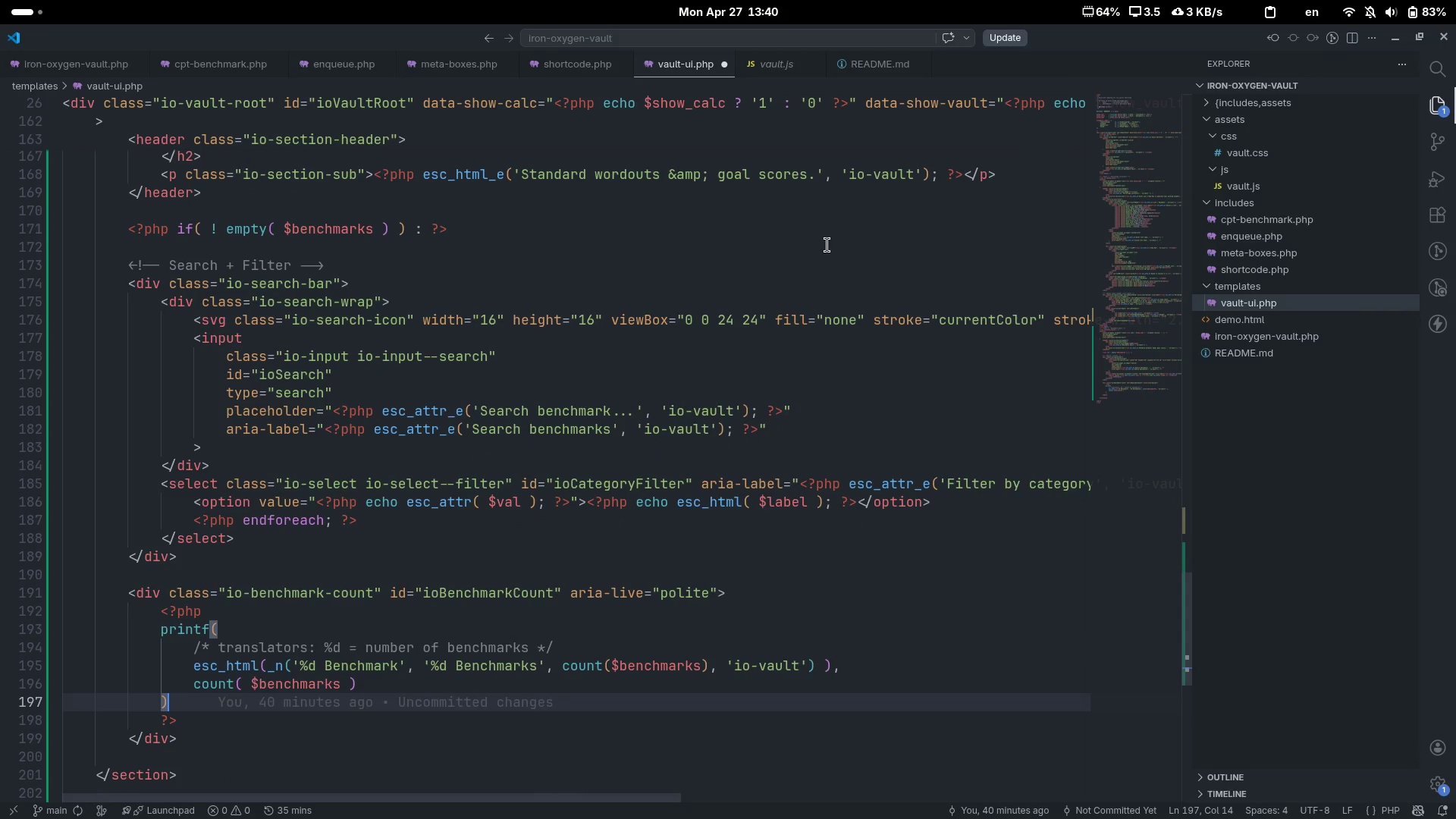 
key(Semicolon)
 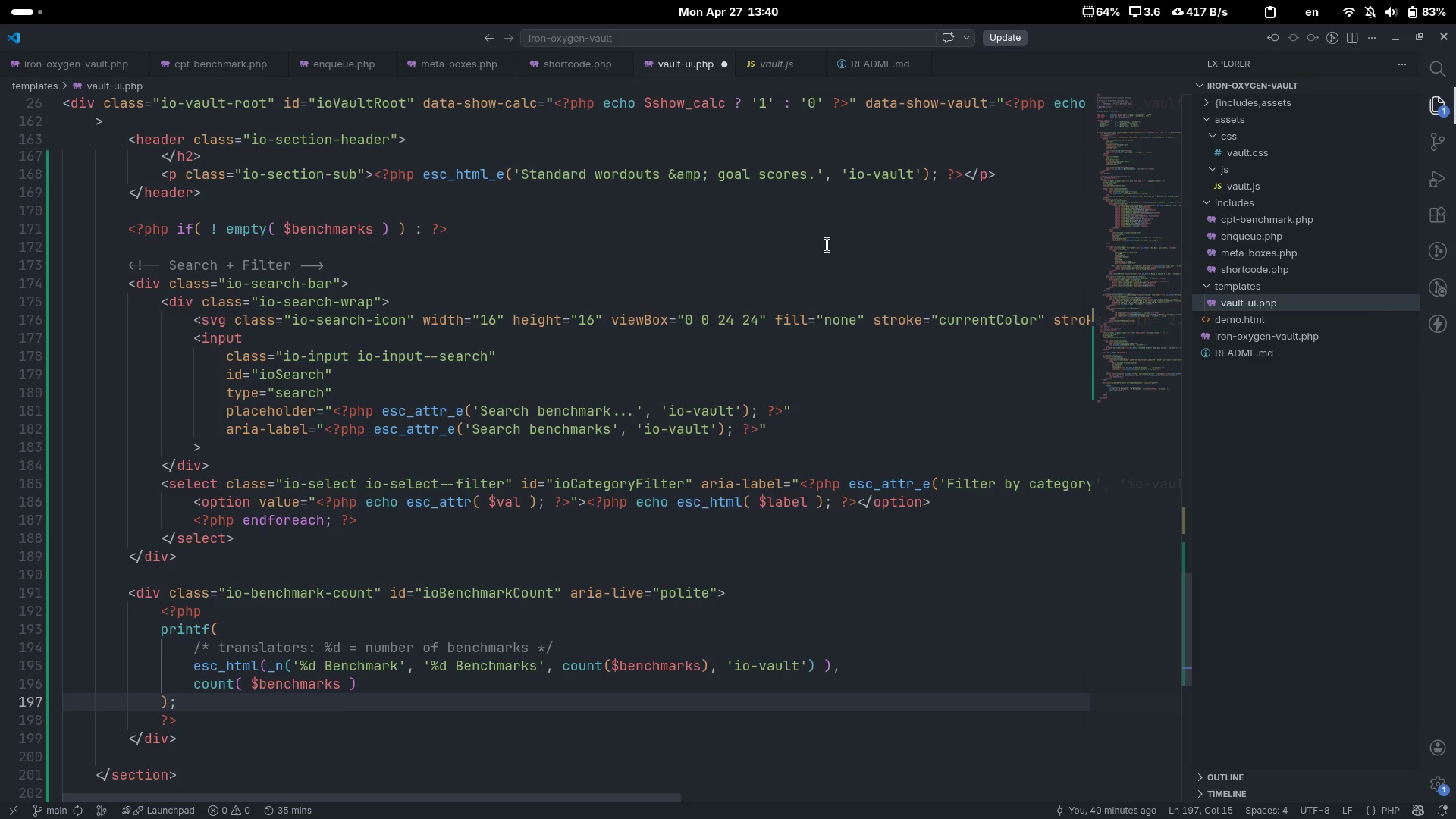 
scroll: coordinate [827, 245], scroll_direction: down, amount: 3.0
 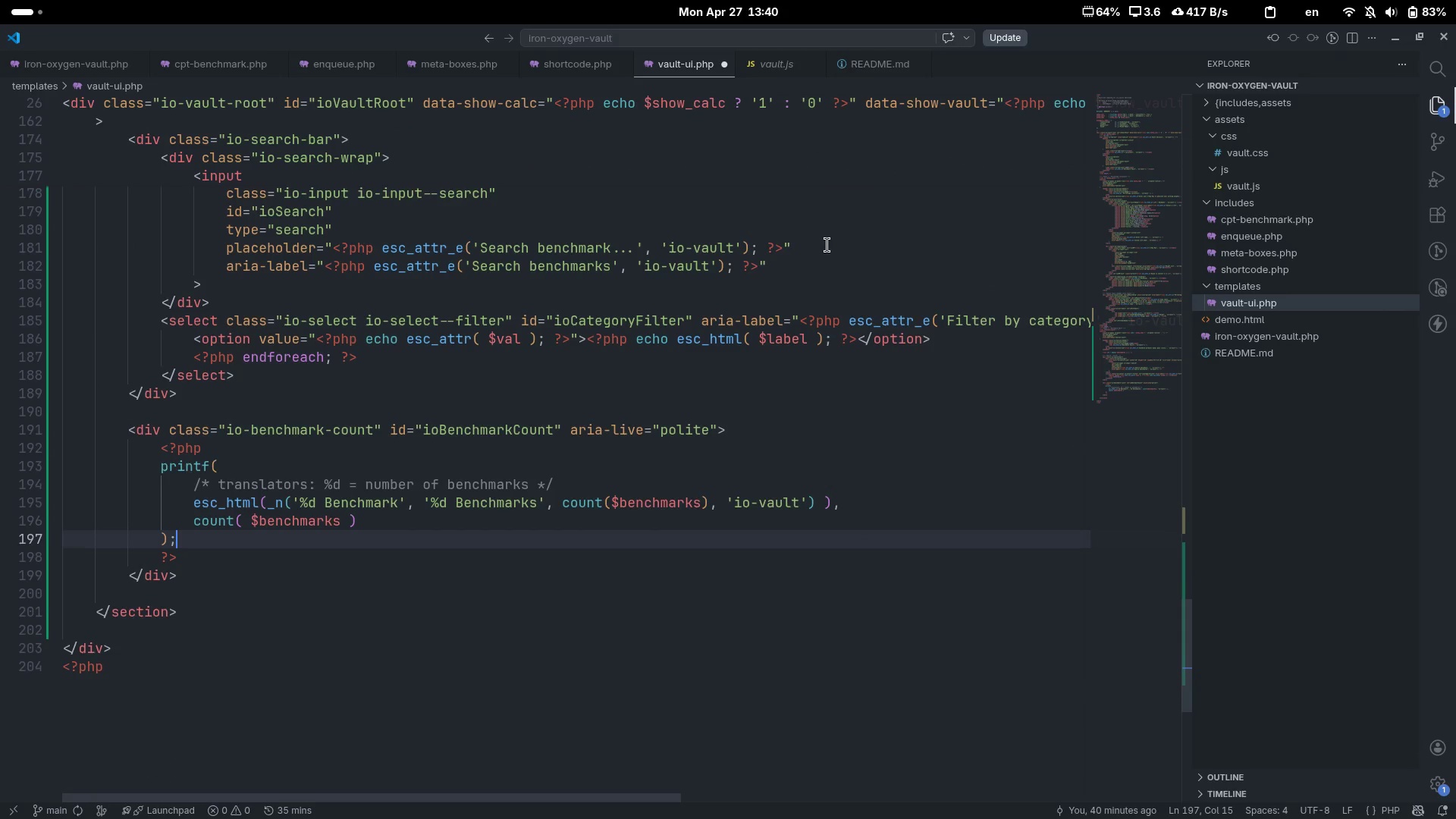 
key(ArrowUp)
 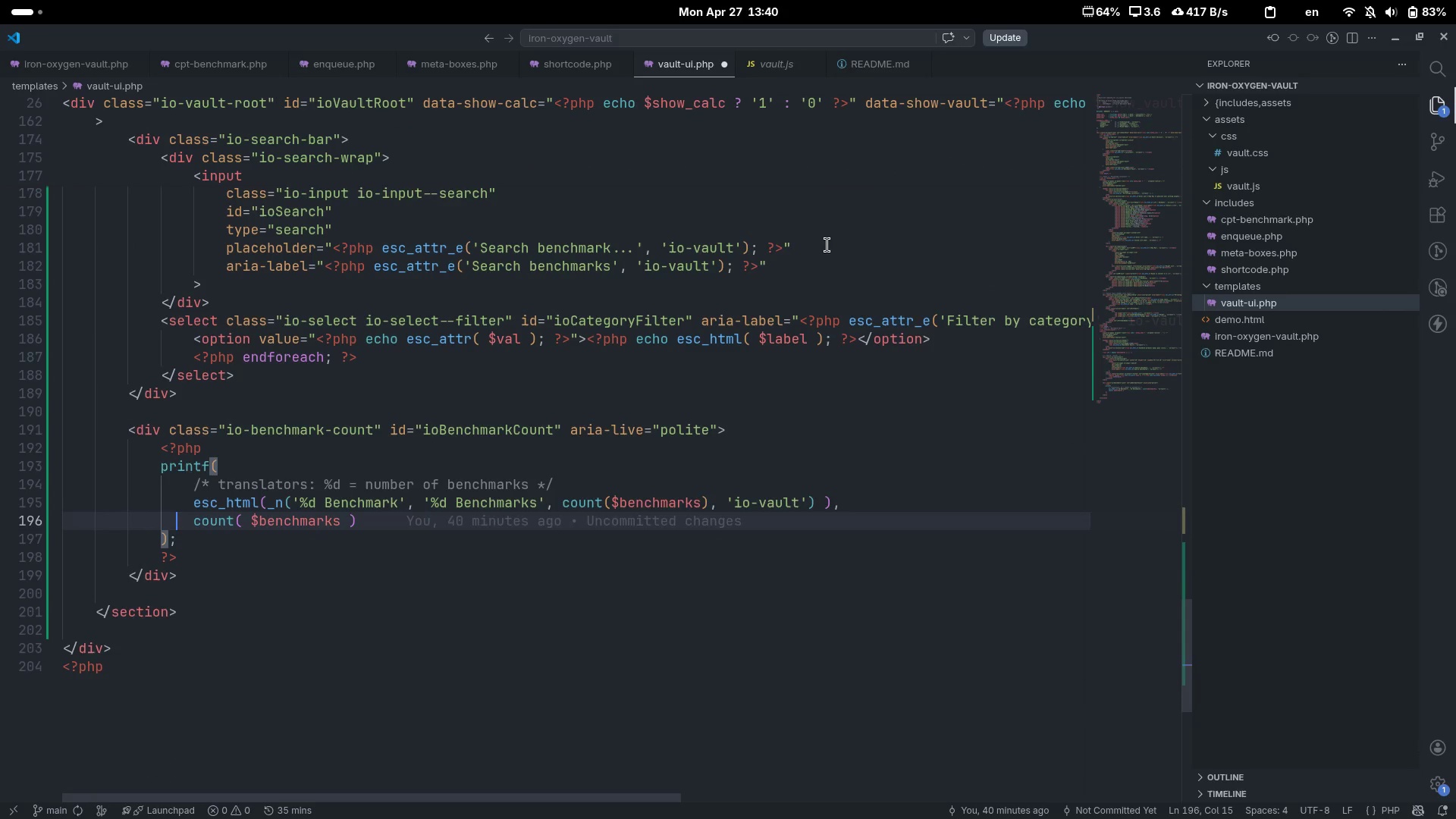 
key(ArrowUp)
 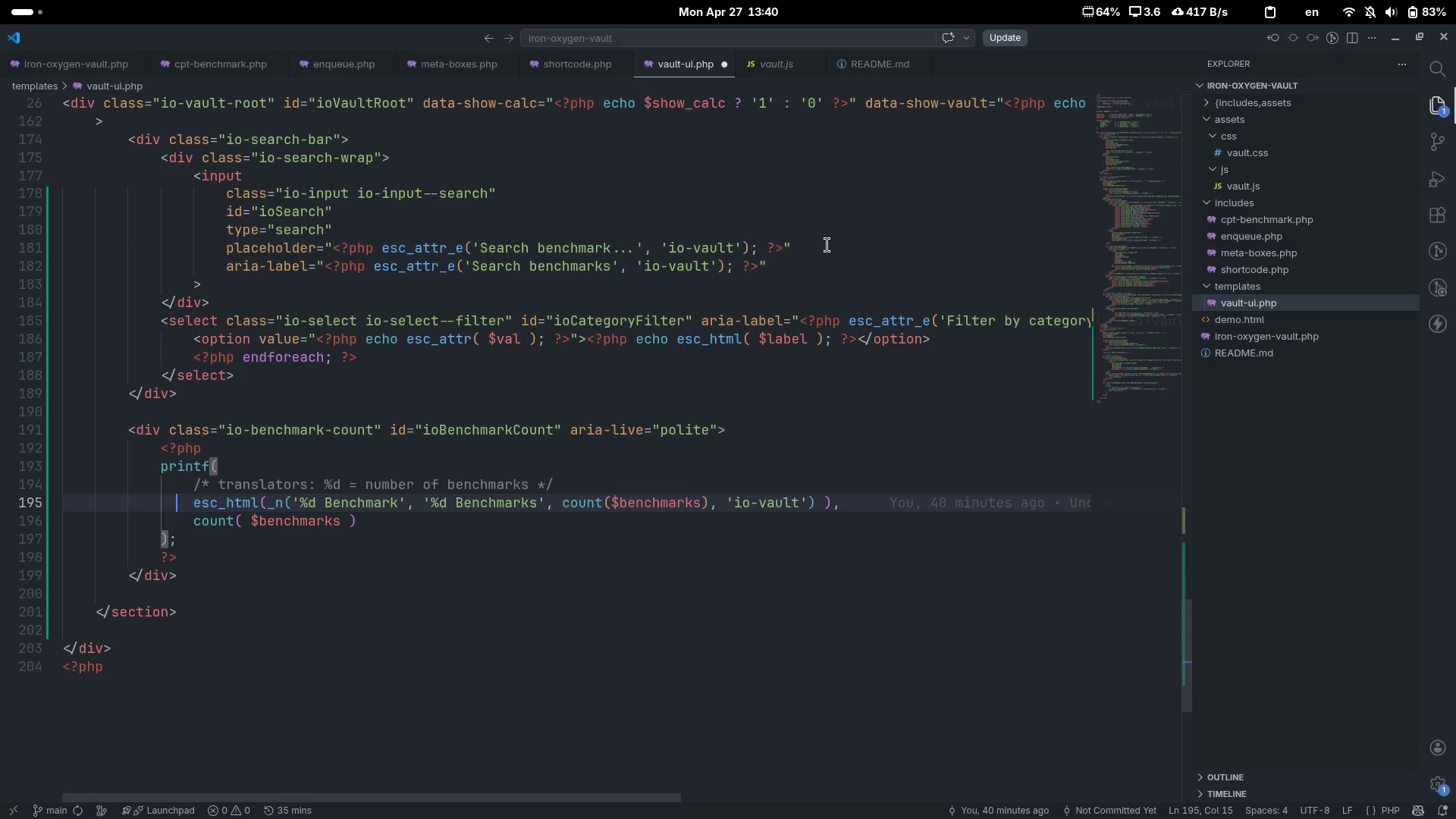 
key(ArrowDown)
 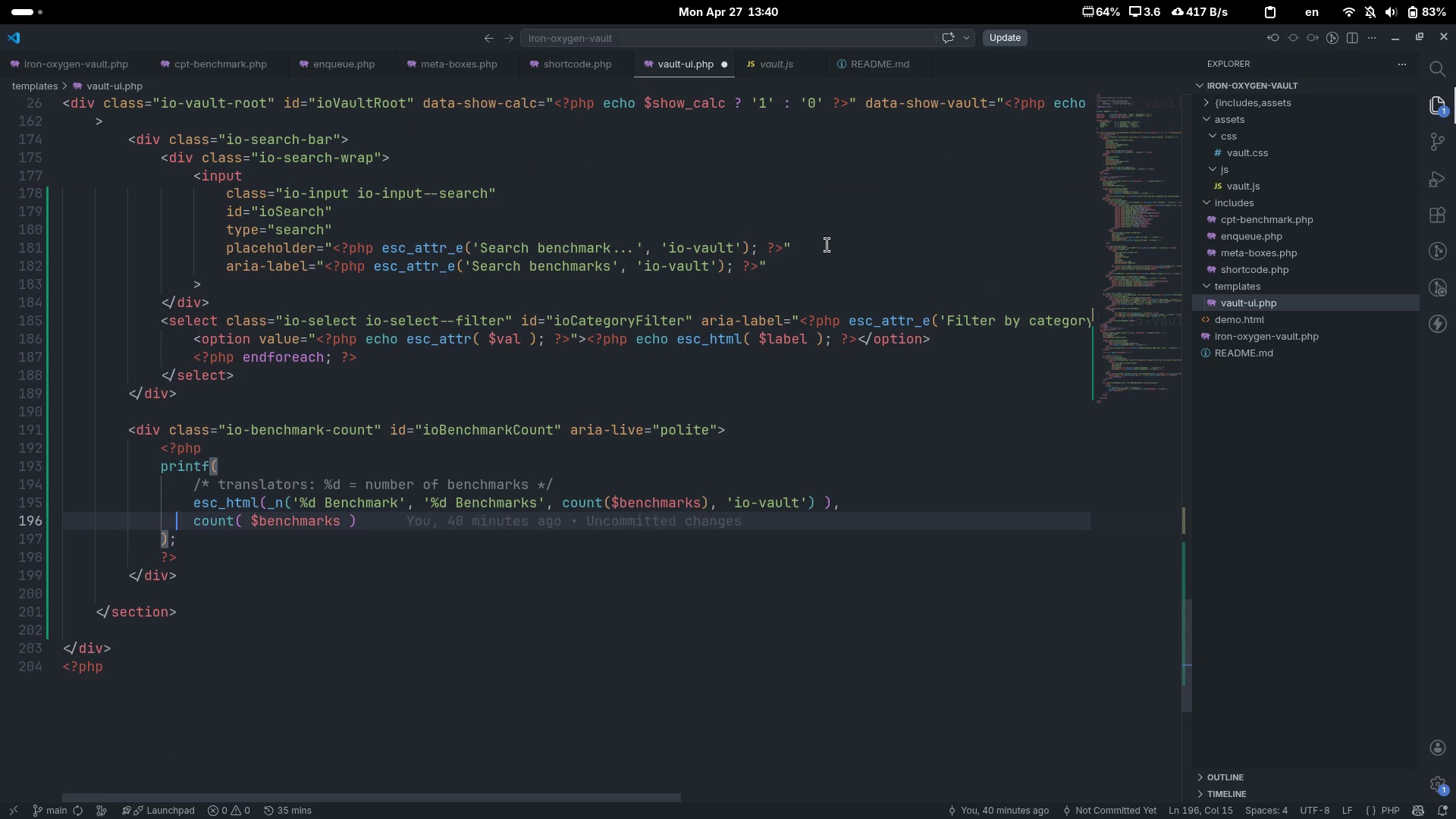 
key(ArrowDown)
 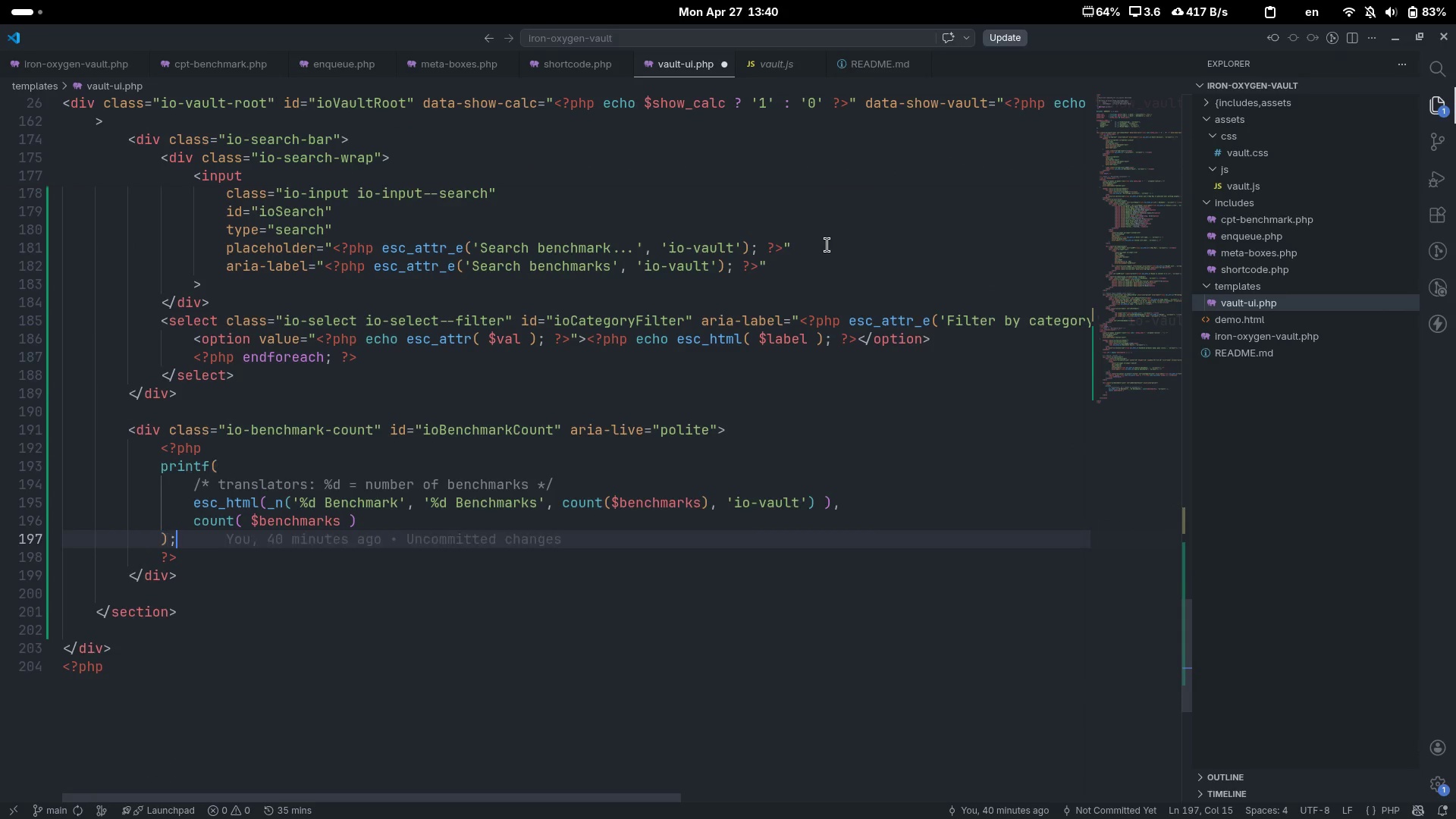 
key(ArrowDown)
 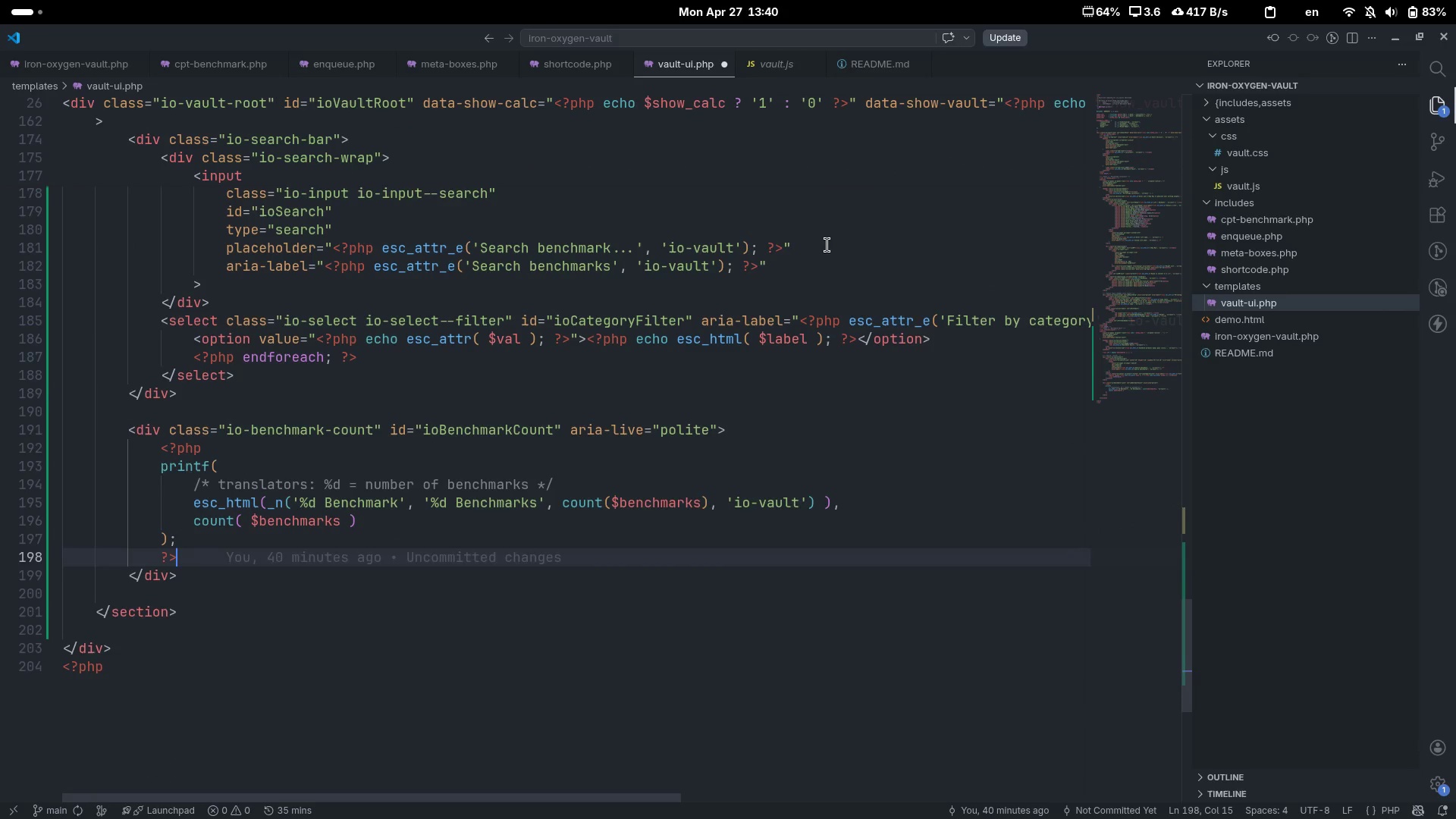 
key(ArrowDown)
 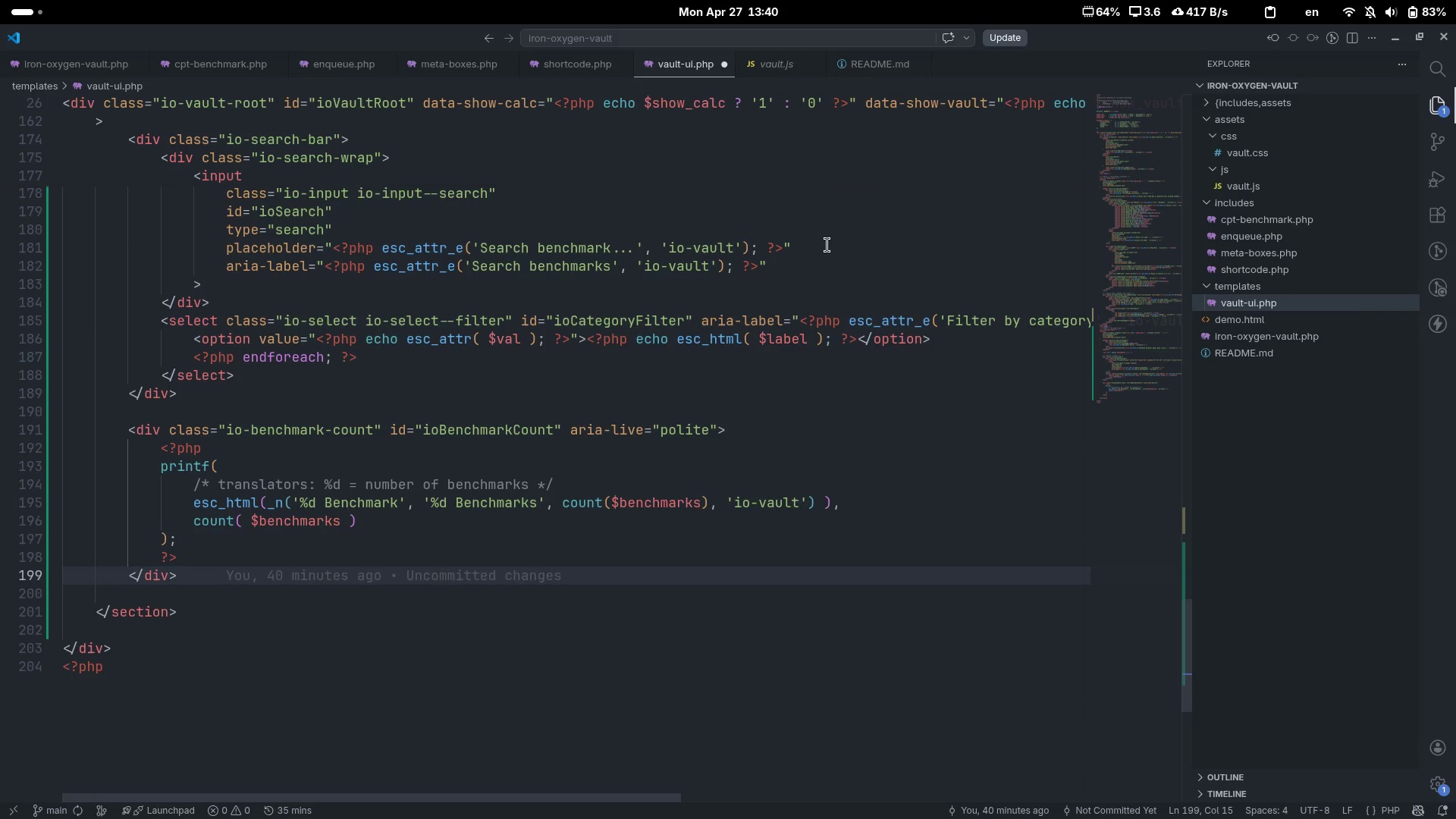 
scroll: coordinate [827, 245], scroll_direction: down, amount: 2.0
 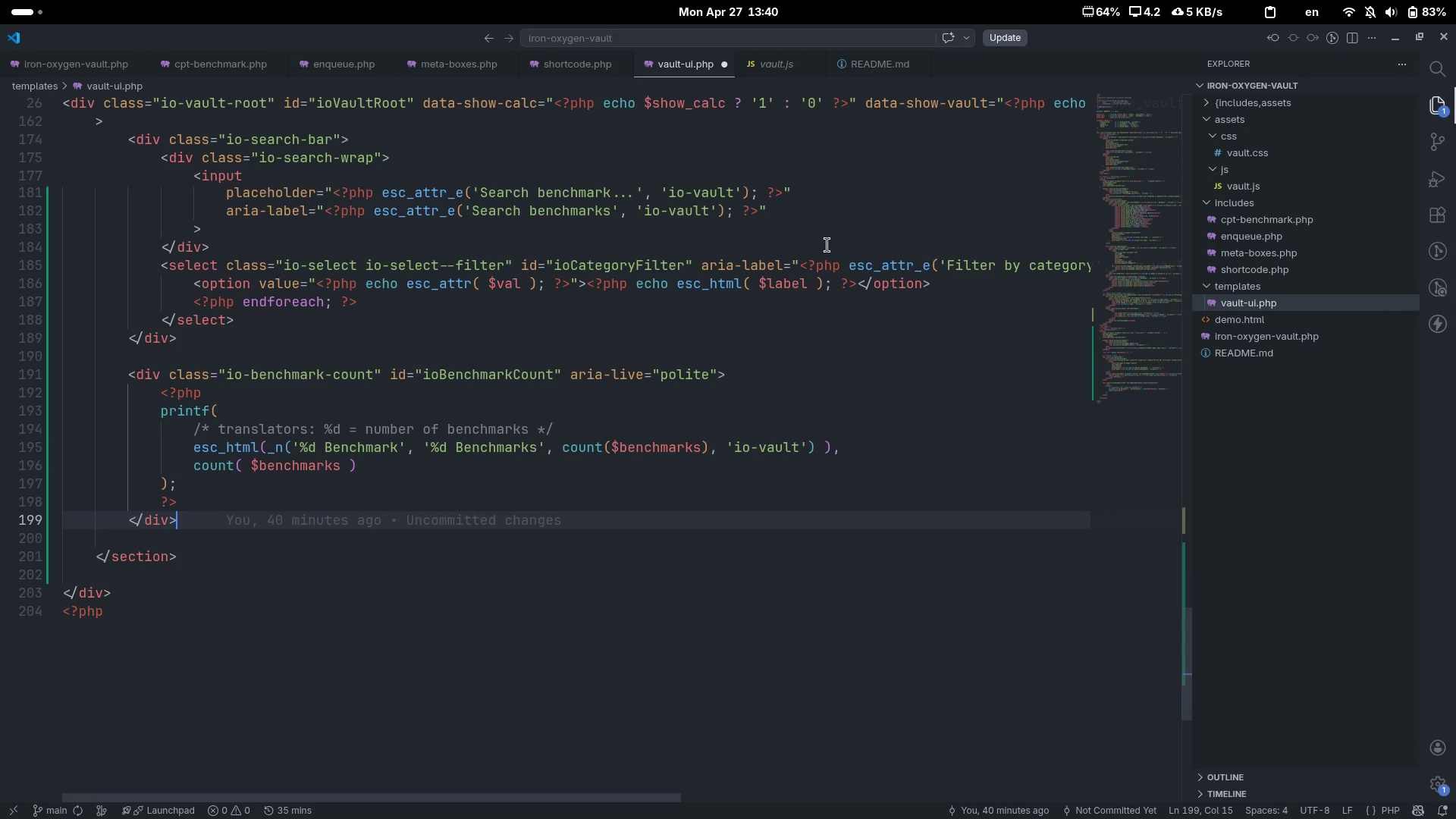 
key(Enter)
 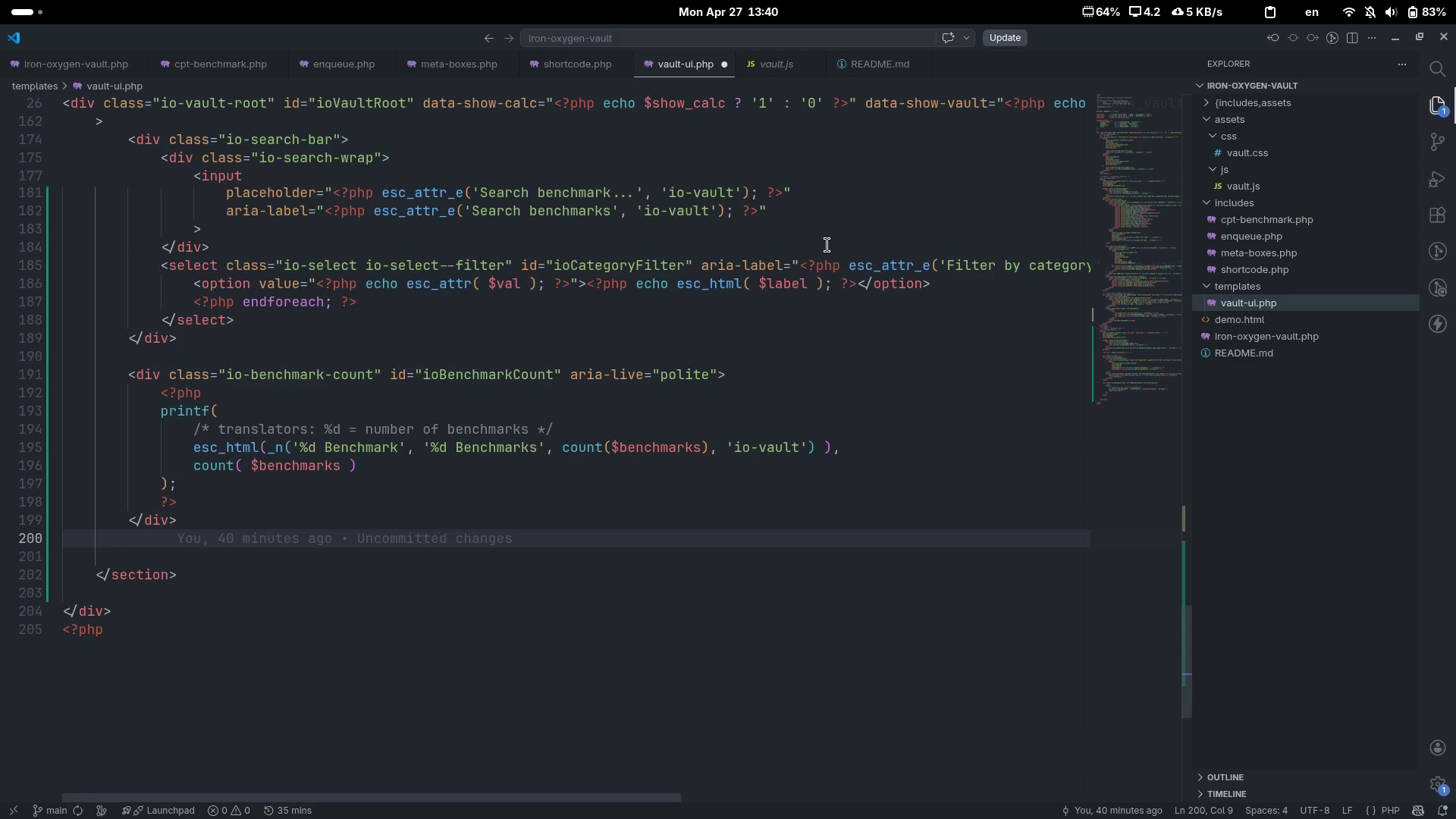 
key(Enter)
 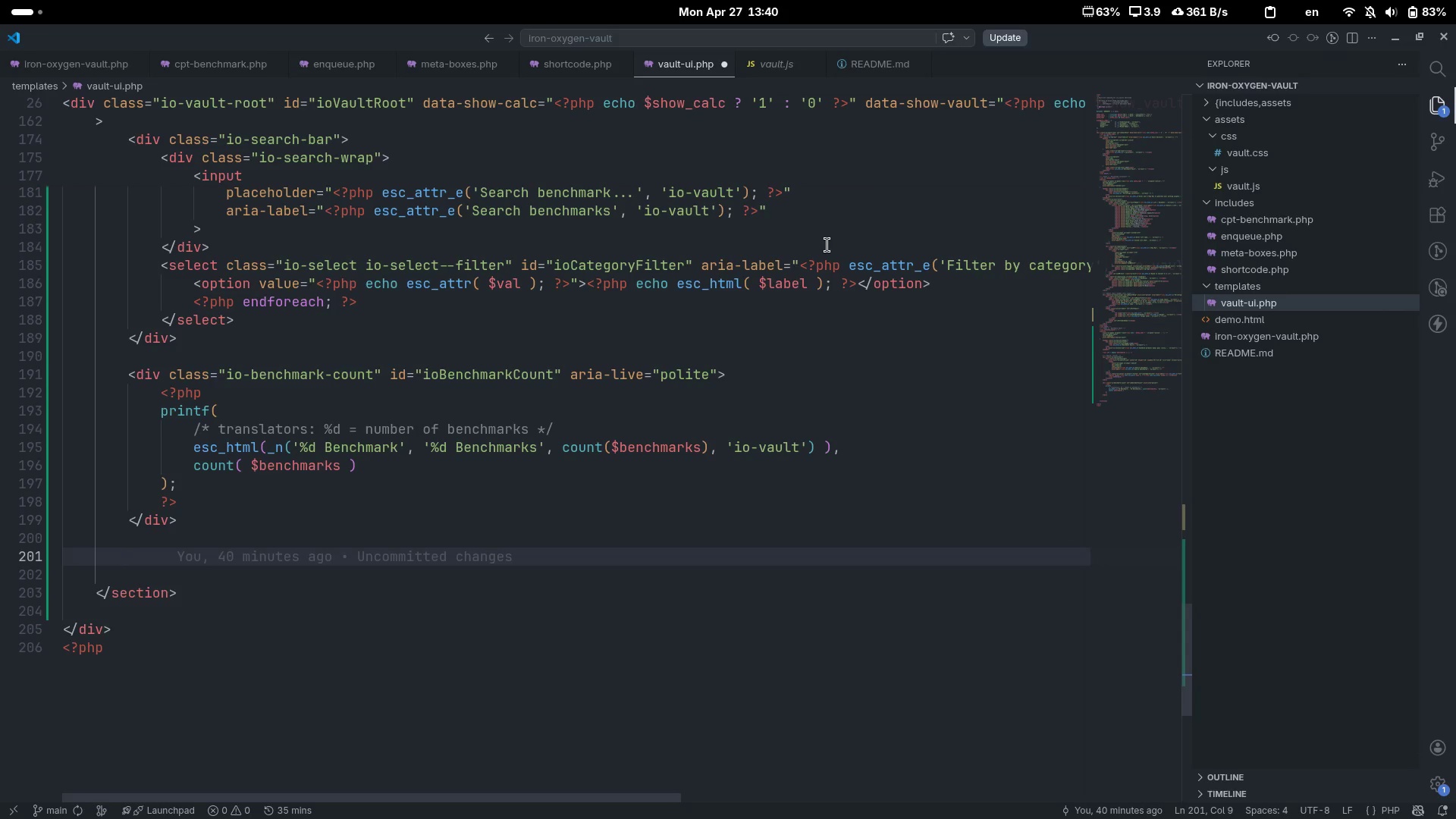 
key(Control+Slash)
 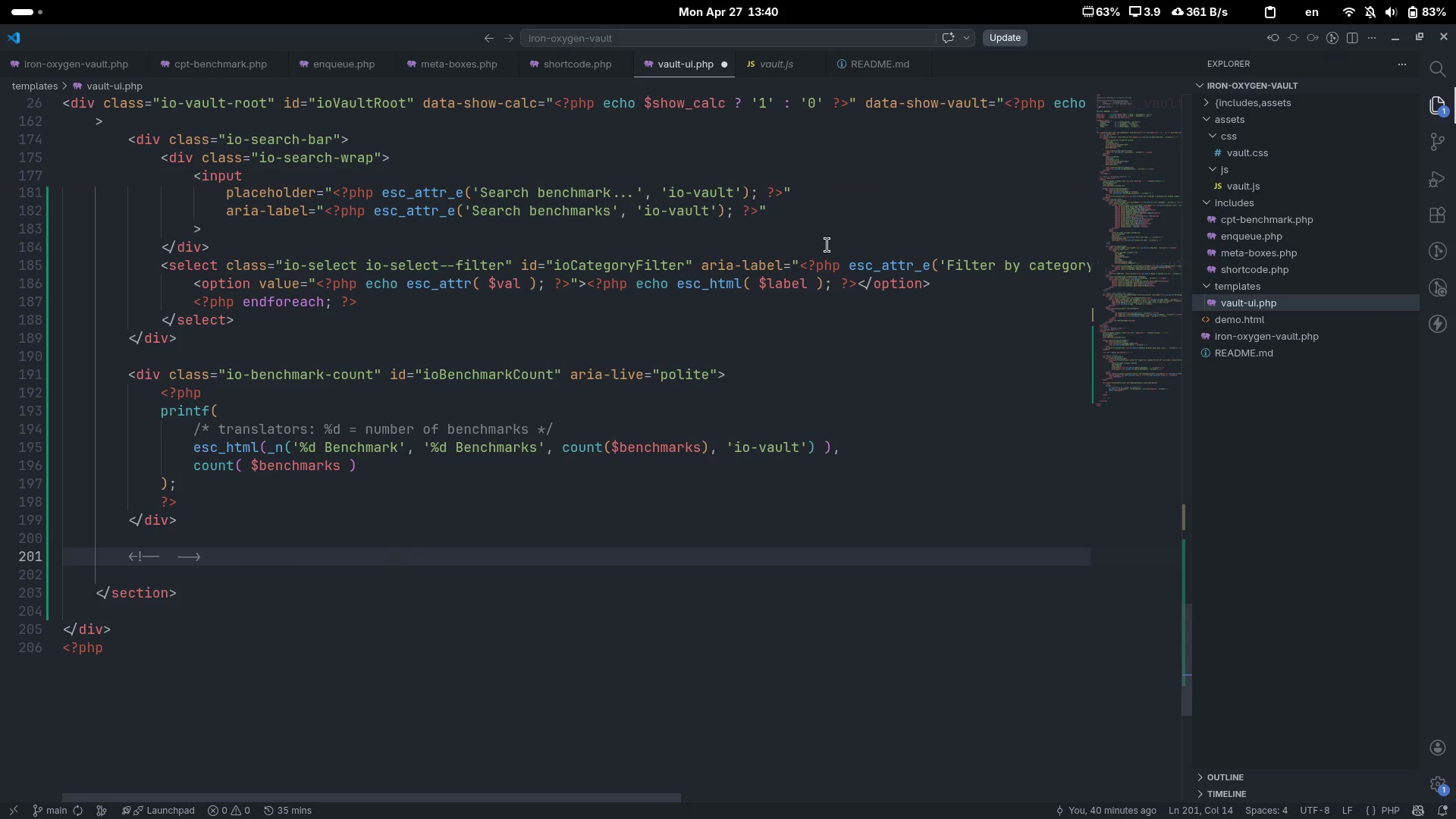 
type(Benchmark cards)
 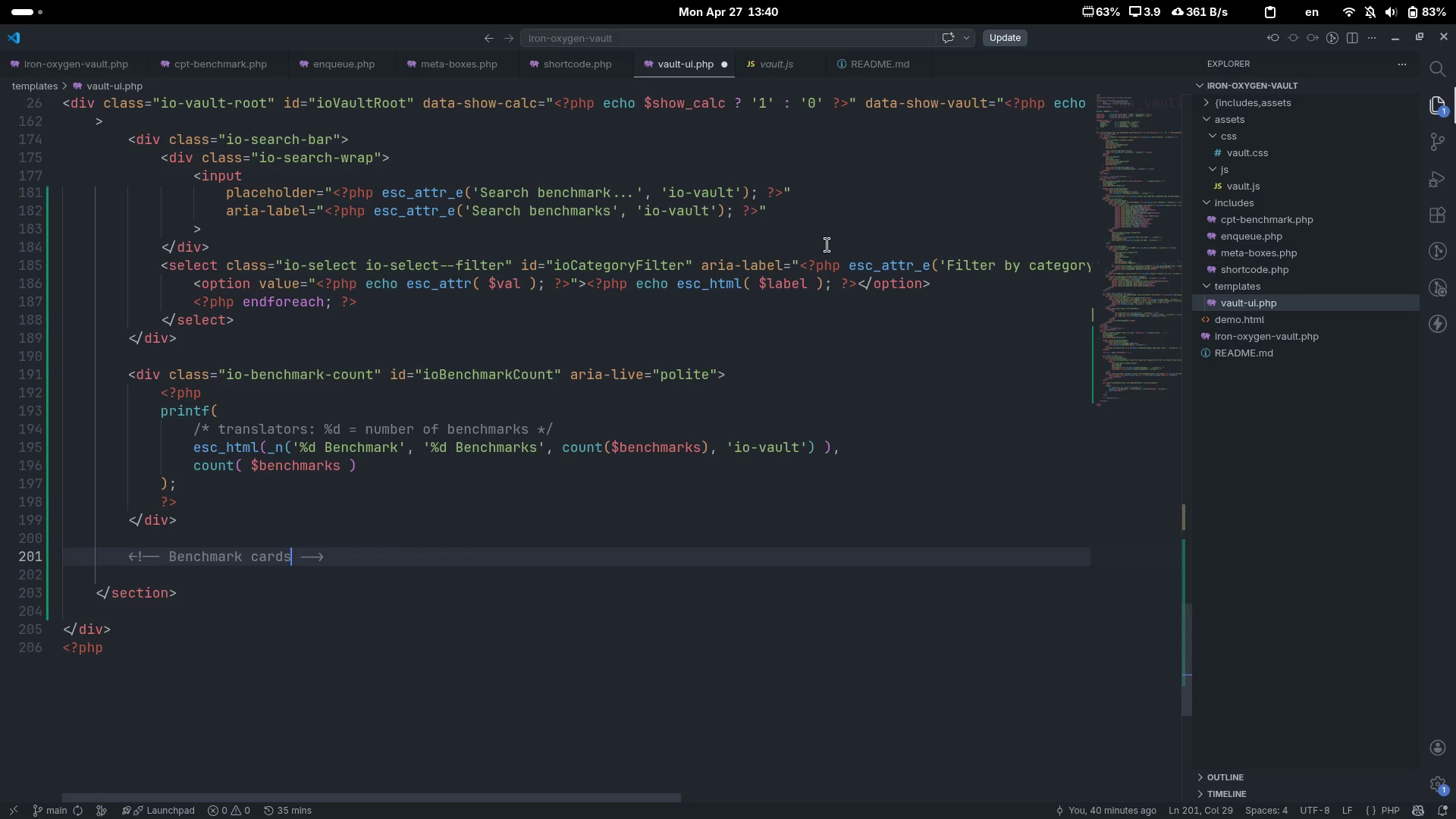 
key(Control+ControlLeft)
 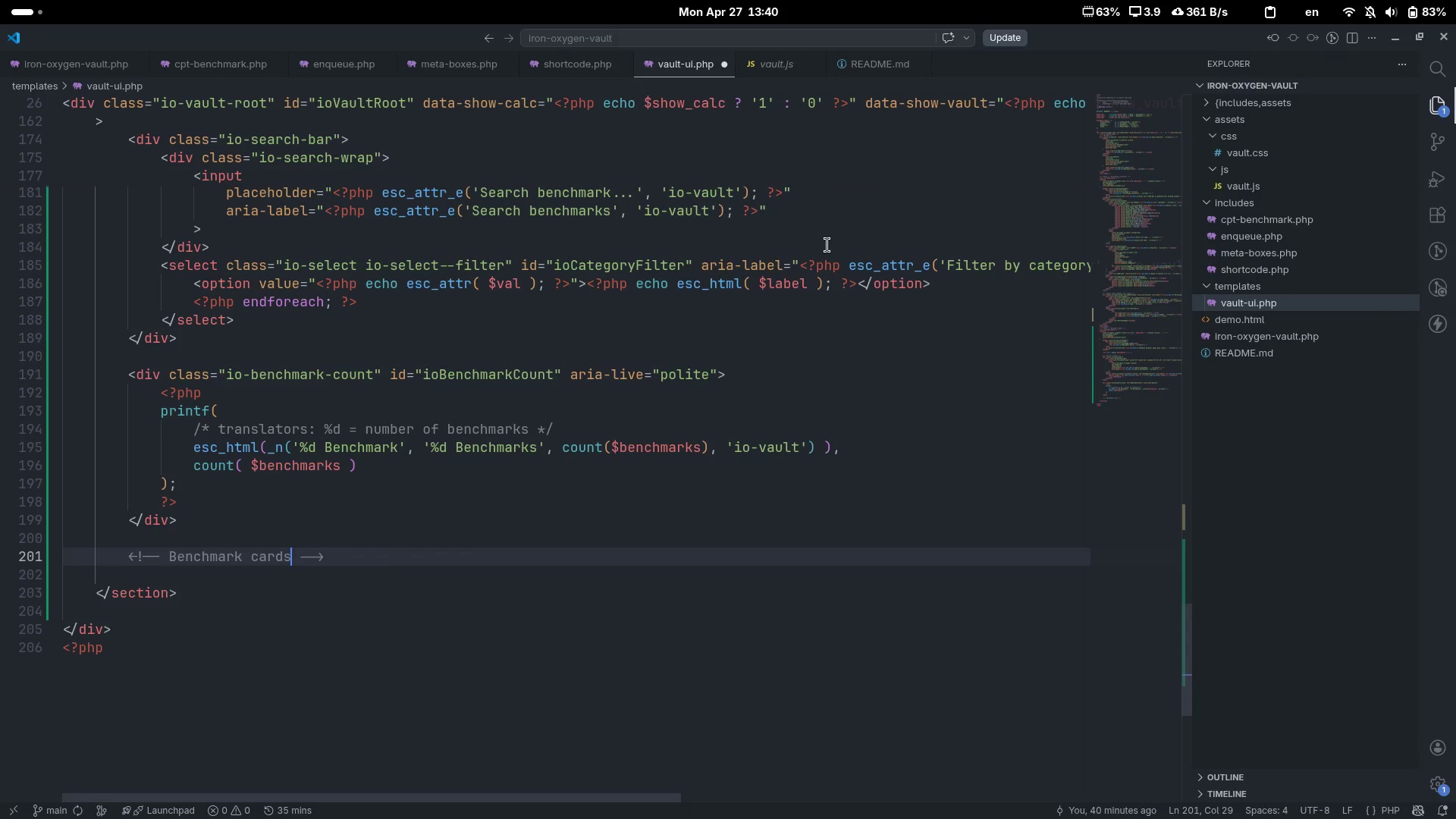 
key(Control+ArrowRight)
 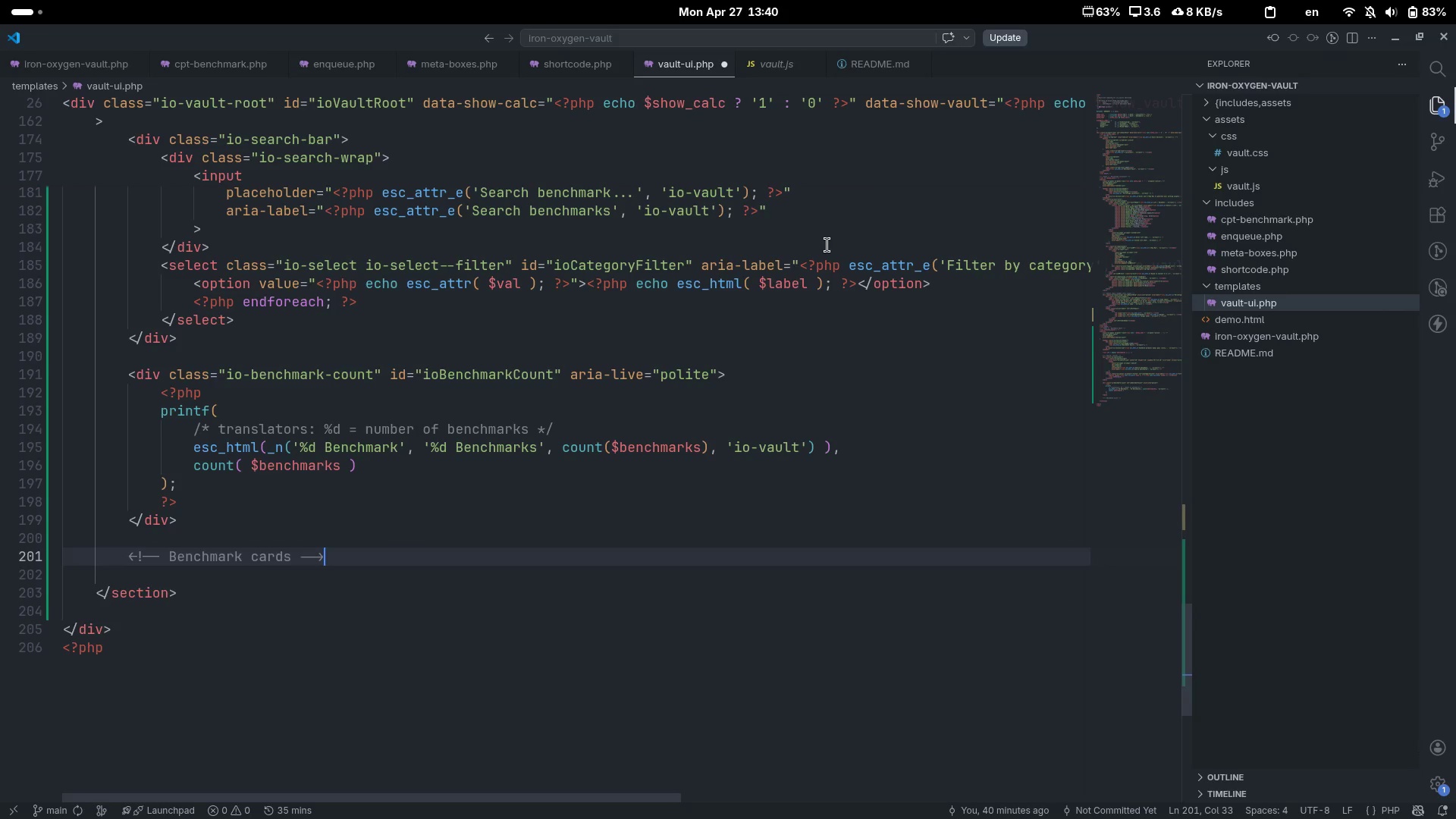 
key(Enter)
 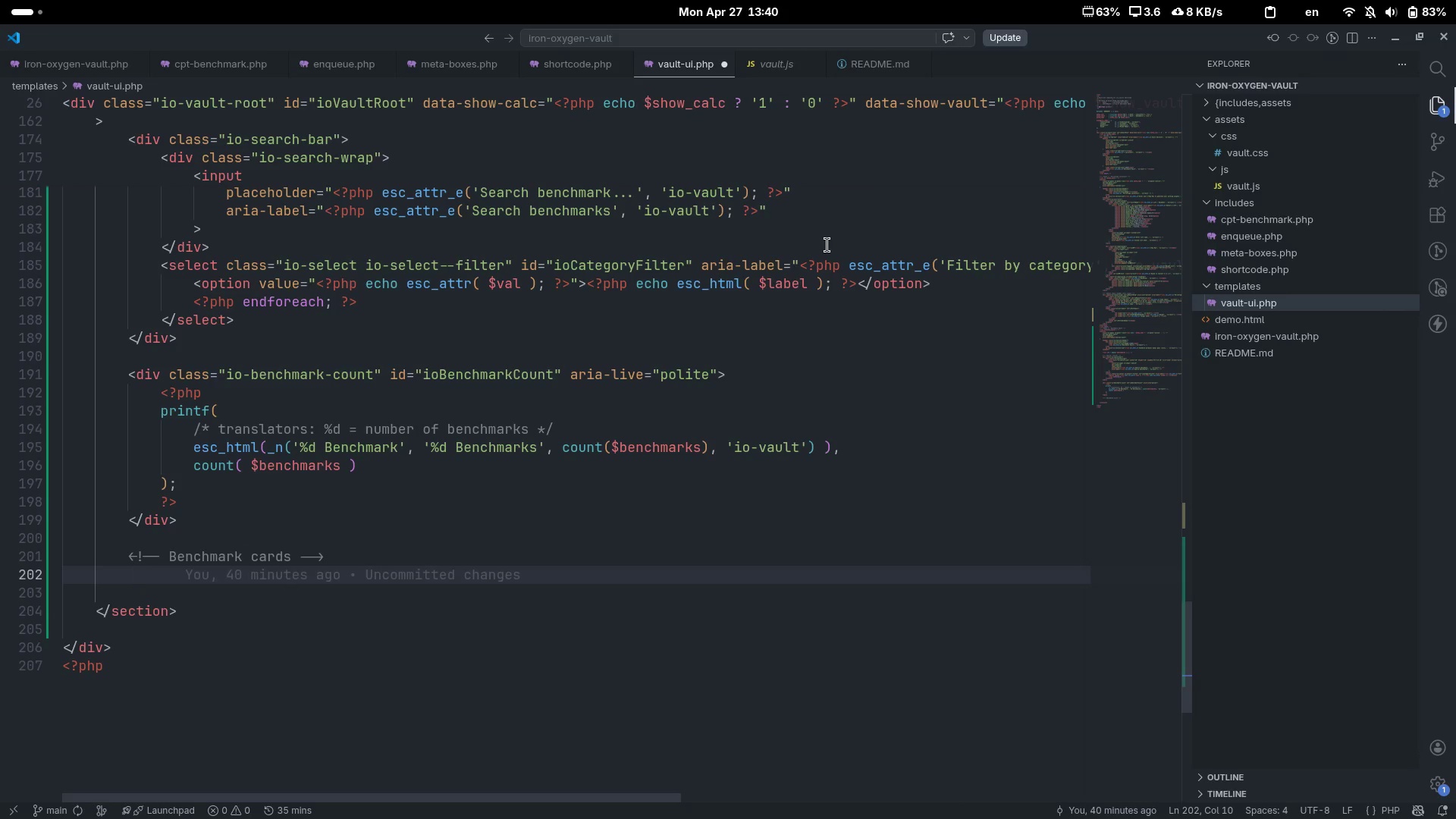 
key(Backspace)
 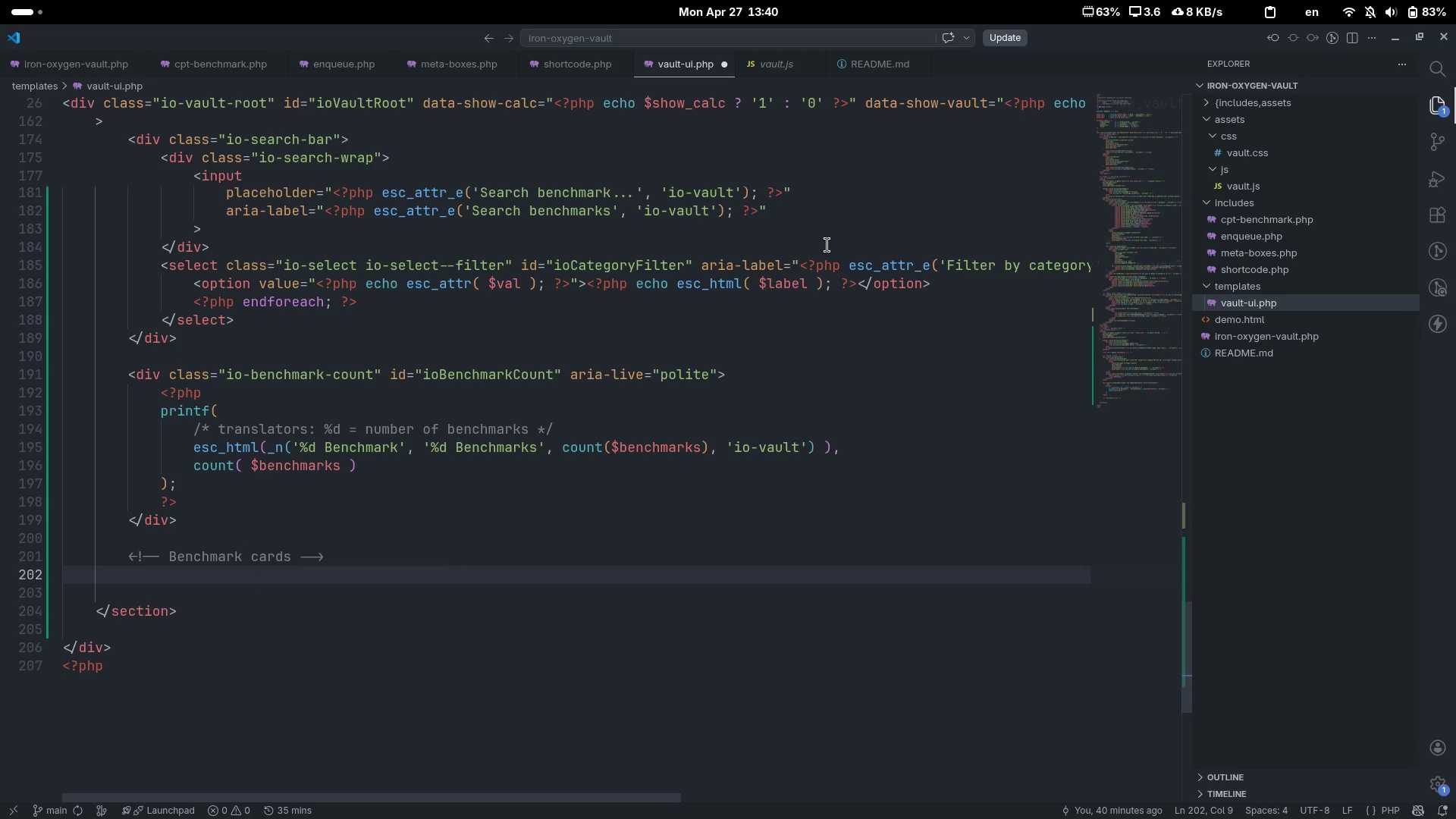 
key(Shift+Comma)
 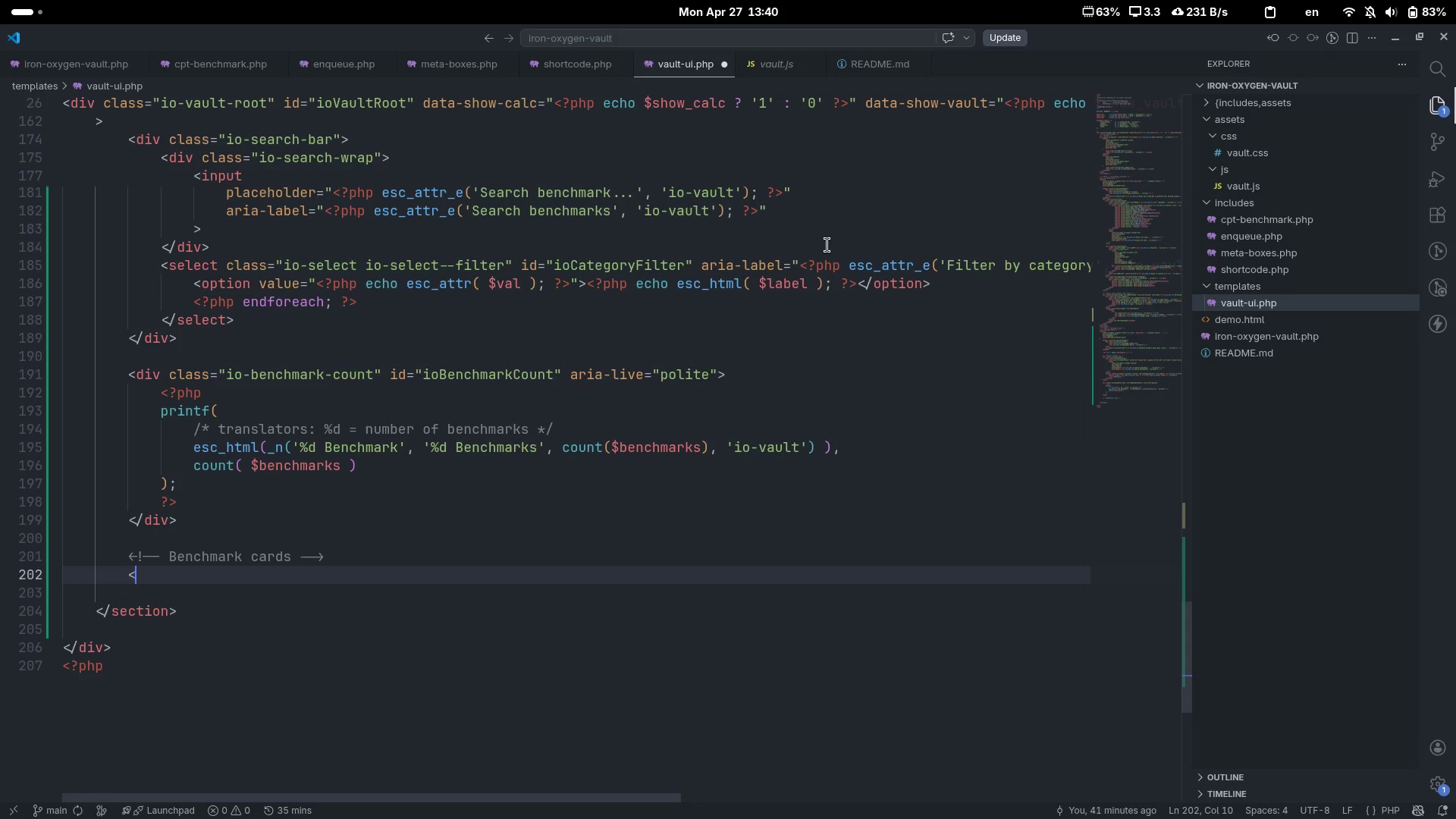 
key(Shift+Period)
 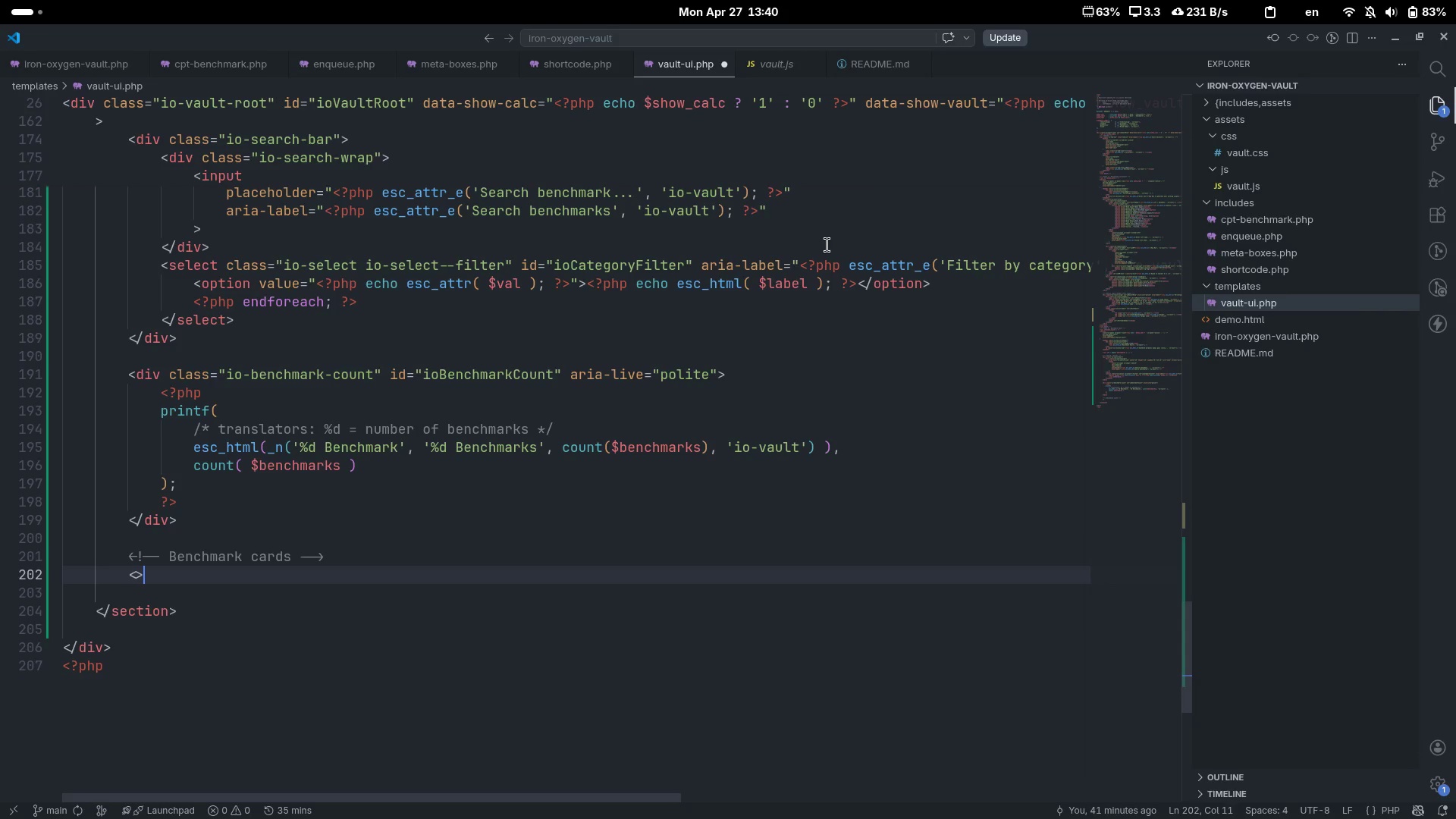 
key(ArrowLeft)
 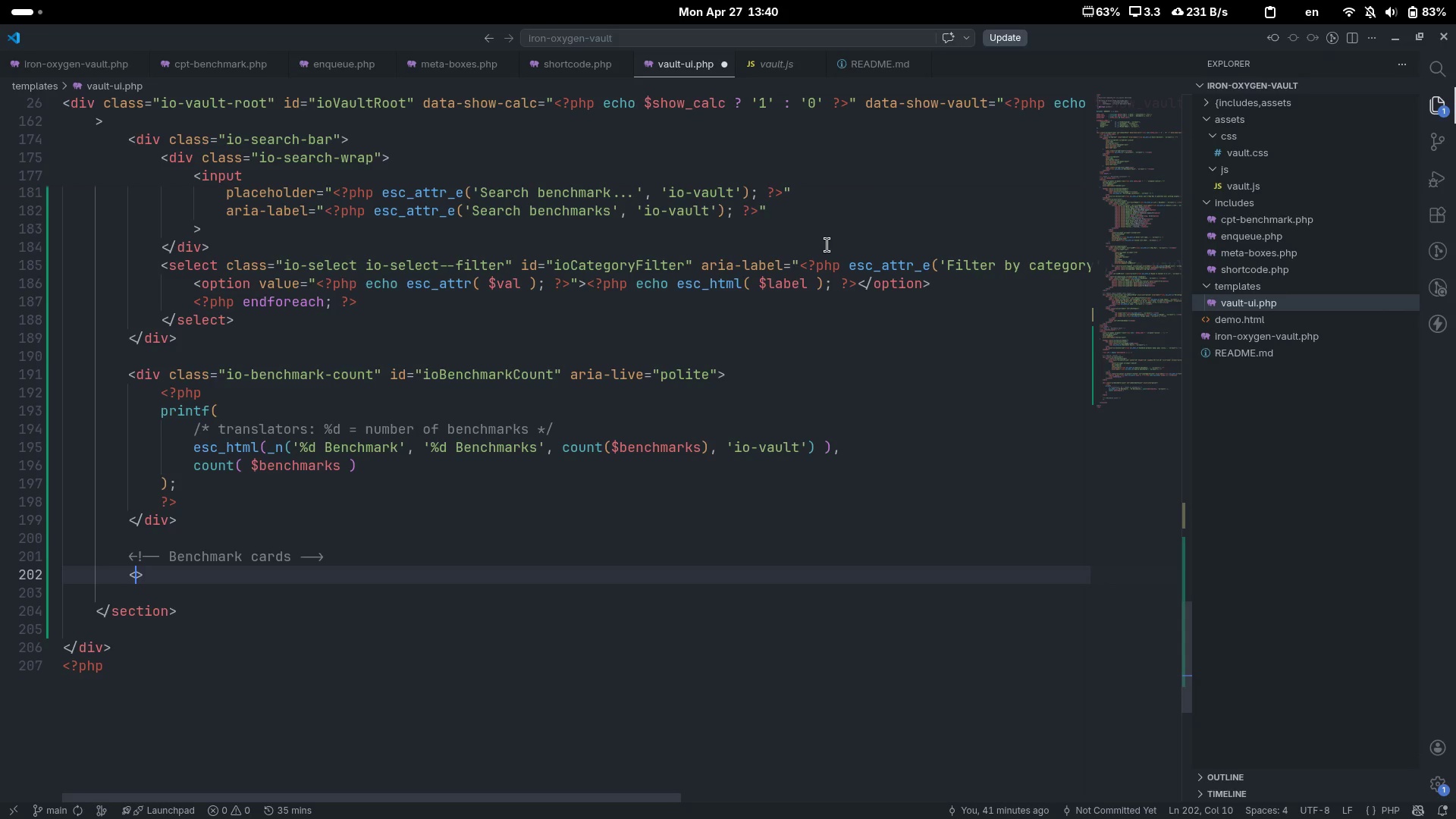 
type(ul)
key(Escape)
 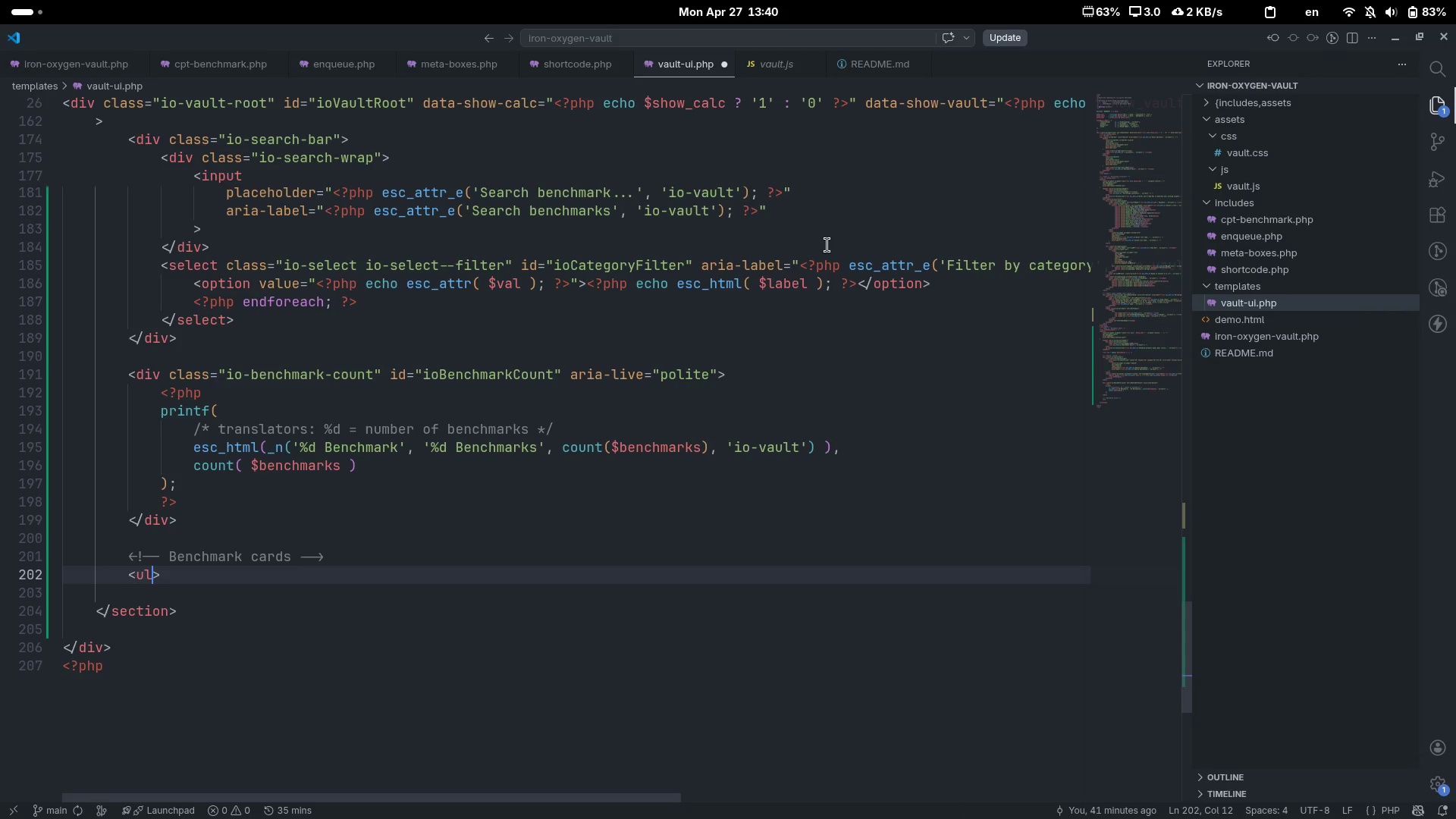 
wait(6.24)
 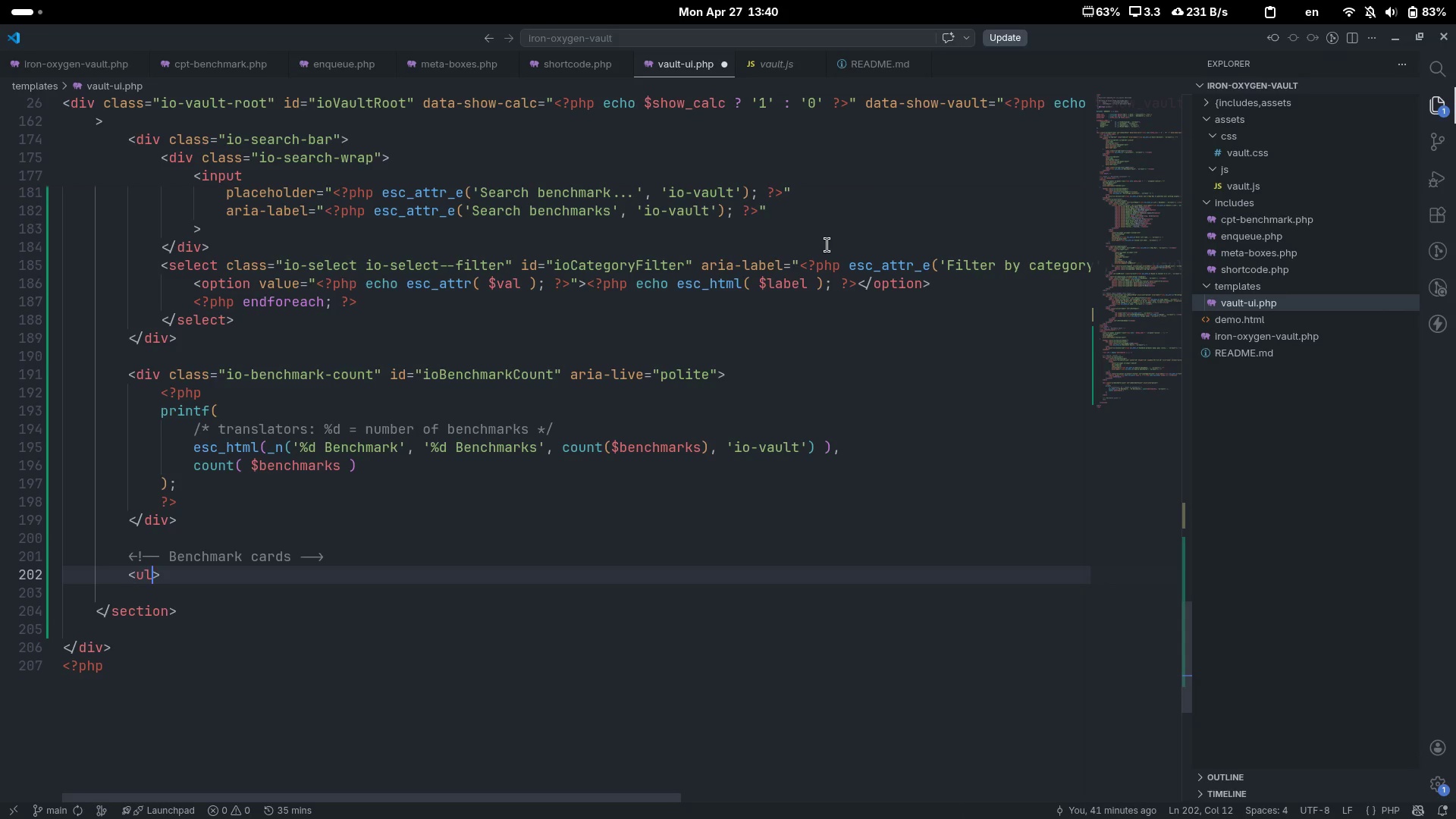 
type( class="")
 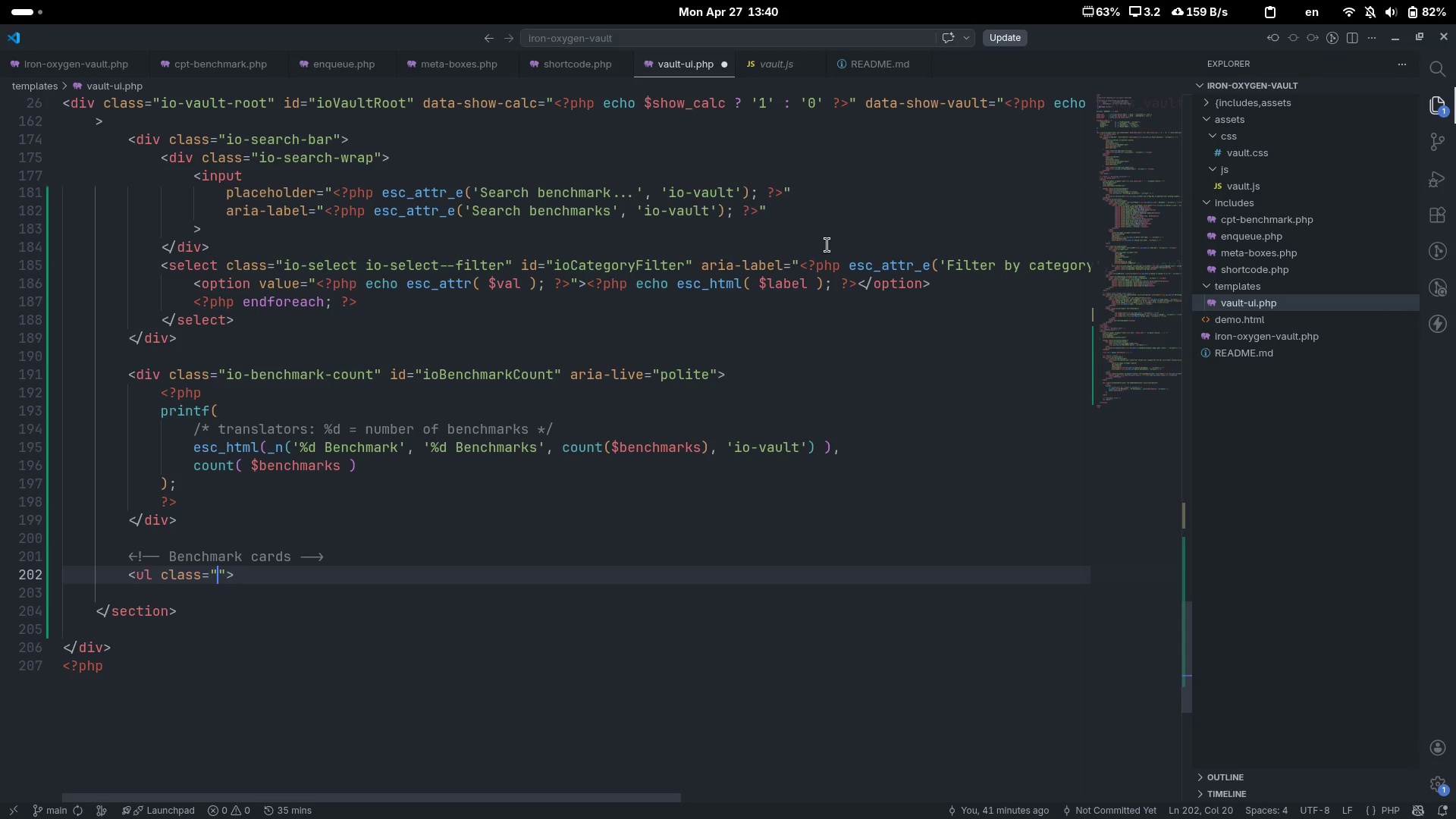 
 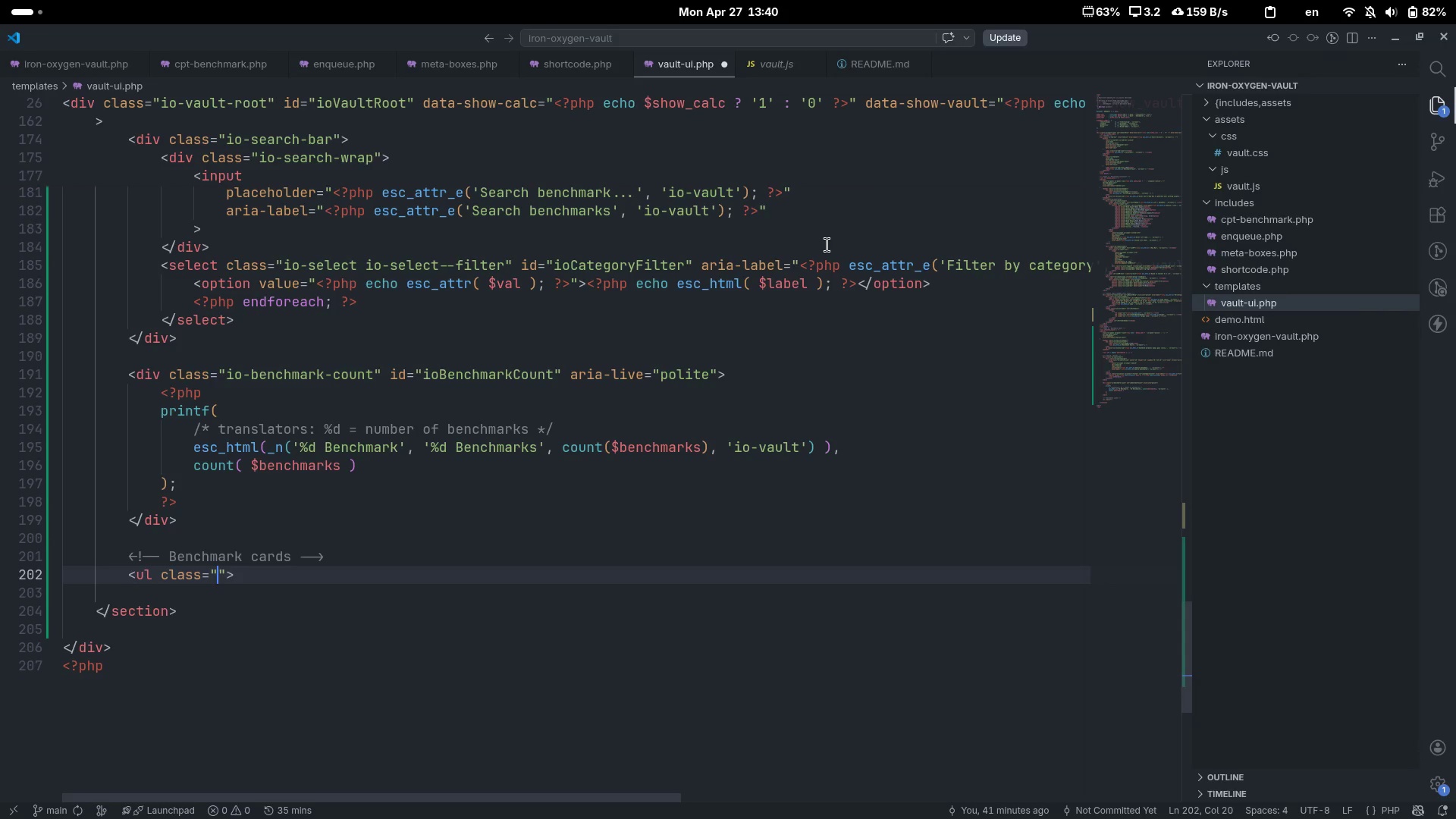 
key(ArrowLeft)
 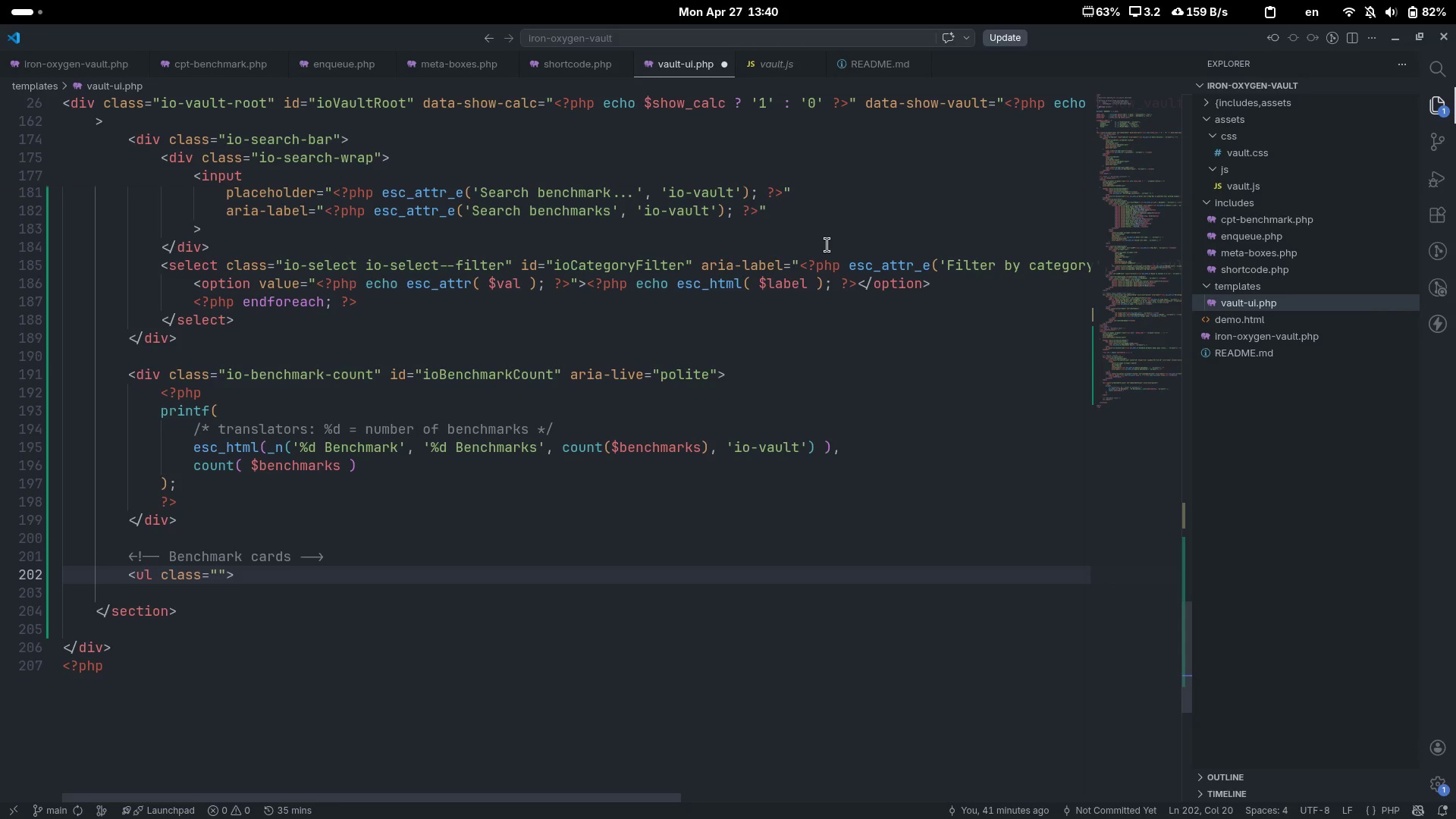 
type(io-benchmark-list)
 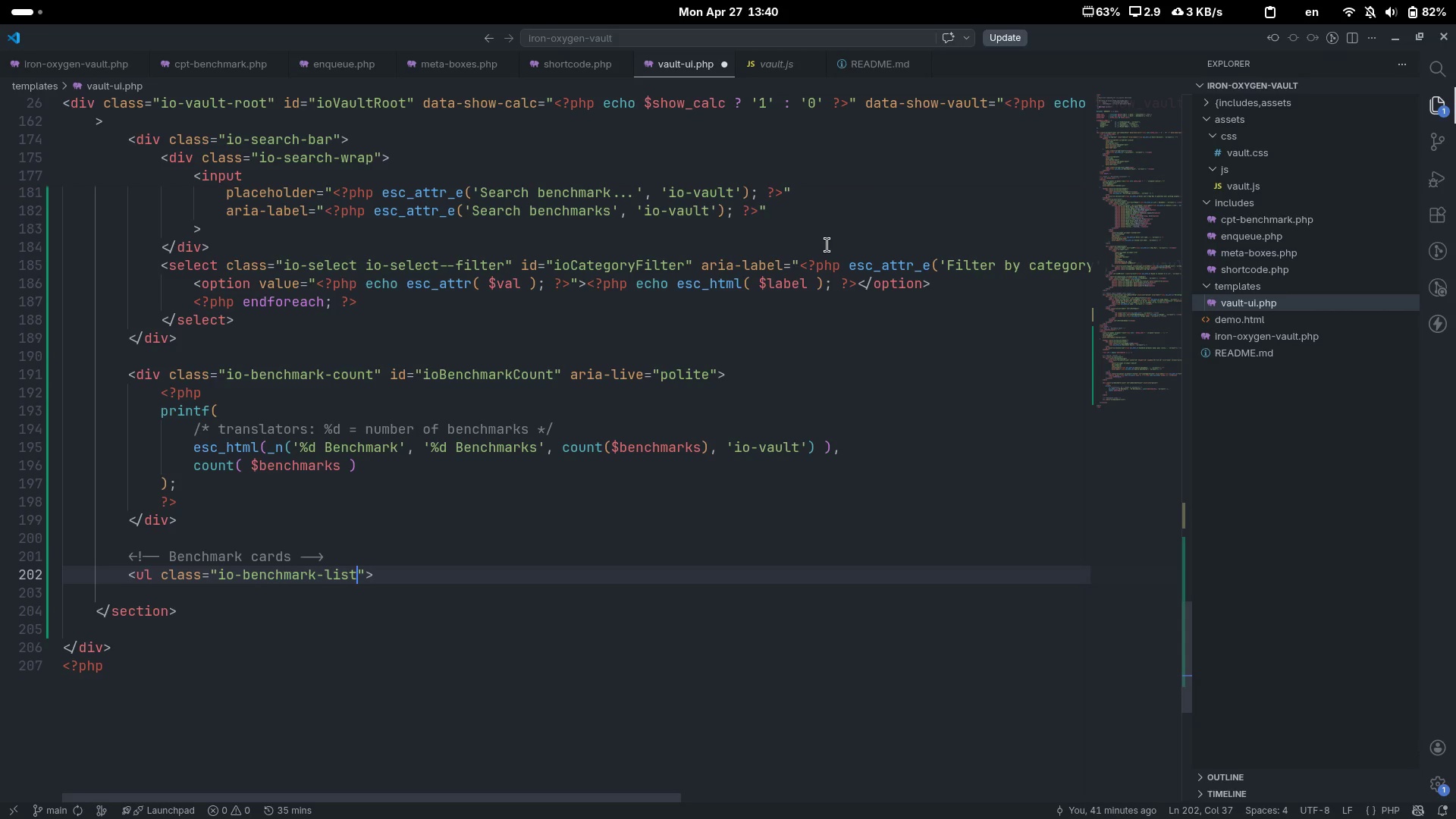 
key(ArrowRight)
 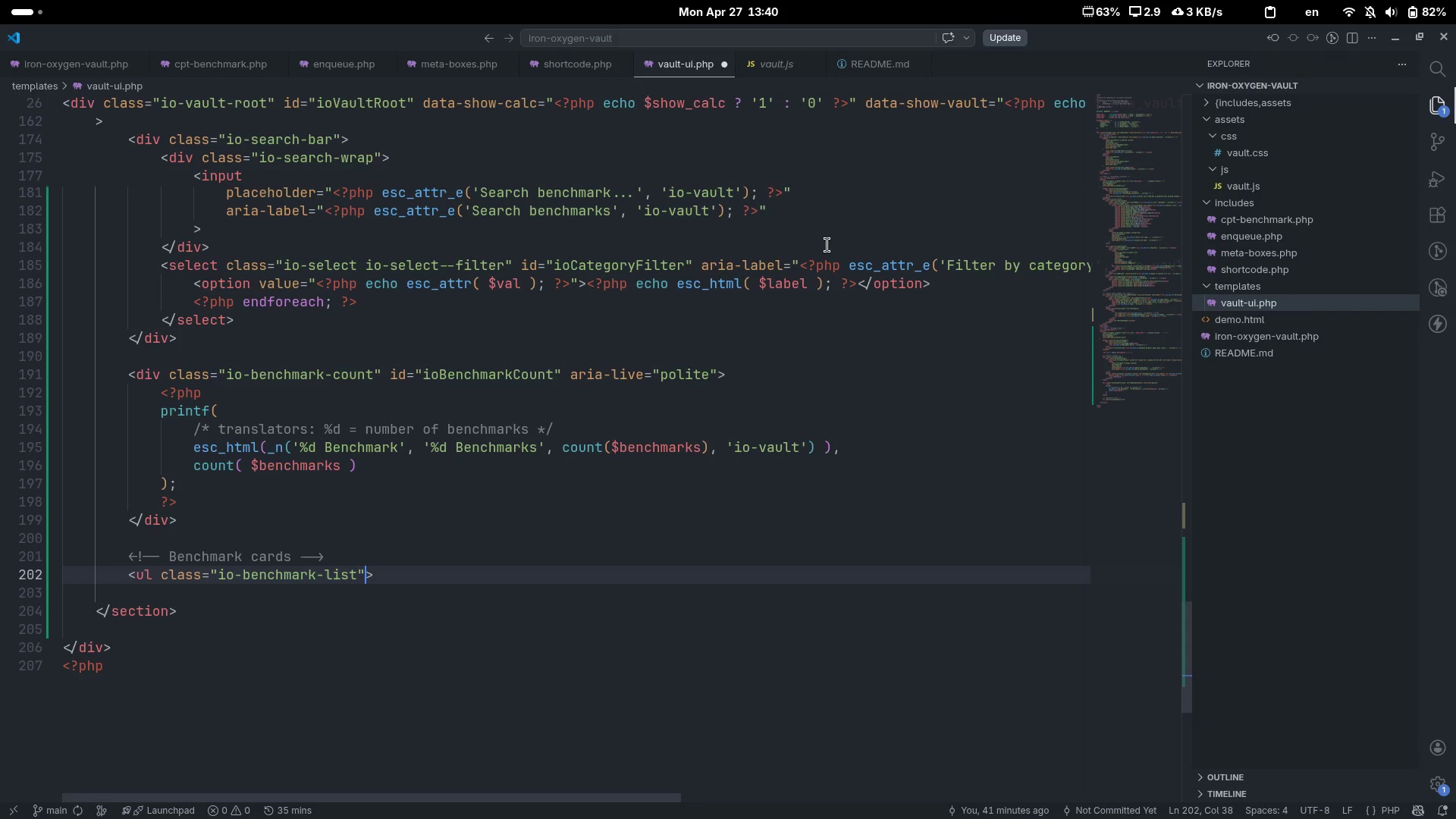 
type( id="")
 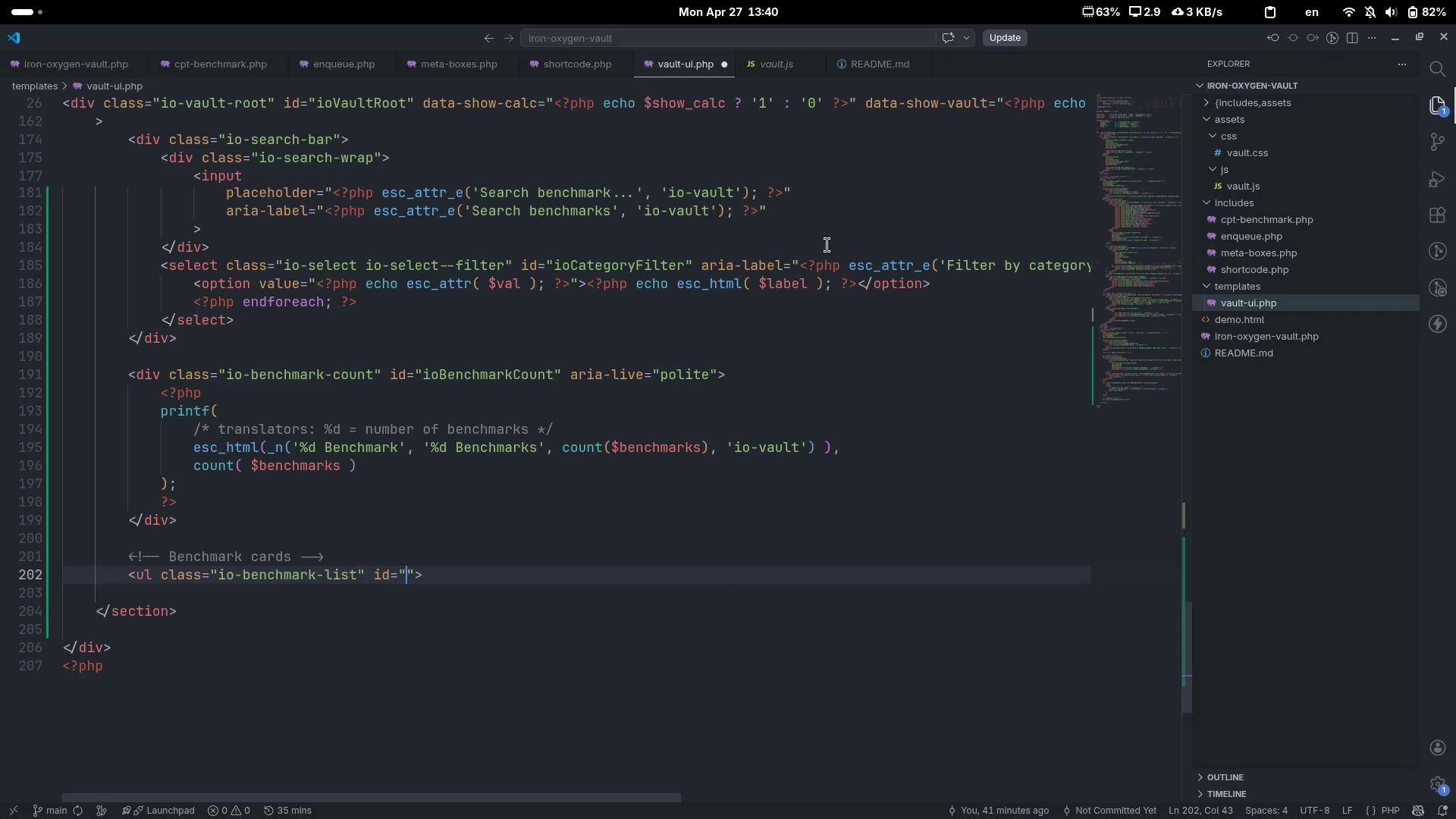 
 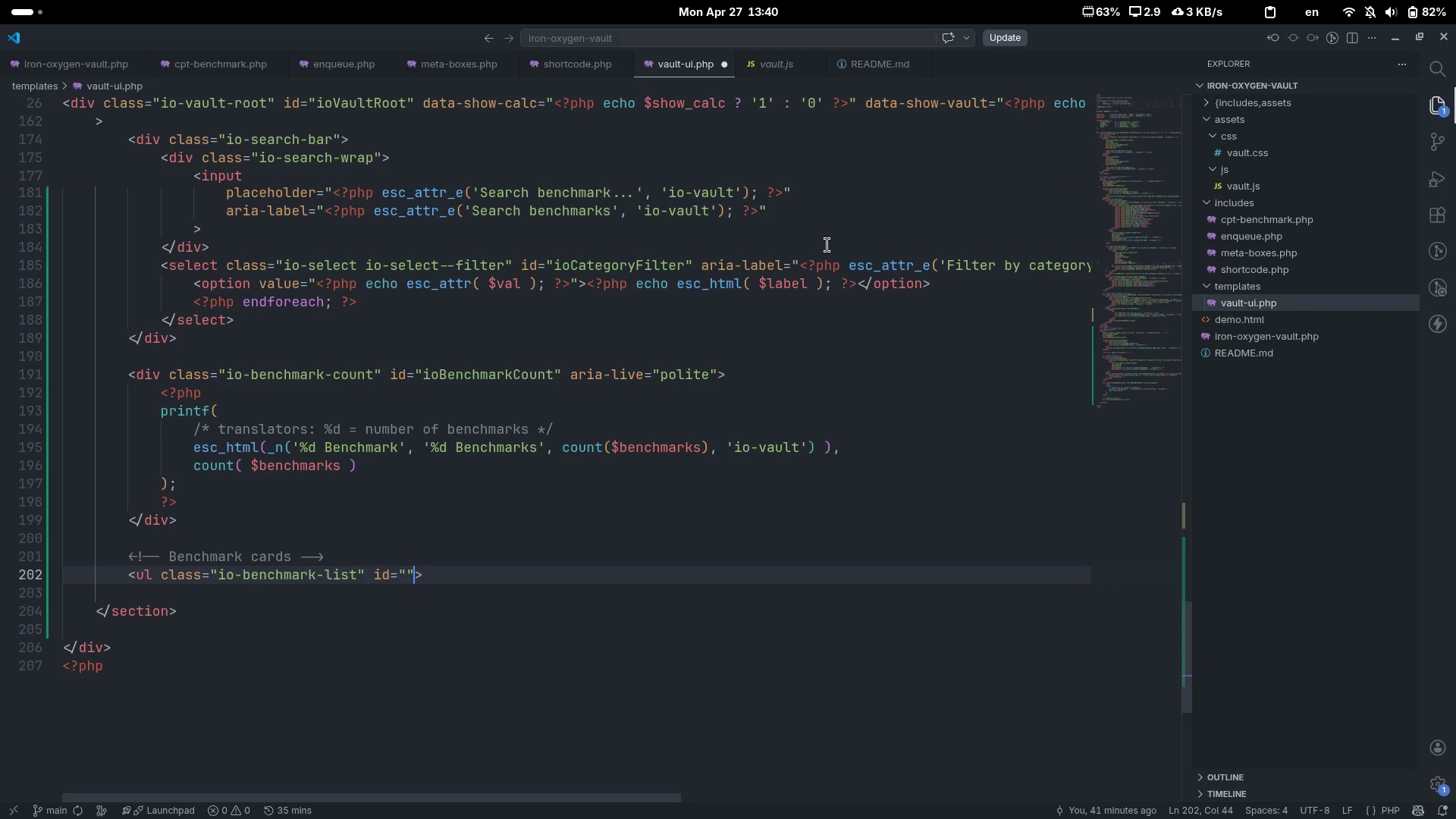 
key(ArrowLeft)
 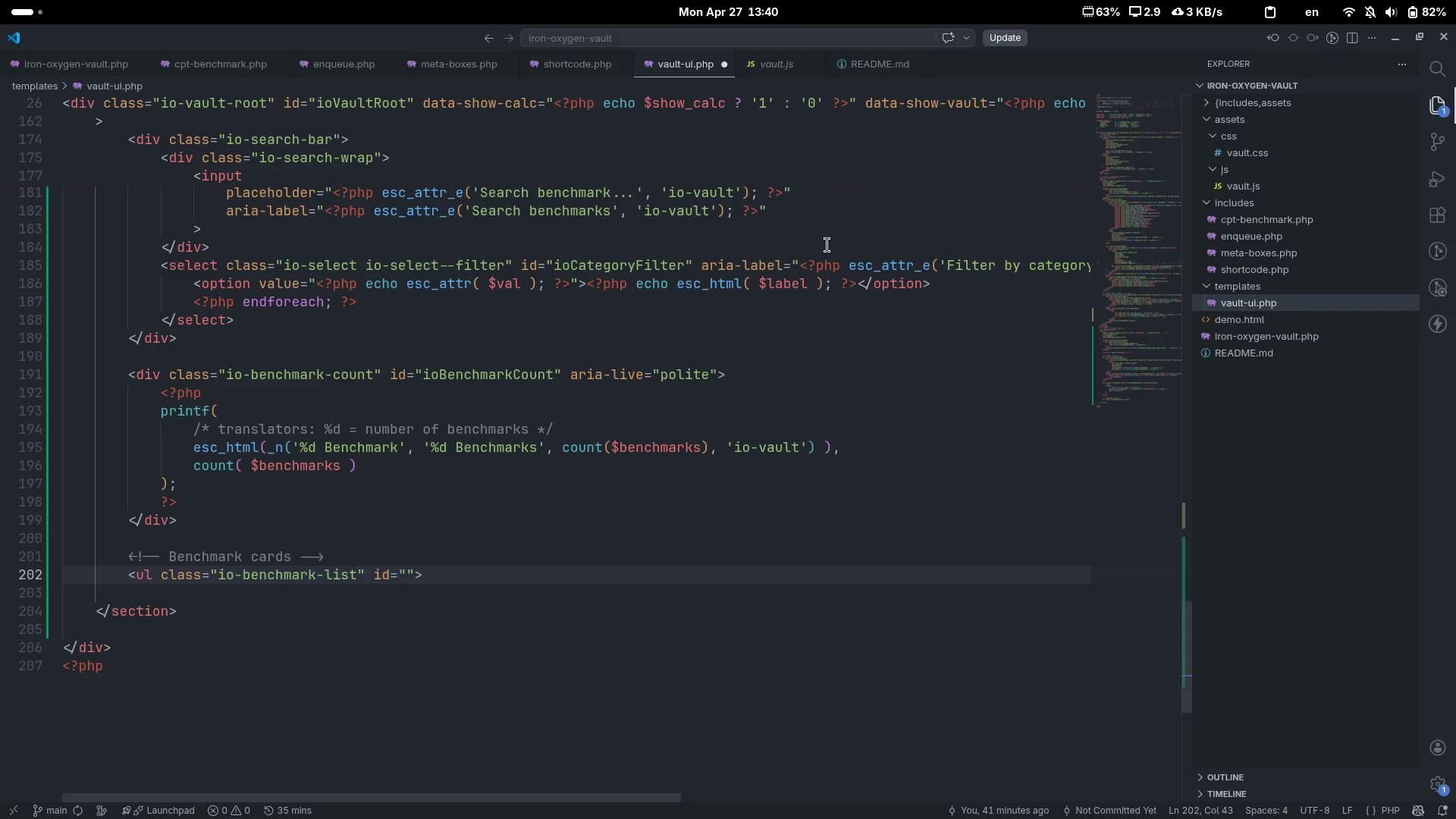 
type(ioBenchmak)
key(Backspace)
type(rkList)
 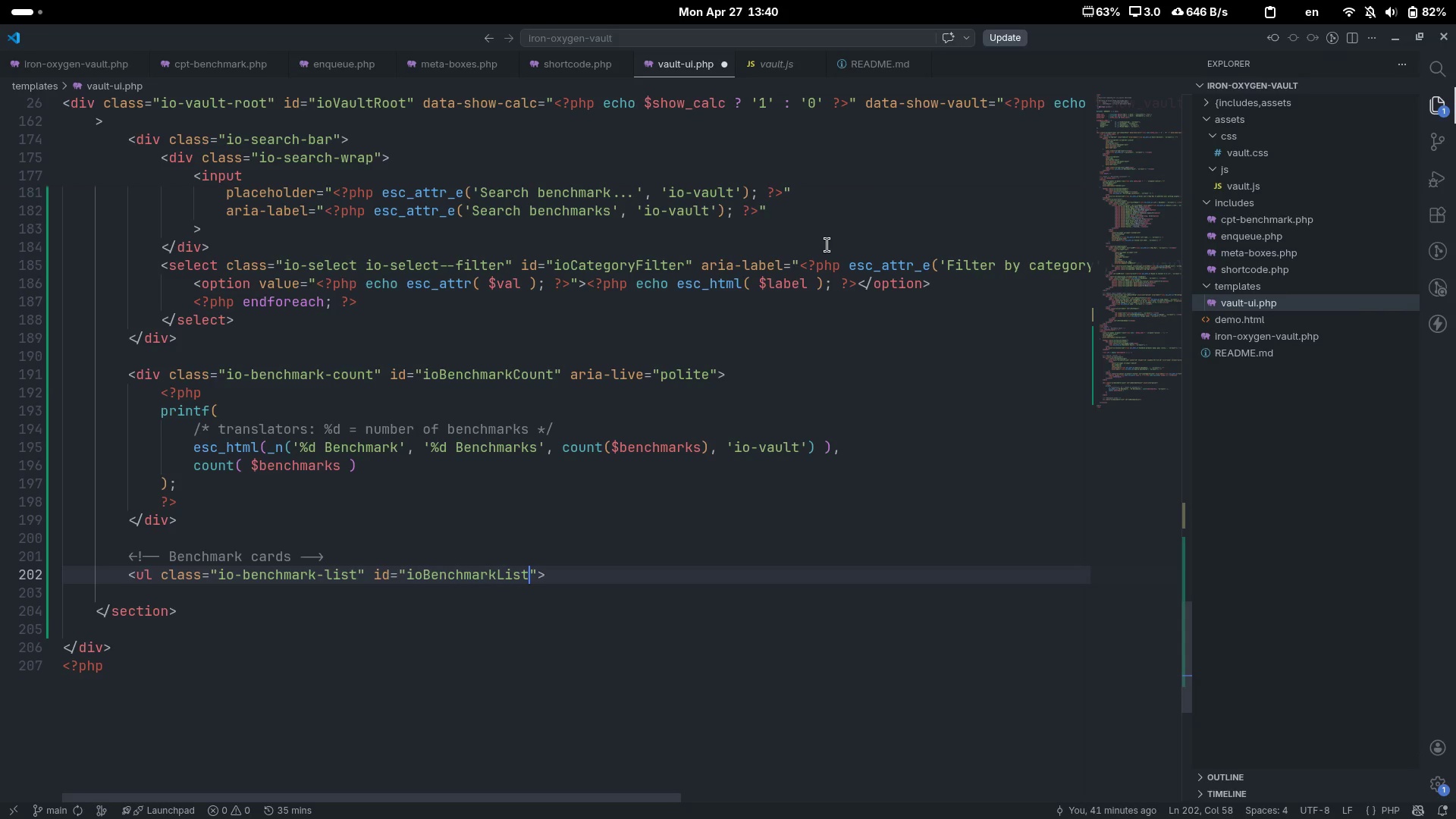 
key(ArrowRight)
 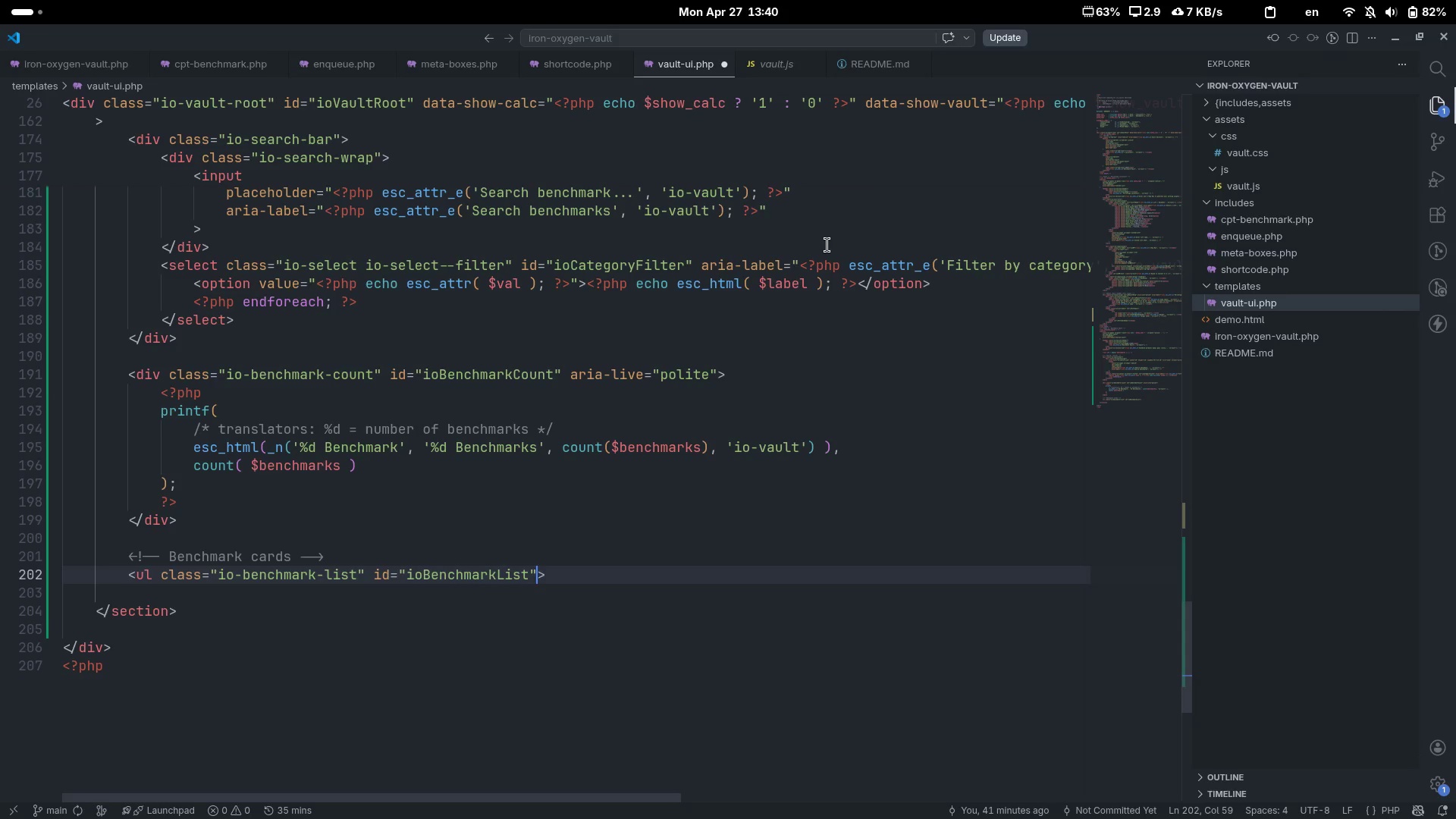 
type( role="")
 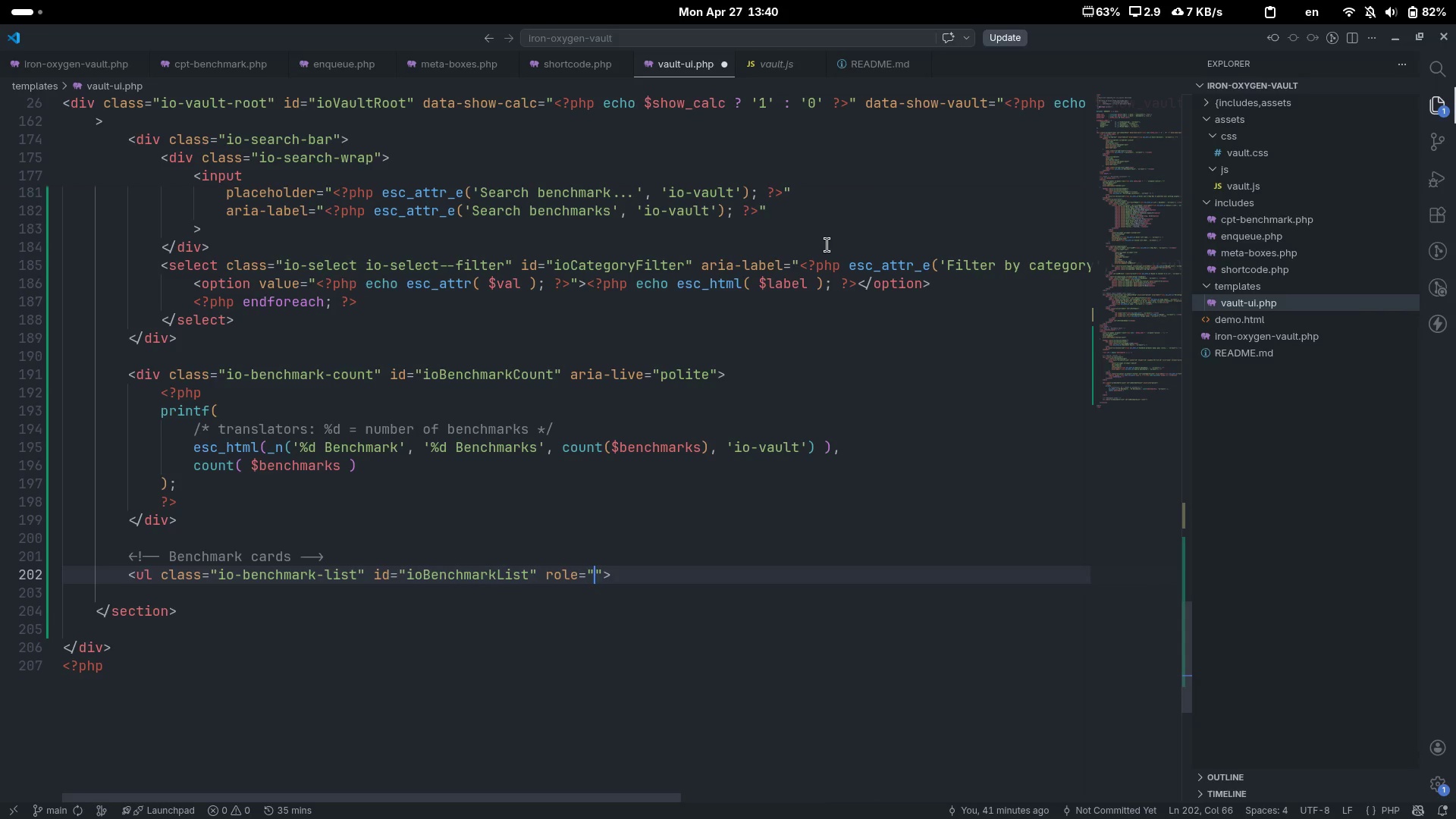 
 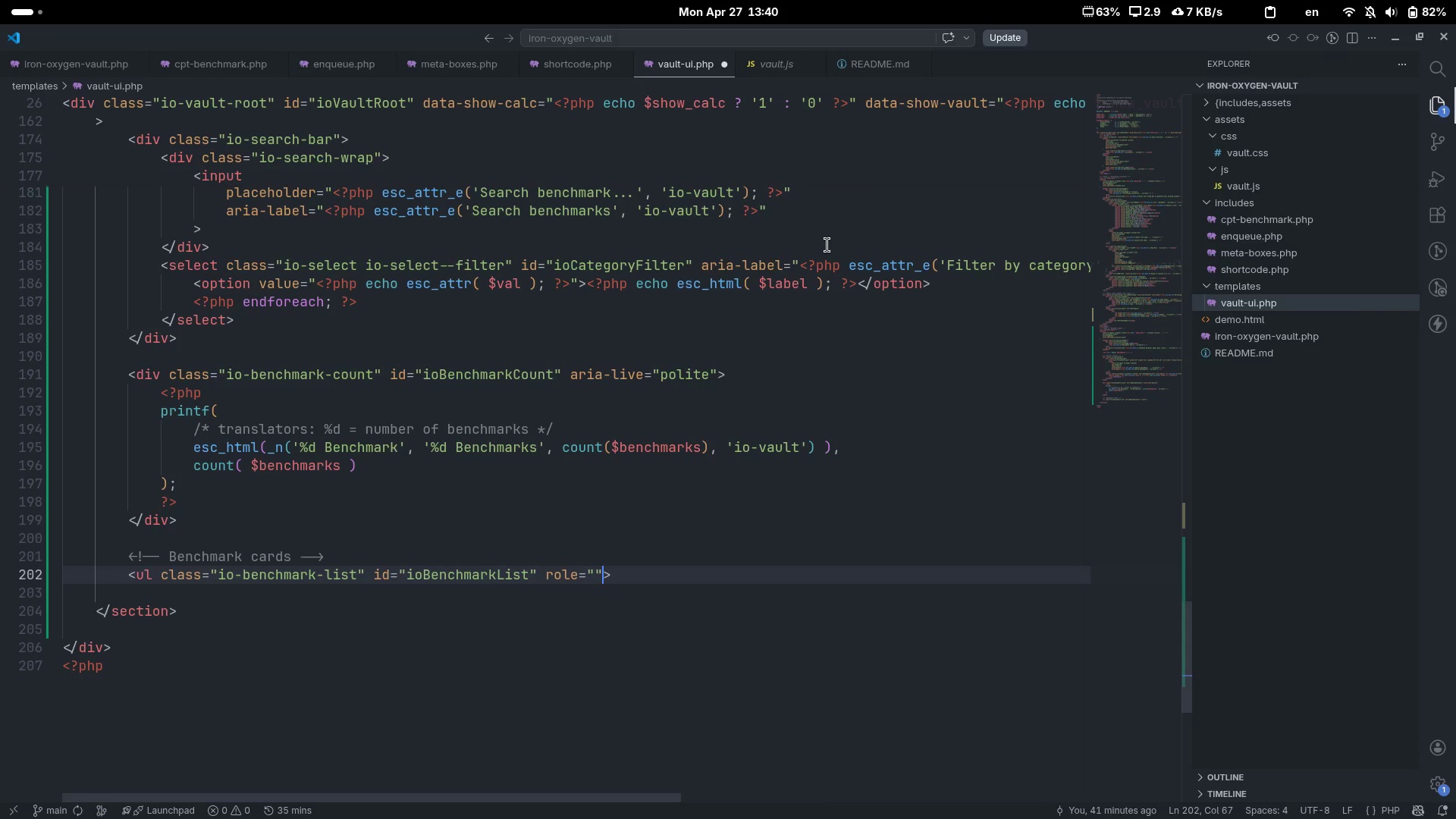 
key(ArrowLeft)
 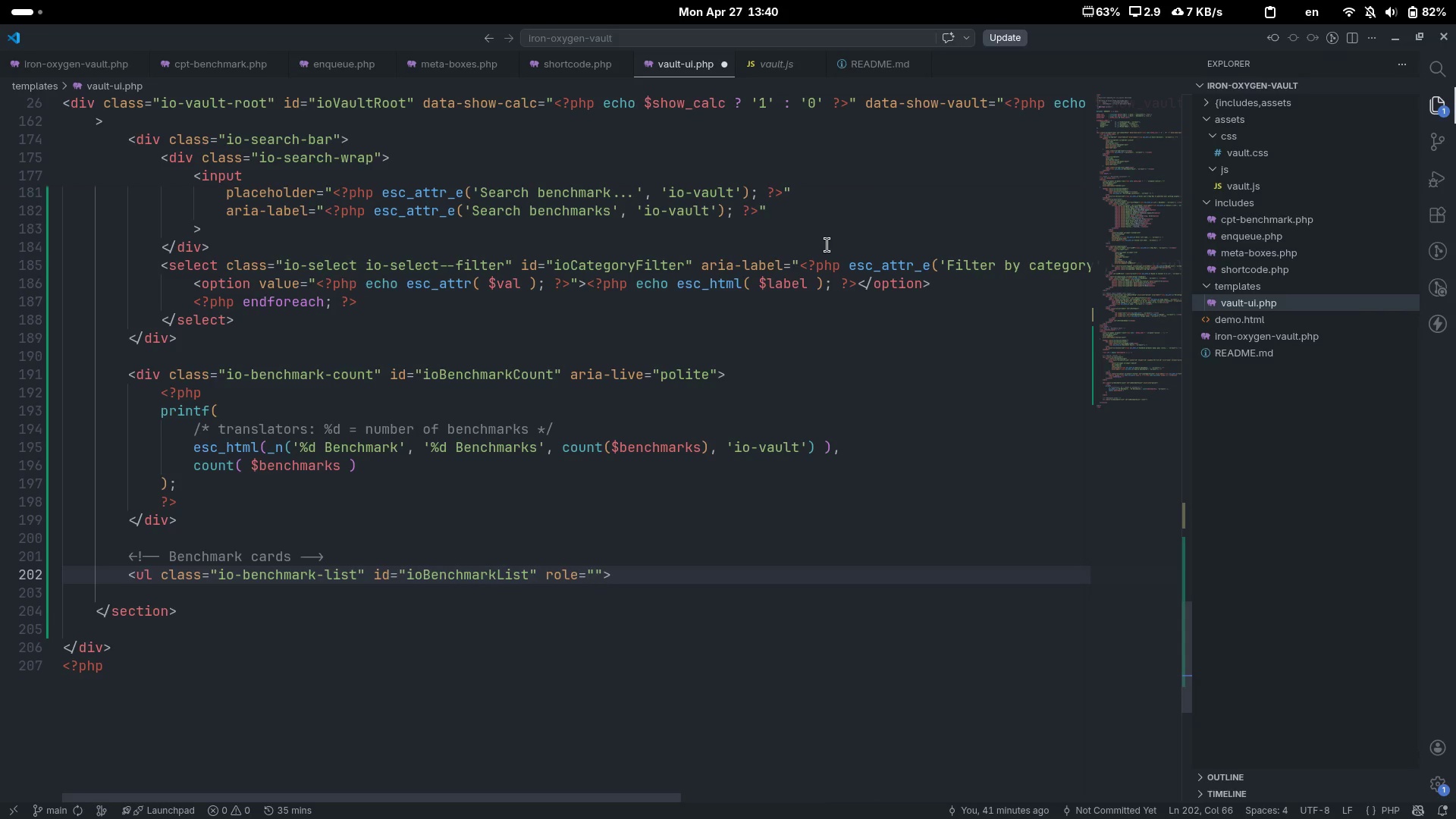 
type(list)
 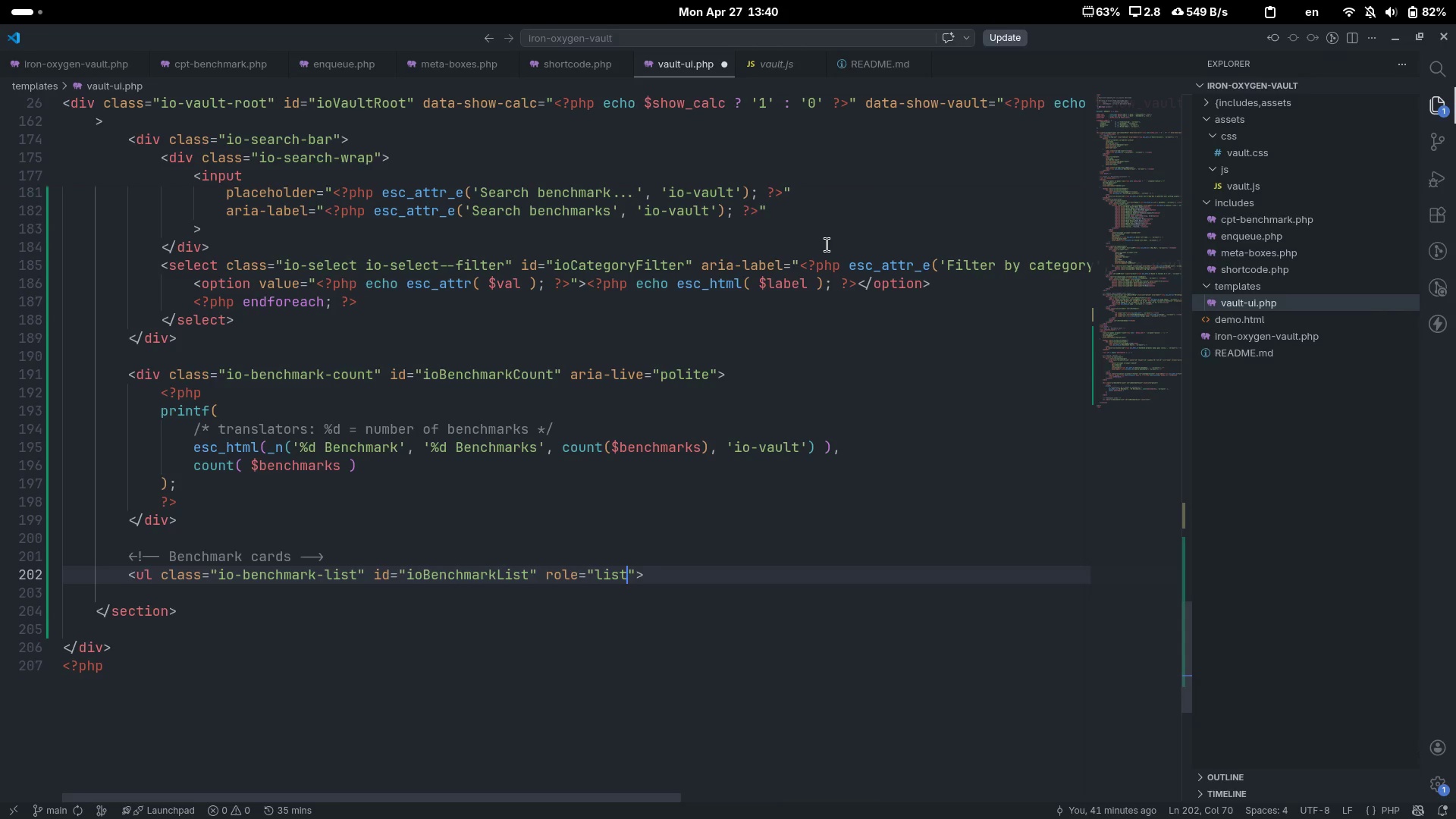 
key(ArrowDown)
 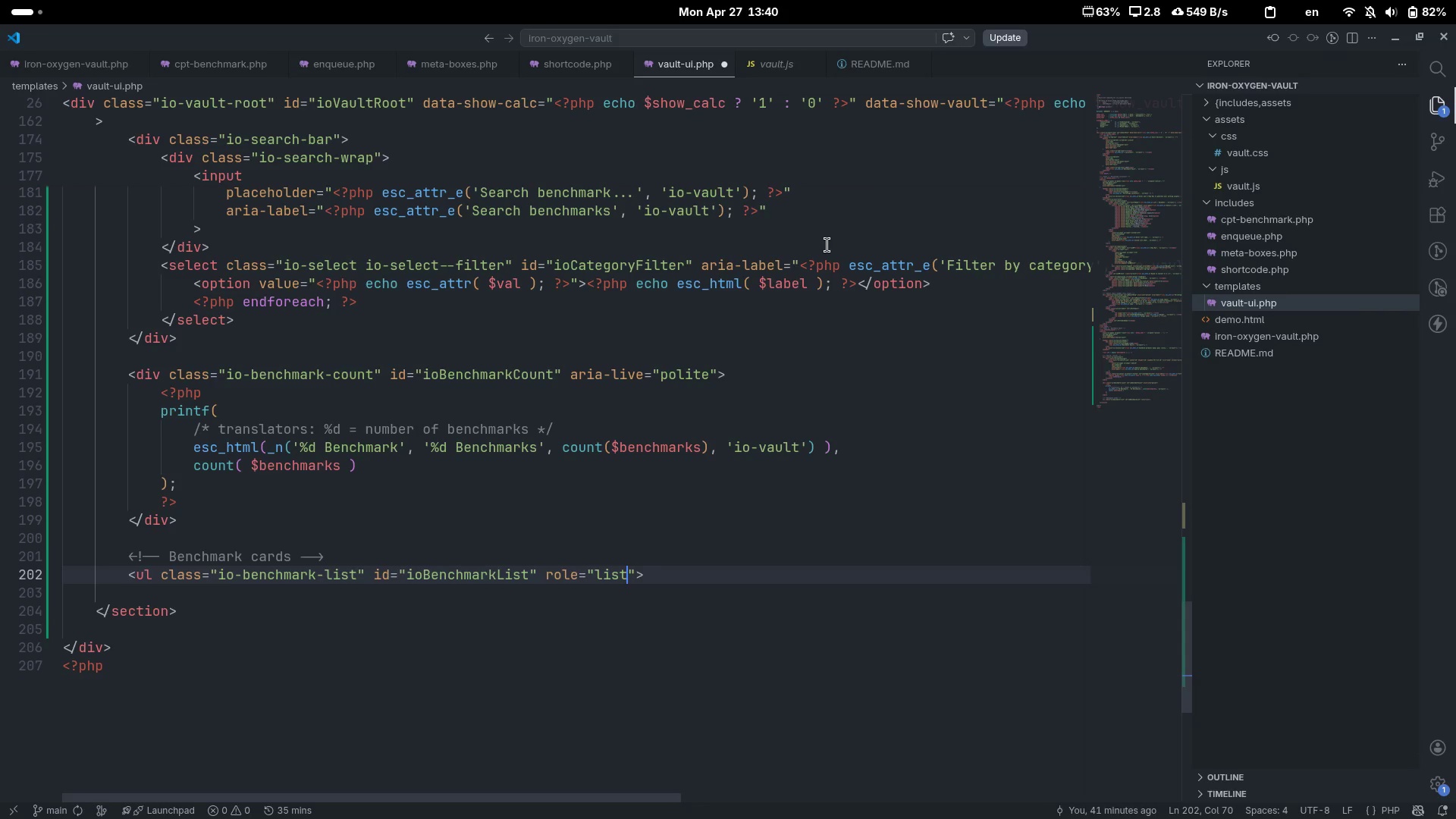 
key(ArrowUp)
 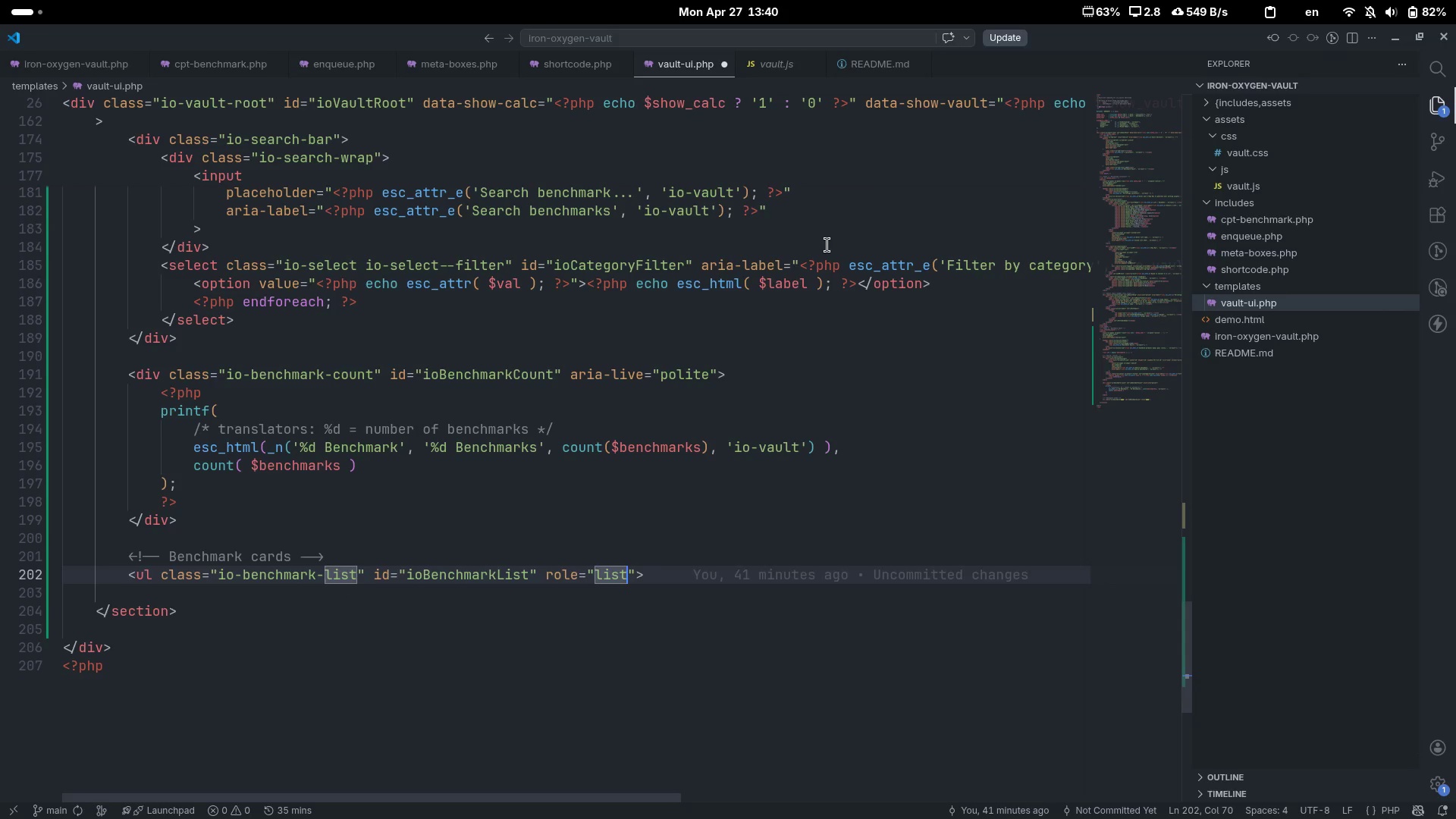 
key(ArrowDown)
 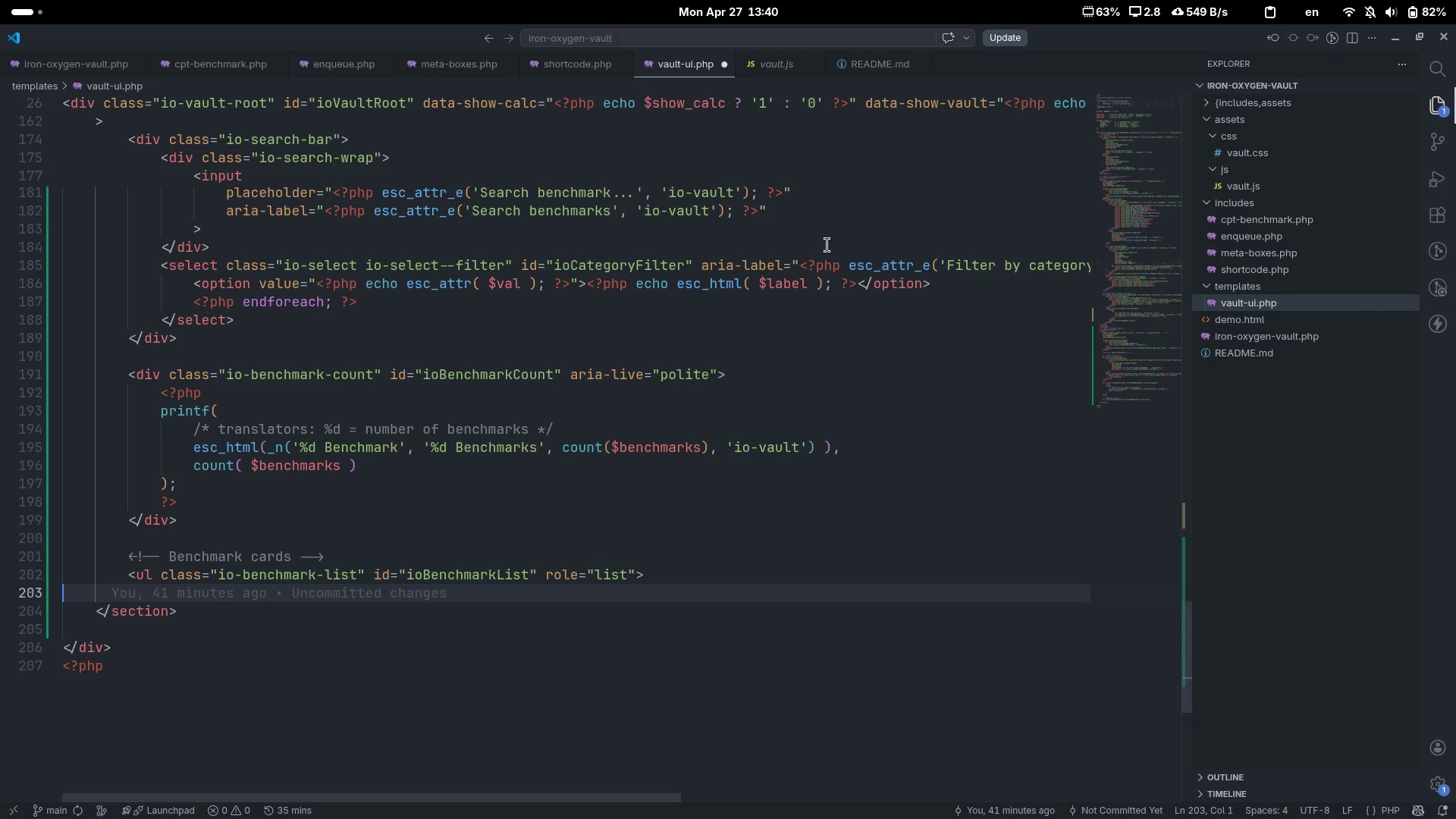 
key(Tab)
 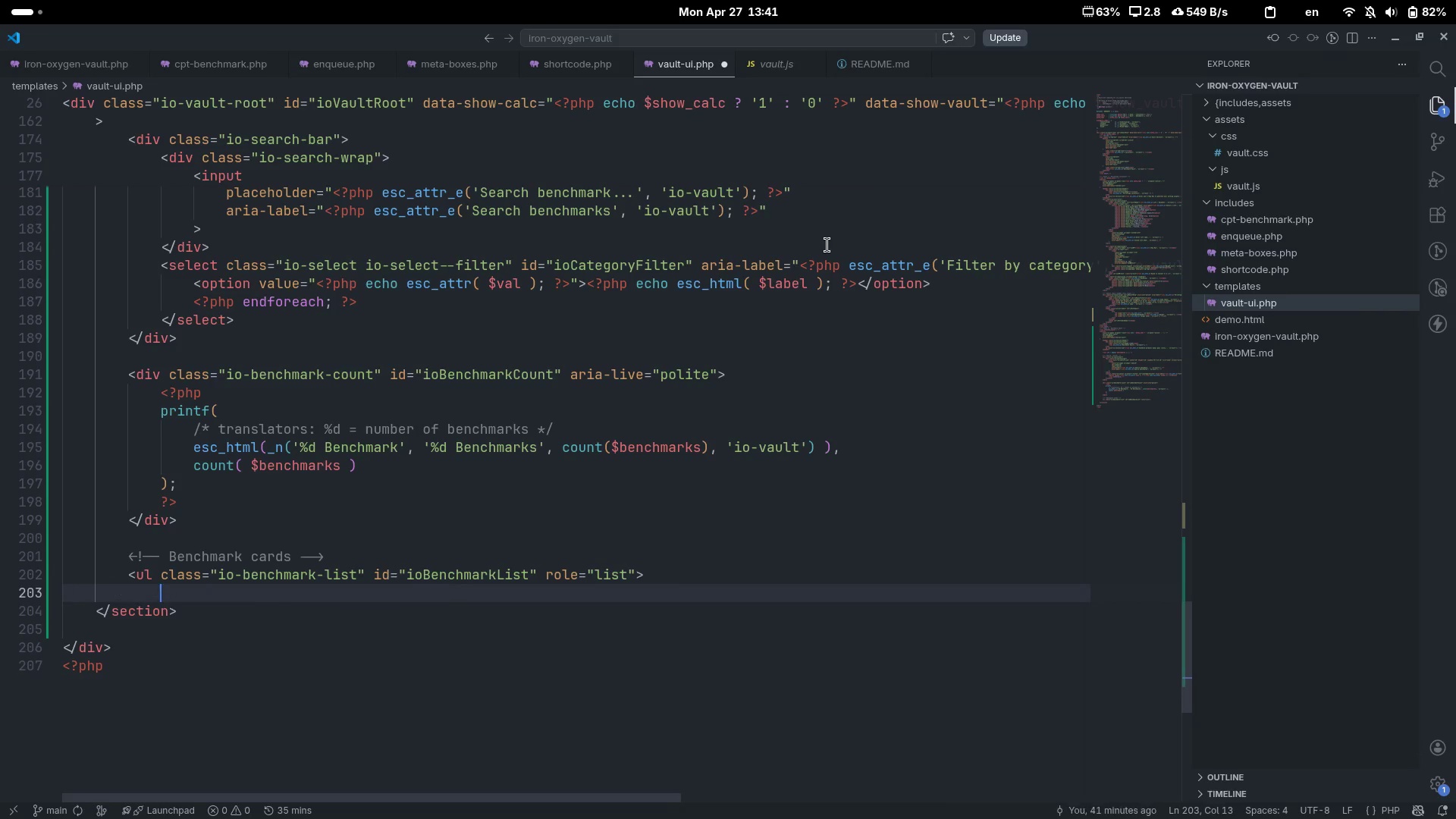 
key(Tab)
 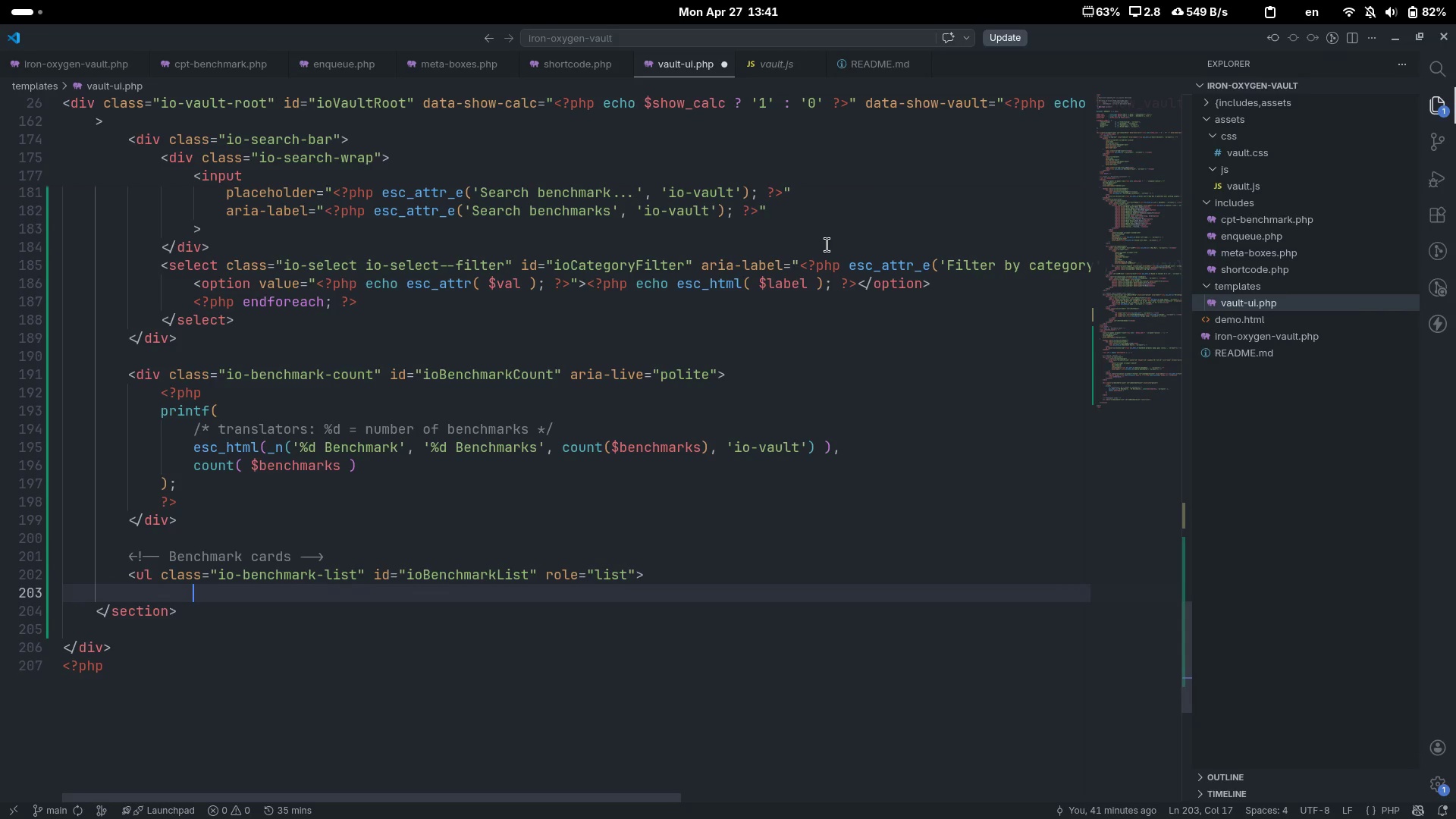 
key(Control+ControlLeft)
 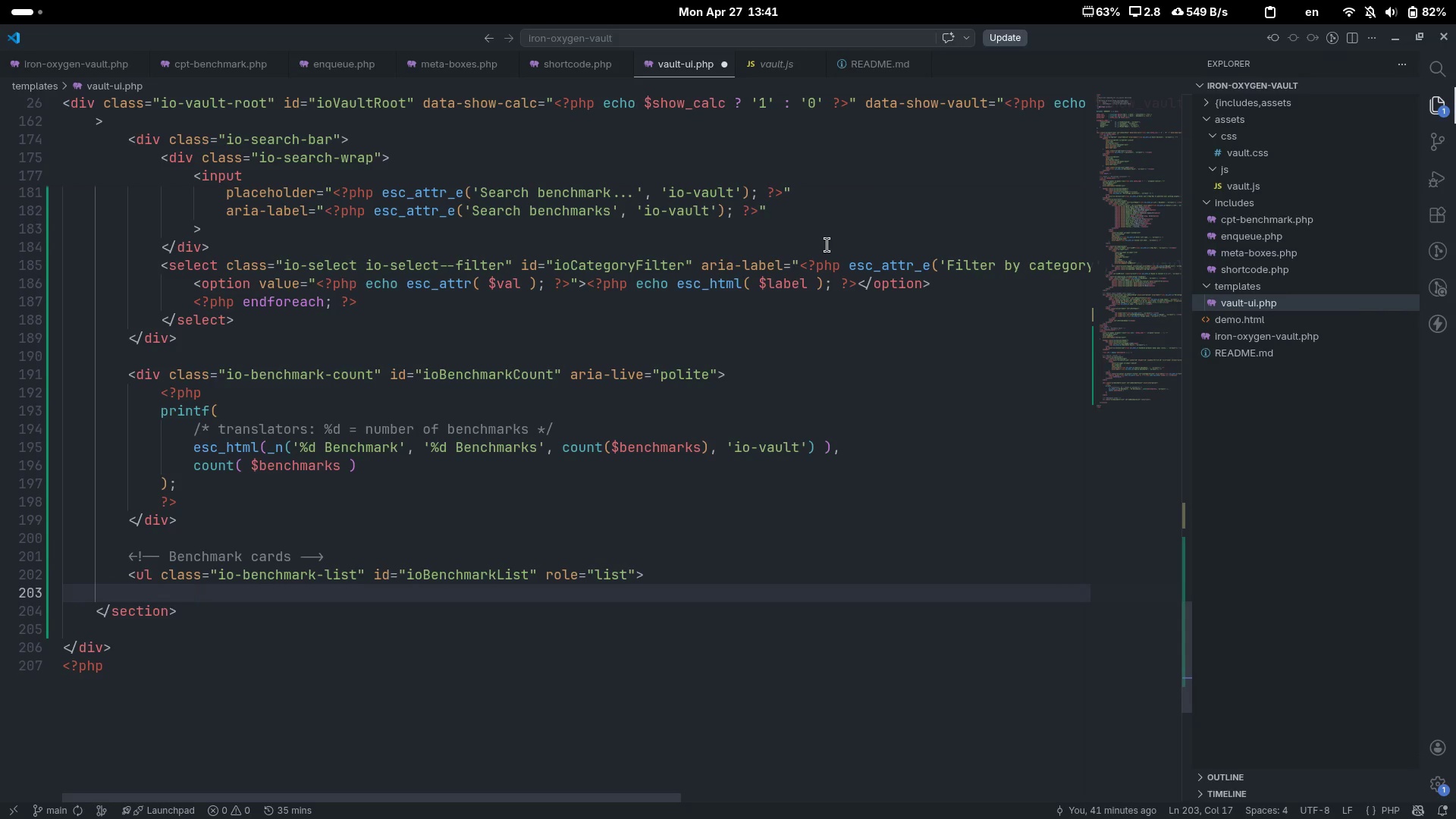 
key(Control+Z)
 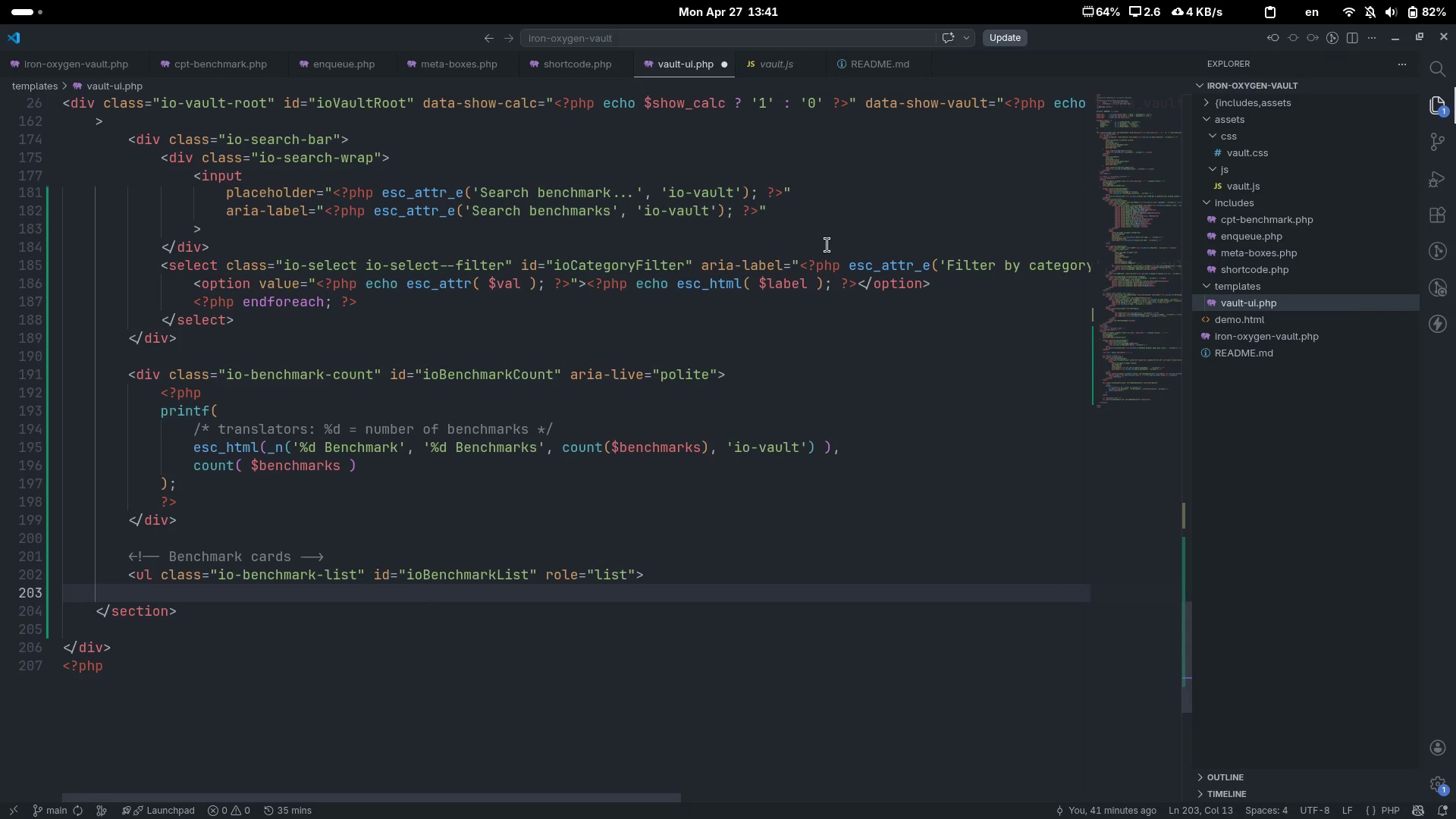 
key(Shift+Comma)
 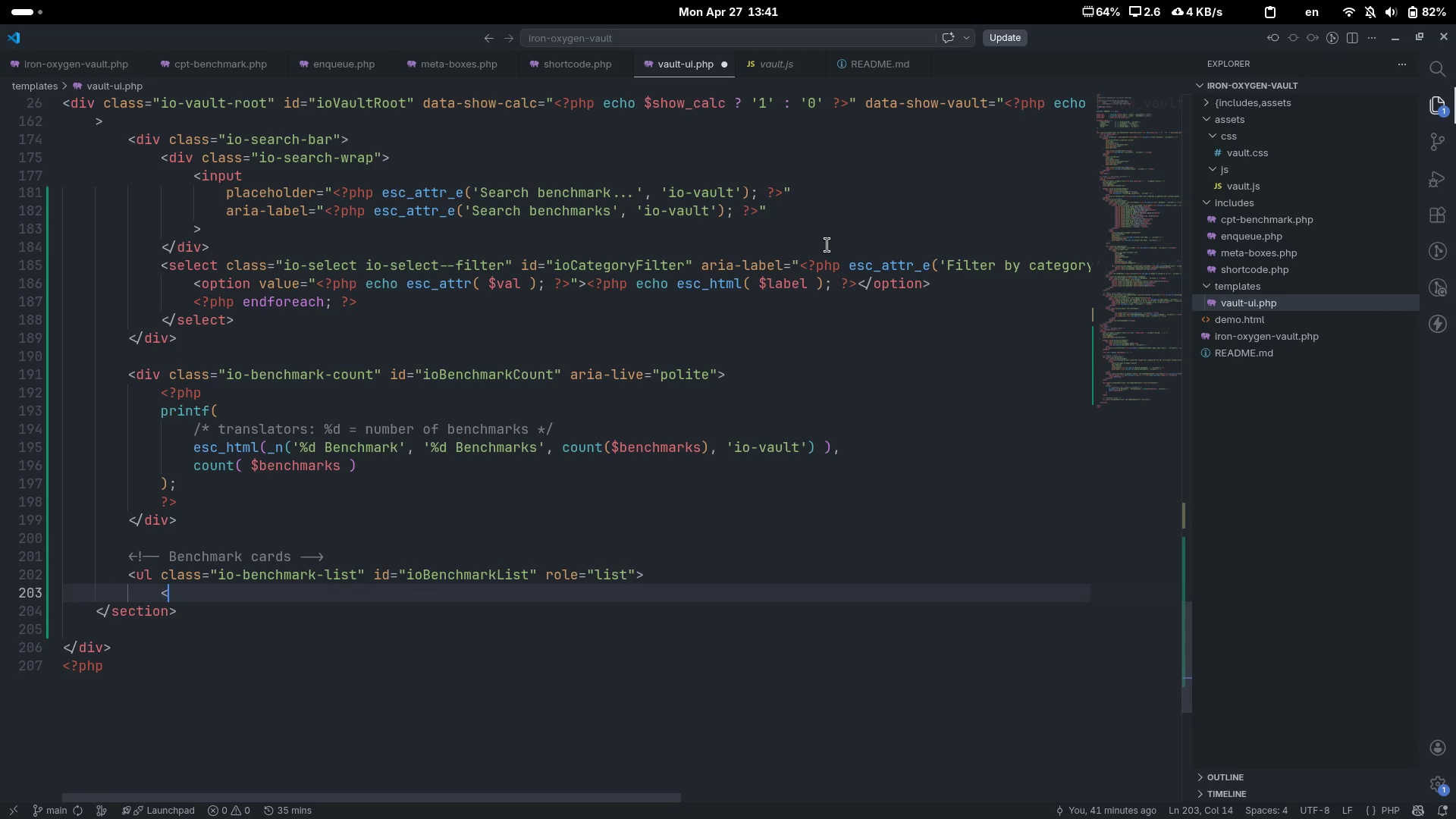 
key(Shift+Slash)
 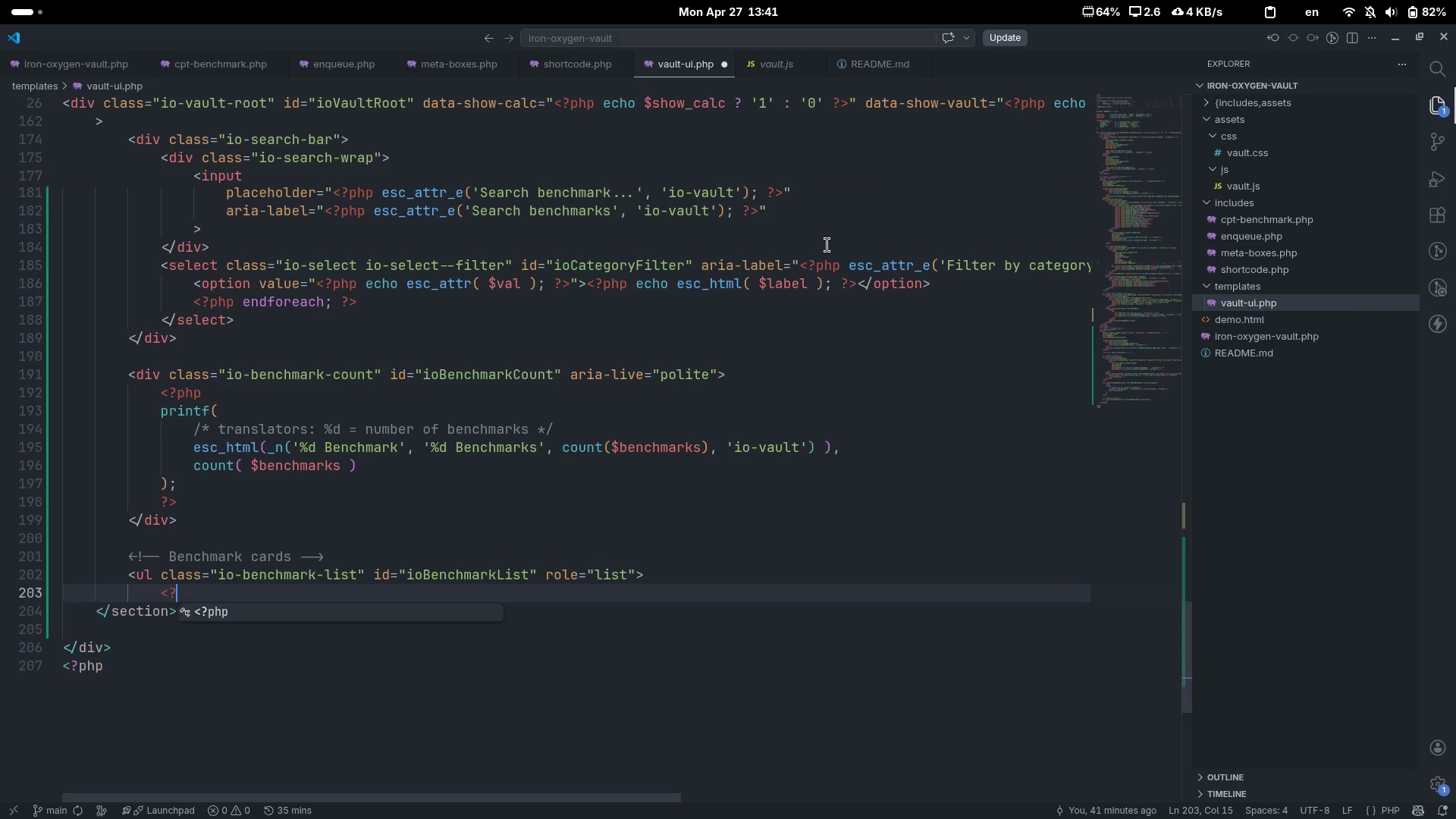 
key(Tab)
 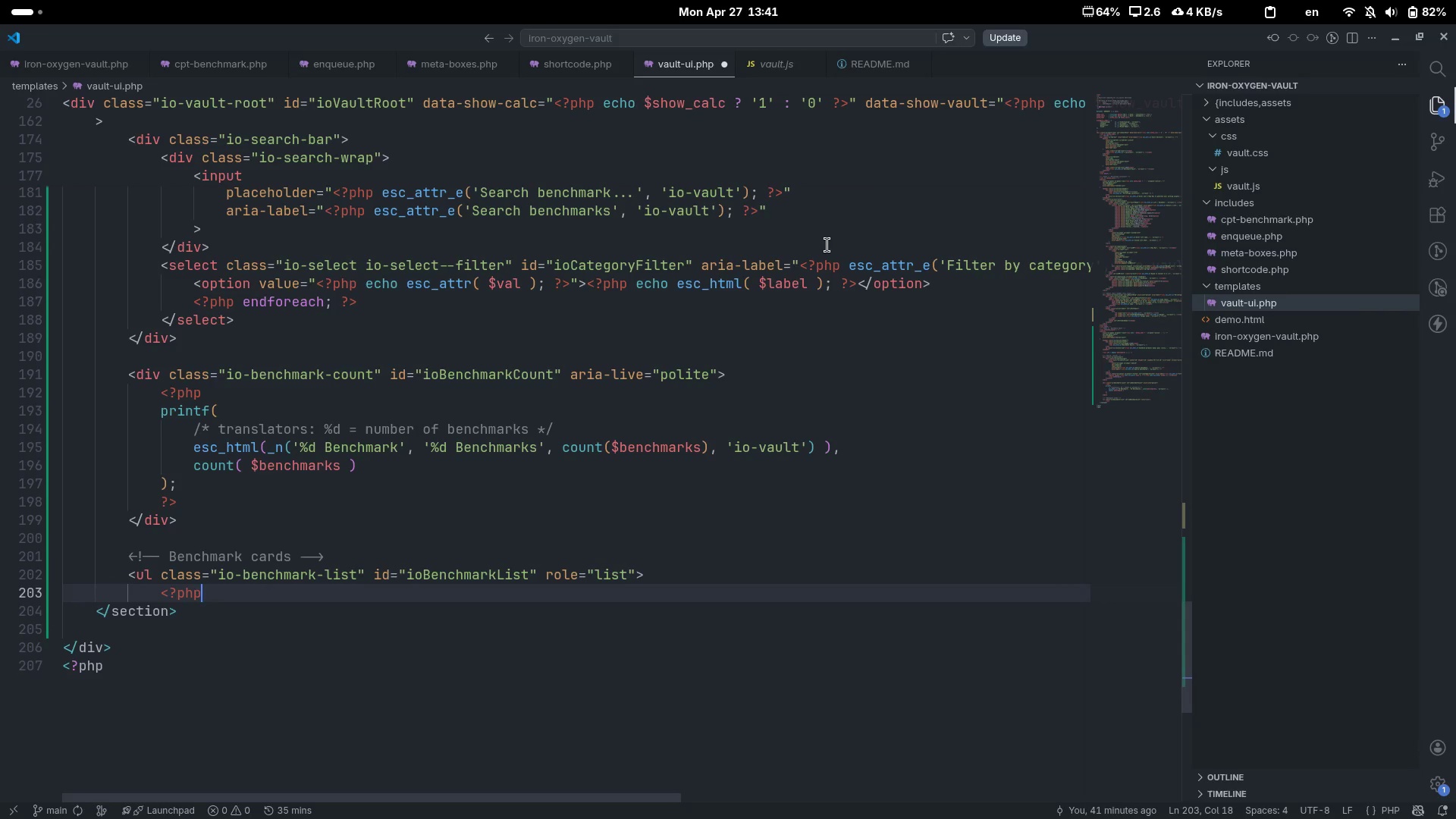 
key(Space)
 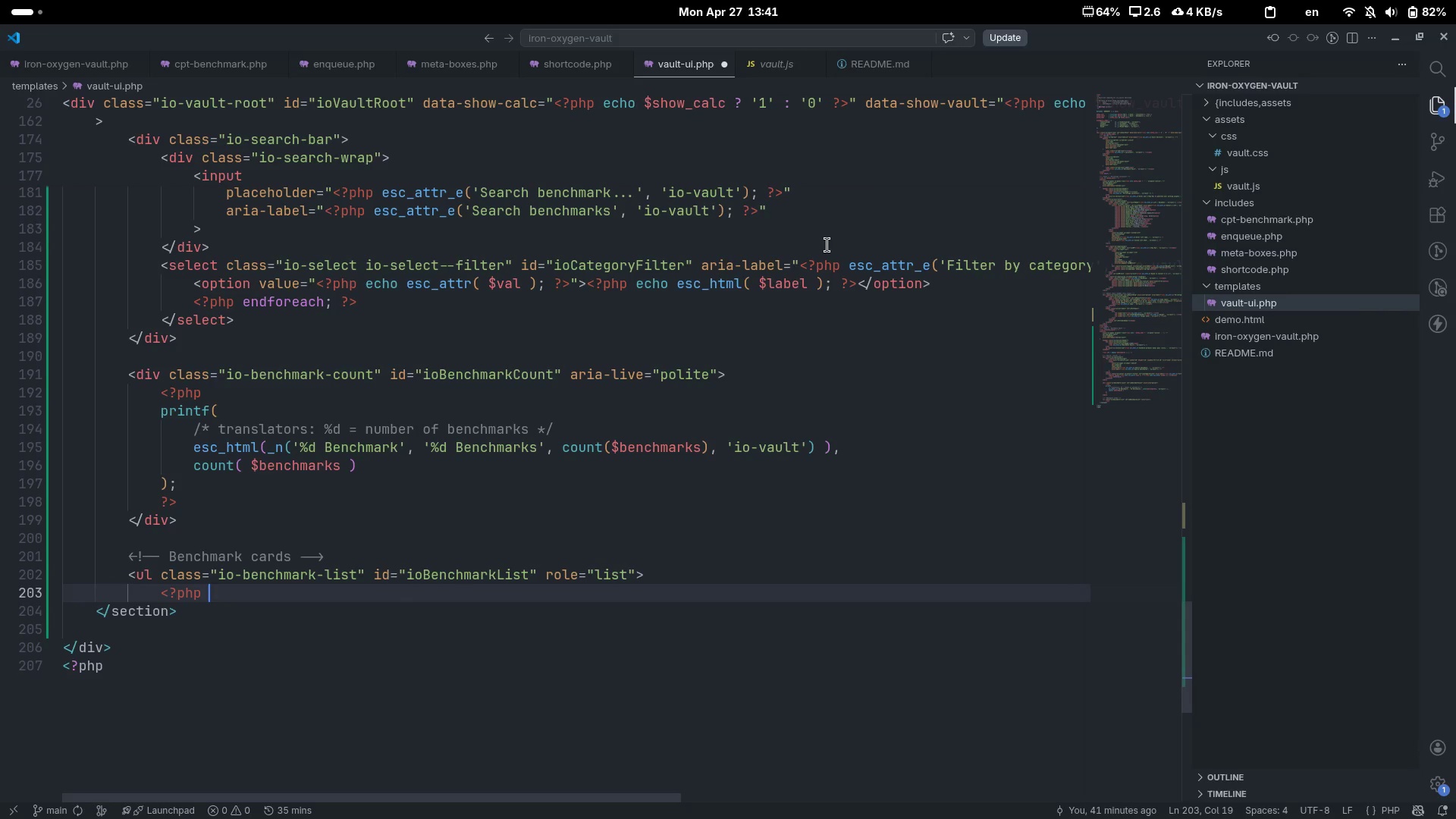 
key(Shift+Slash)
 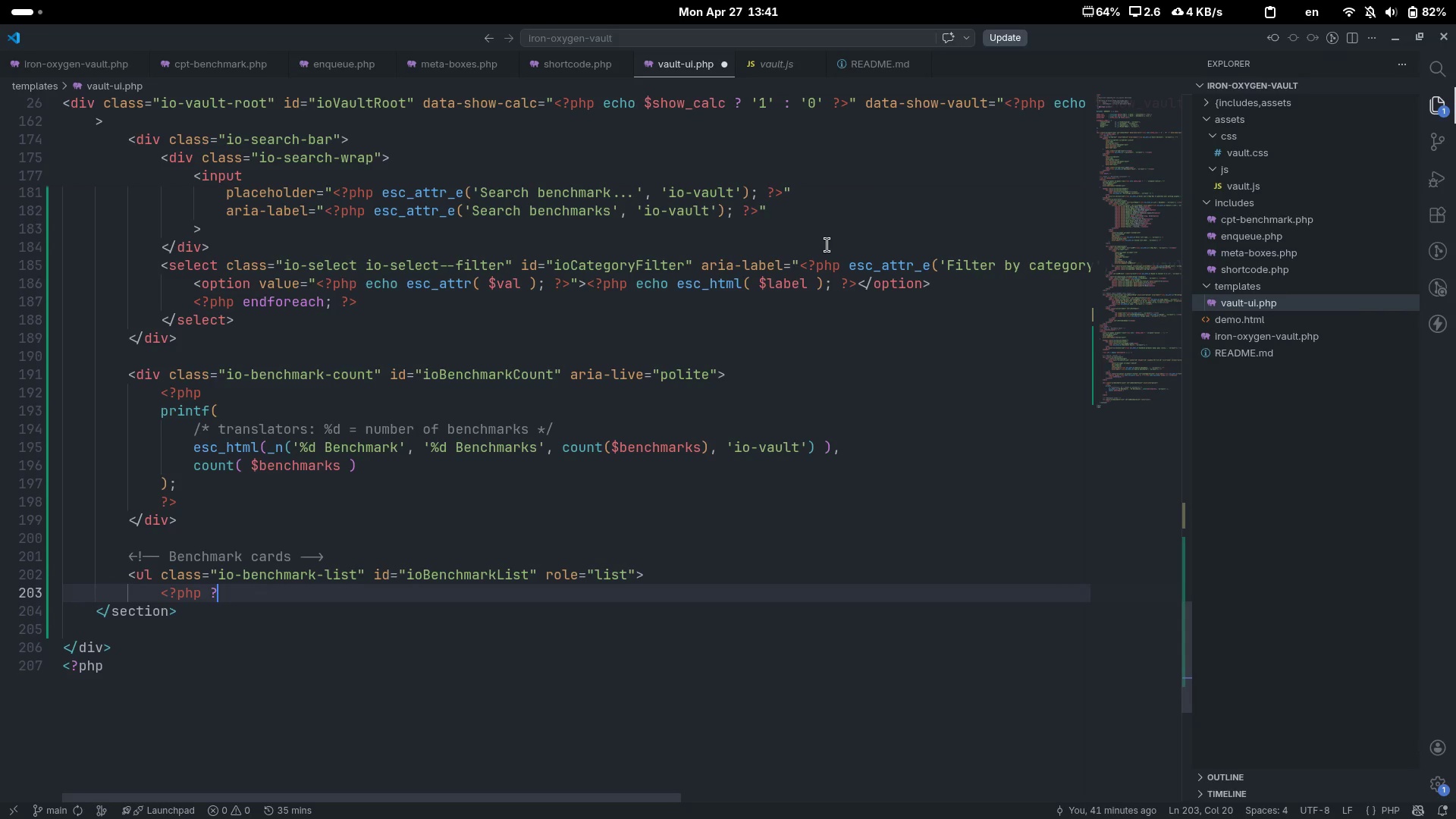 
key(Shift+Period)
 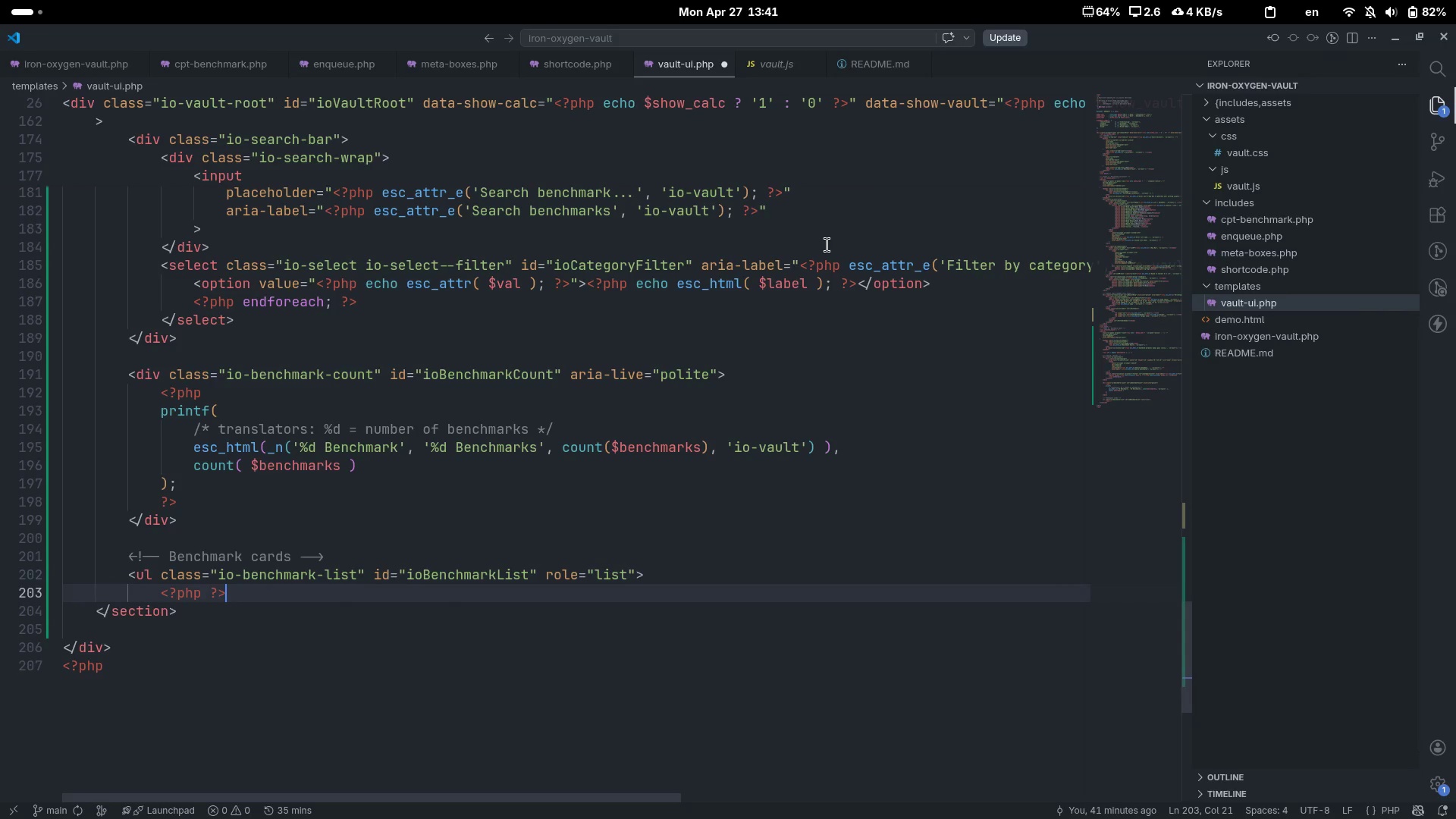 
key(ArrowLeft)
 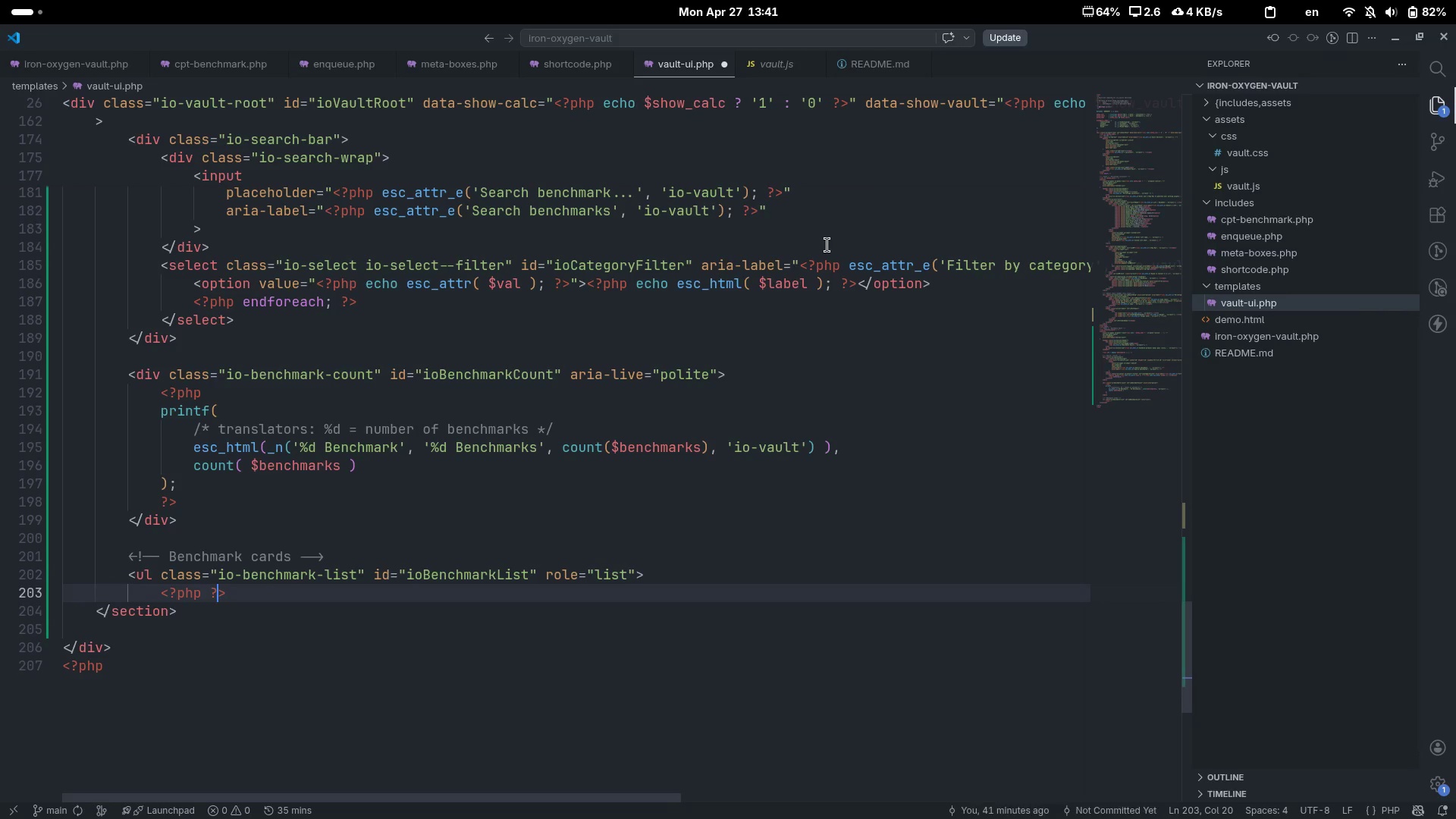 
key(ArrowLeft)
 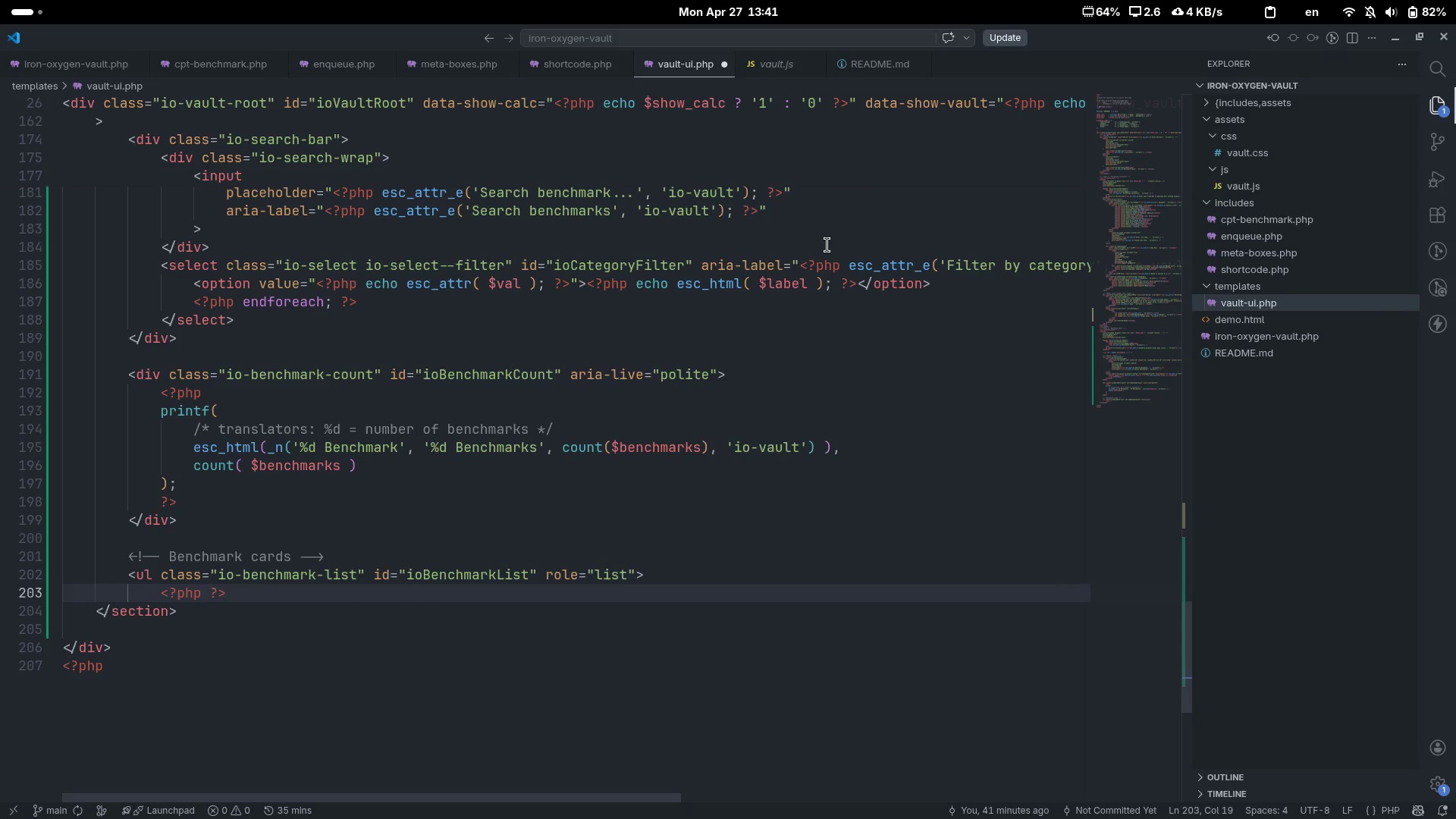 
key(Space)
 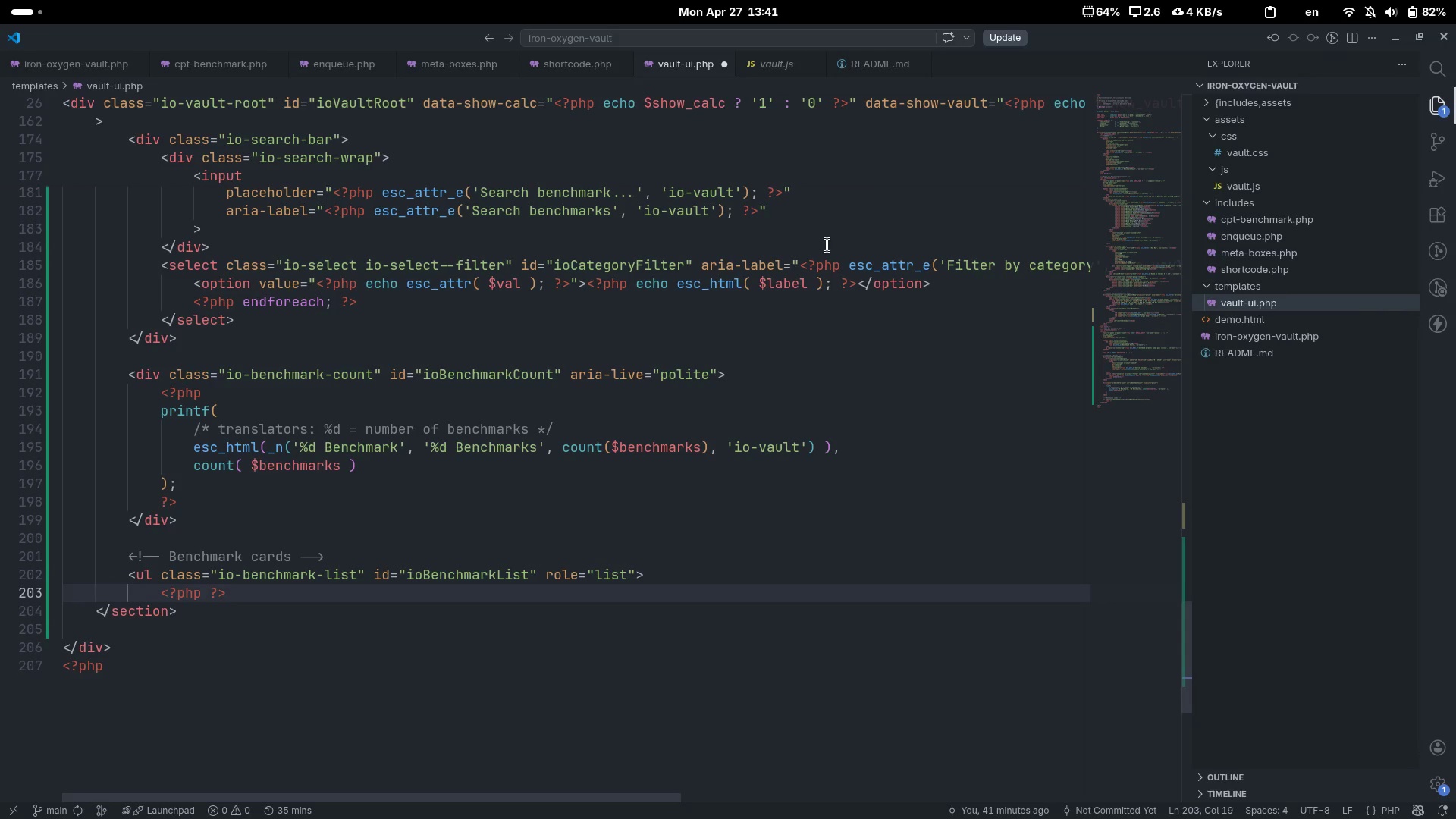 
key(ArrowLeft)
 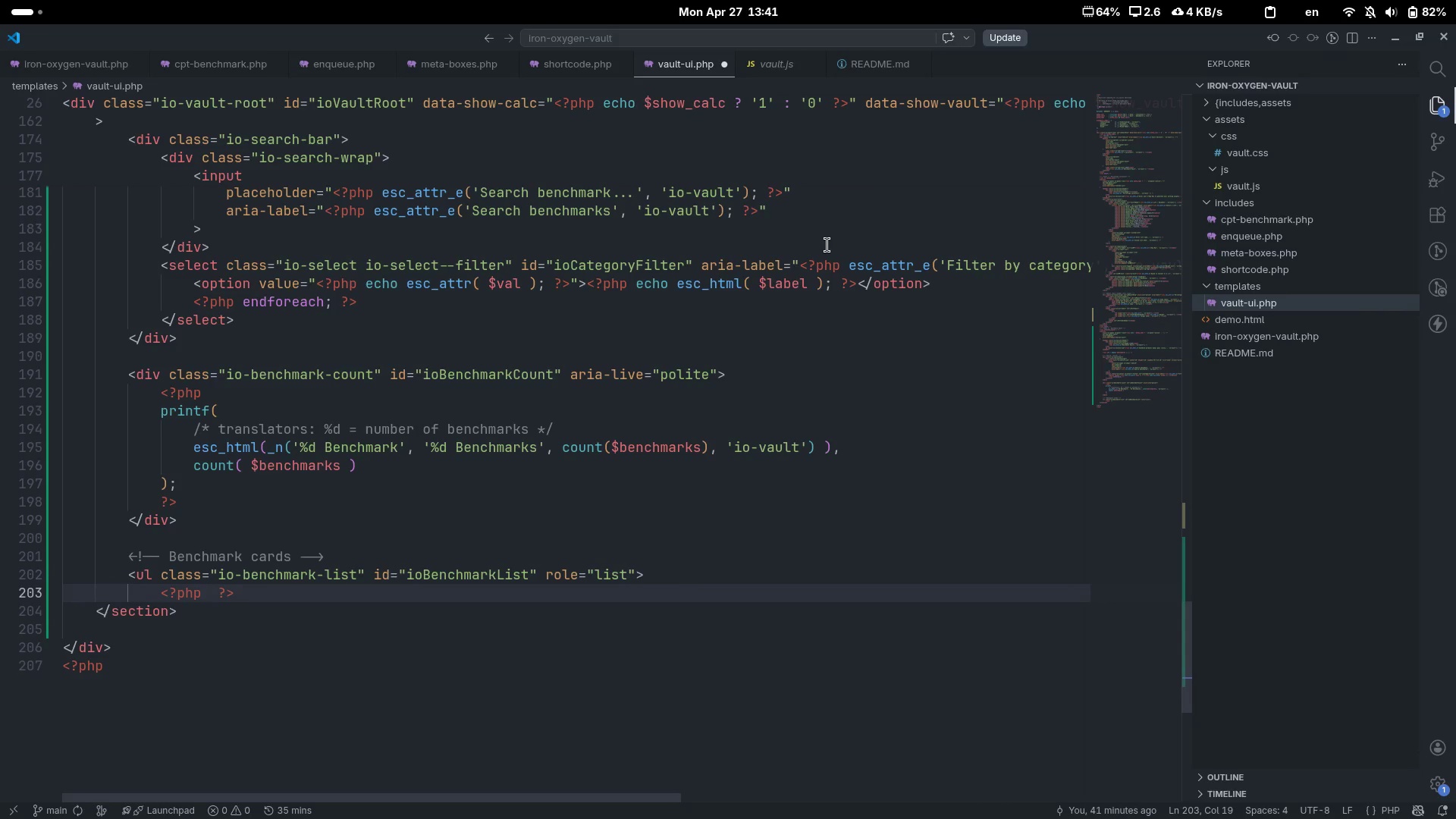 
type(foreach ())
 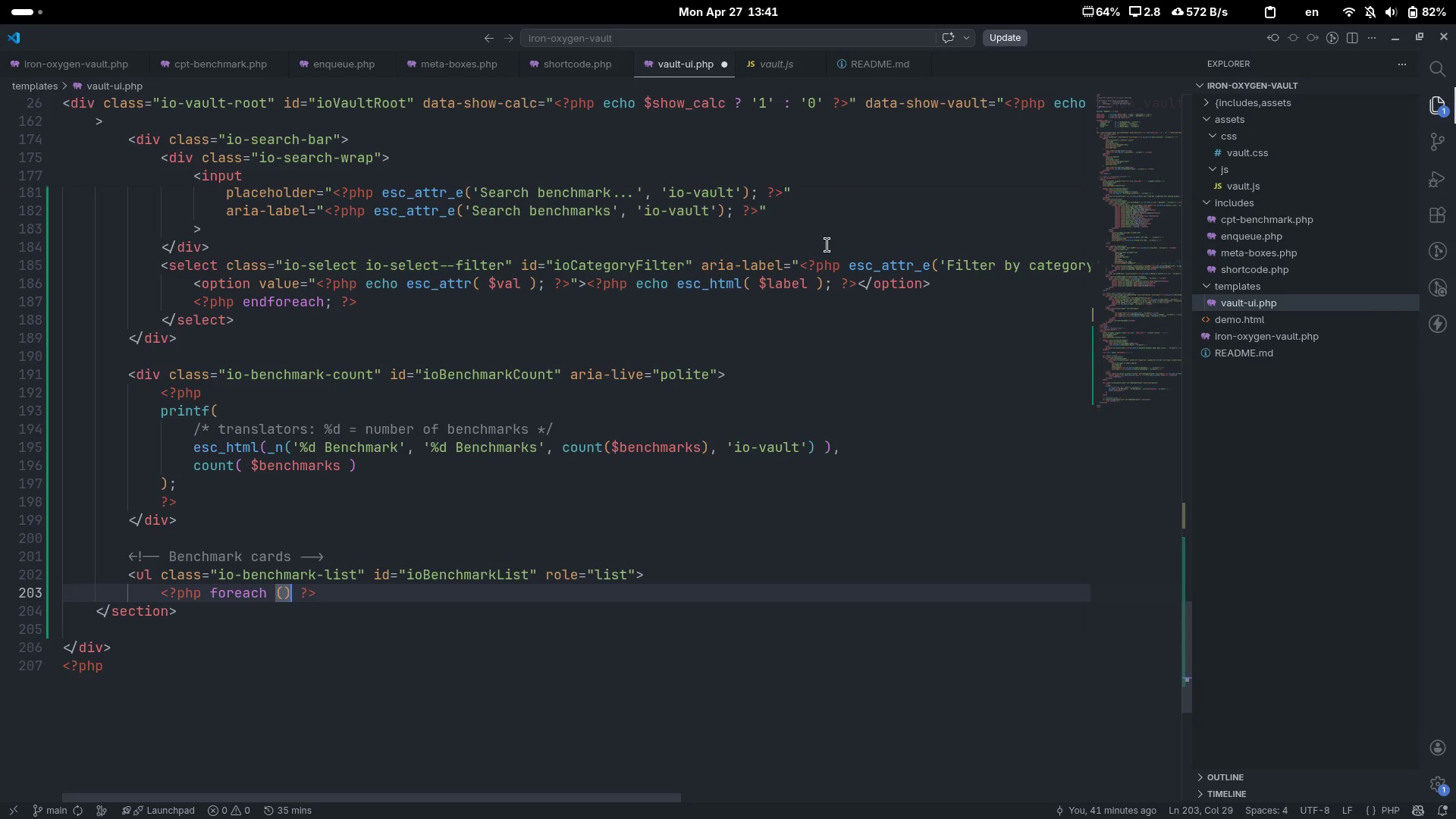 
key(ArrowLeft)
 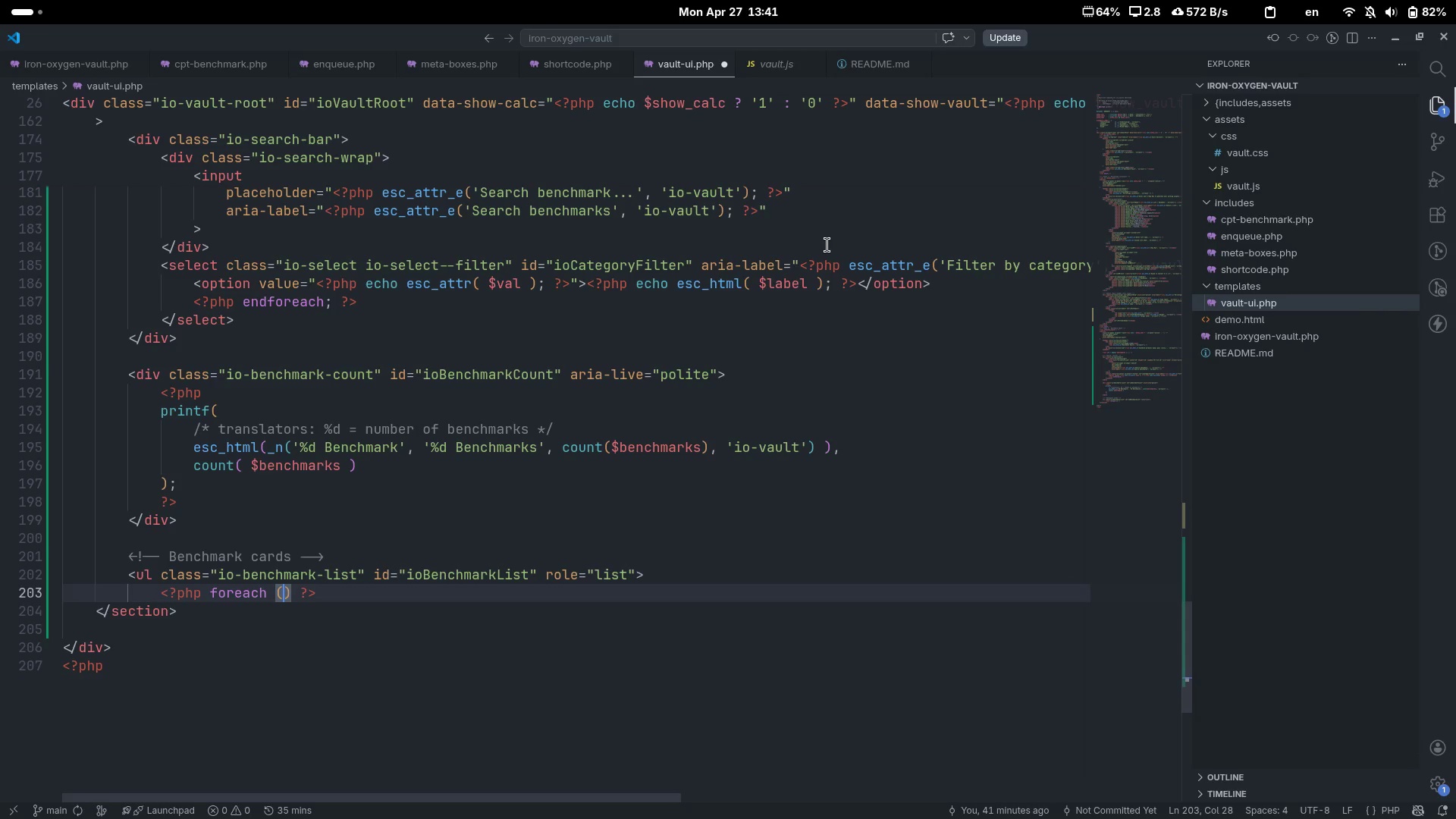 
type($bench)
key(Tab)
type( as $bm)
 